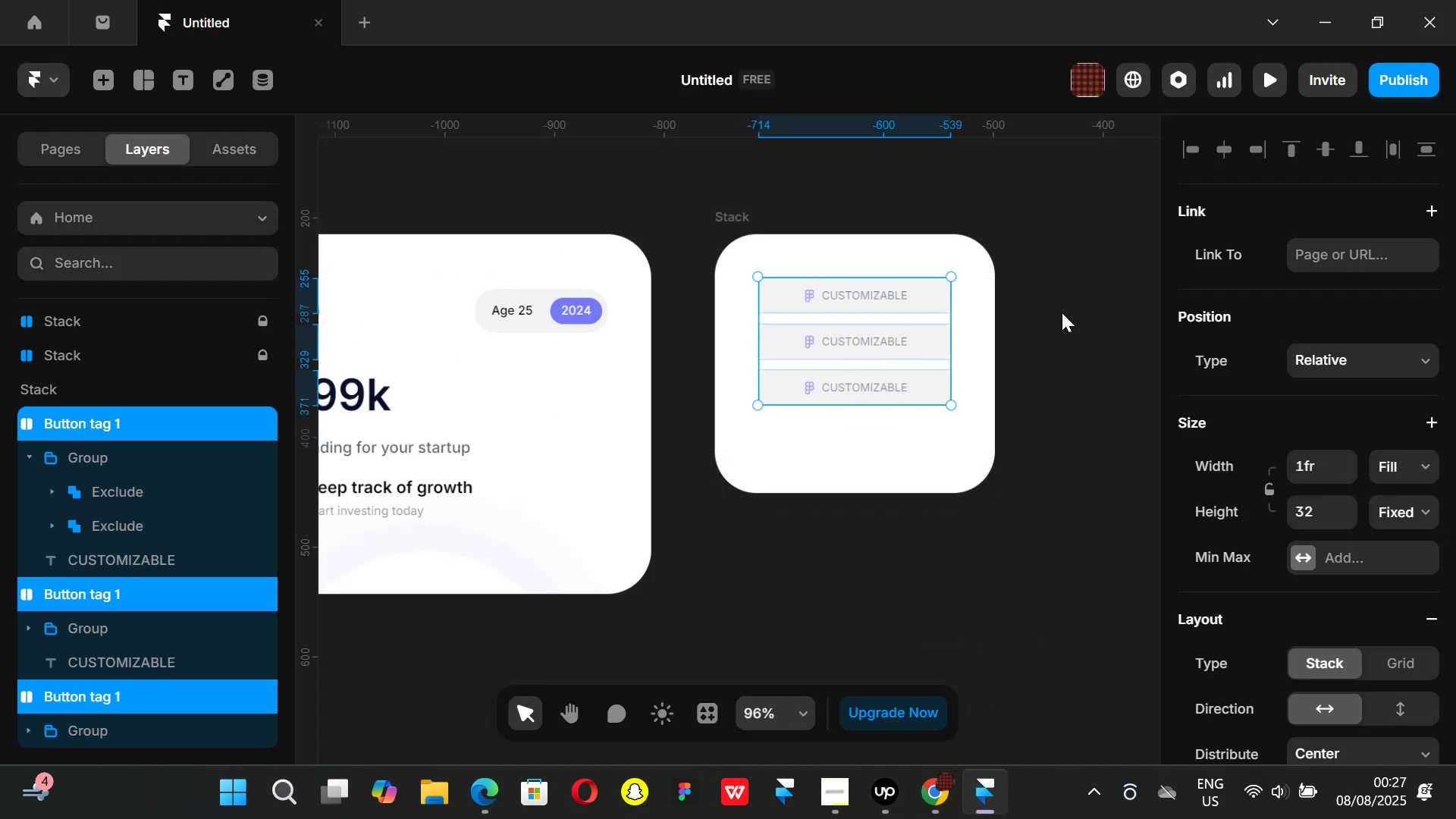 
left_click([1062, 312])
 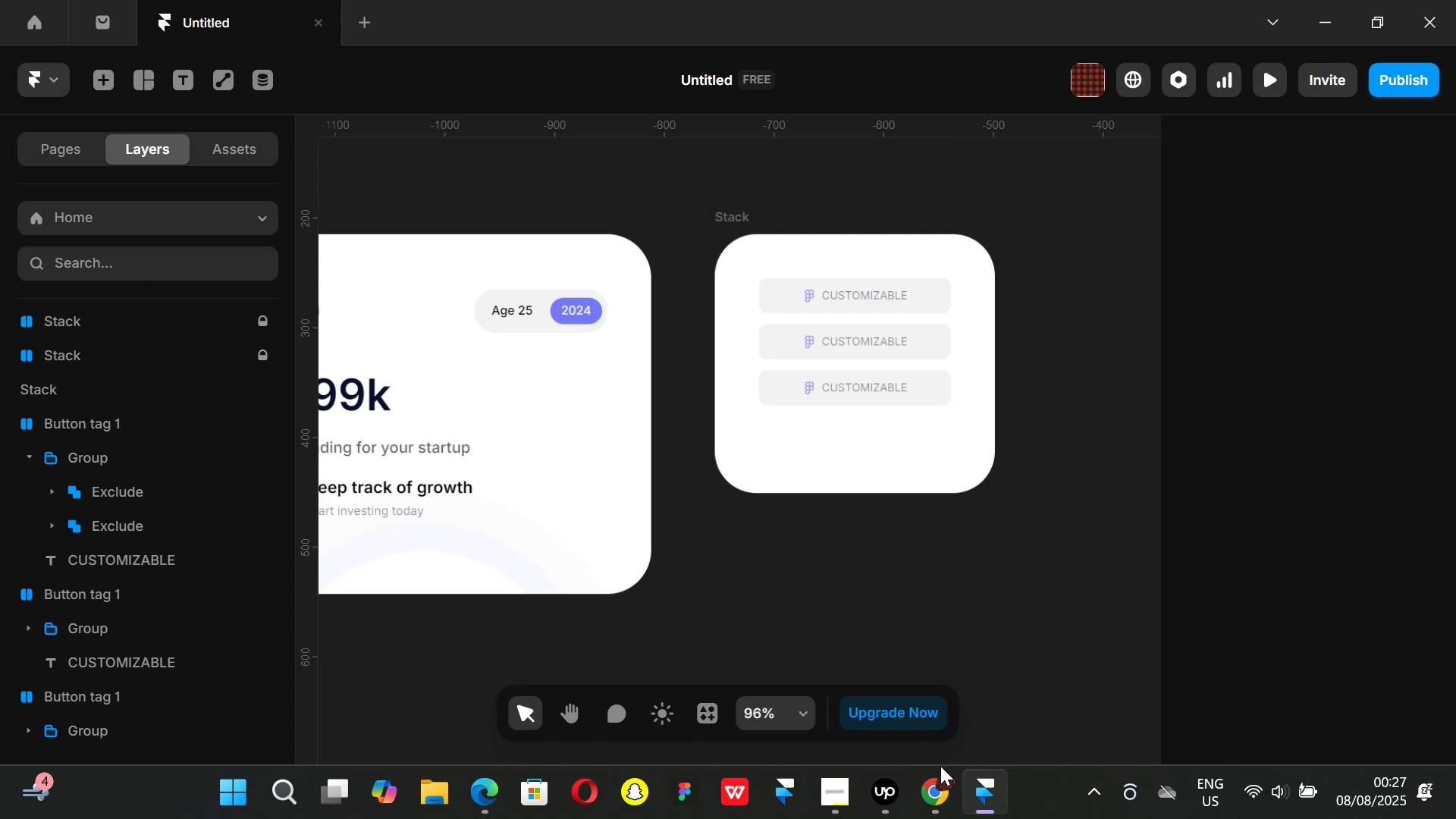 
left_click([941, 779])
 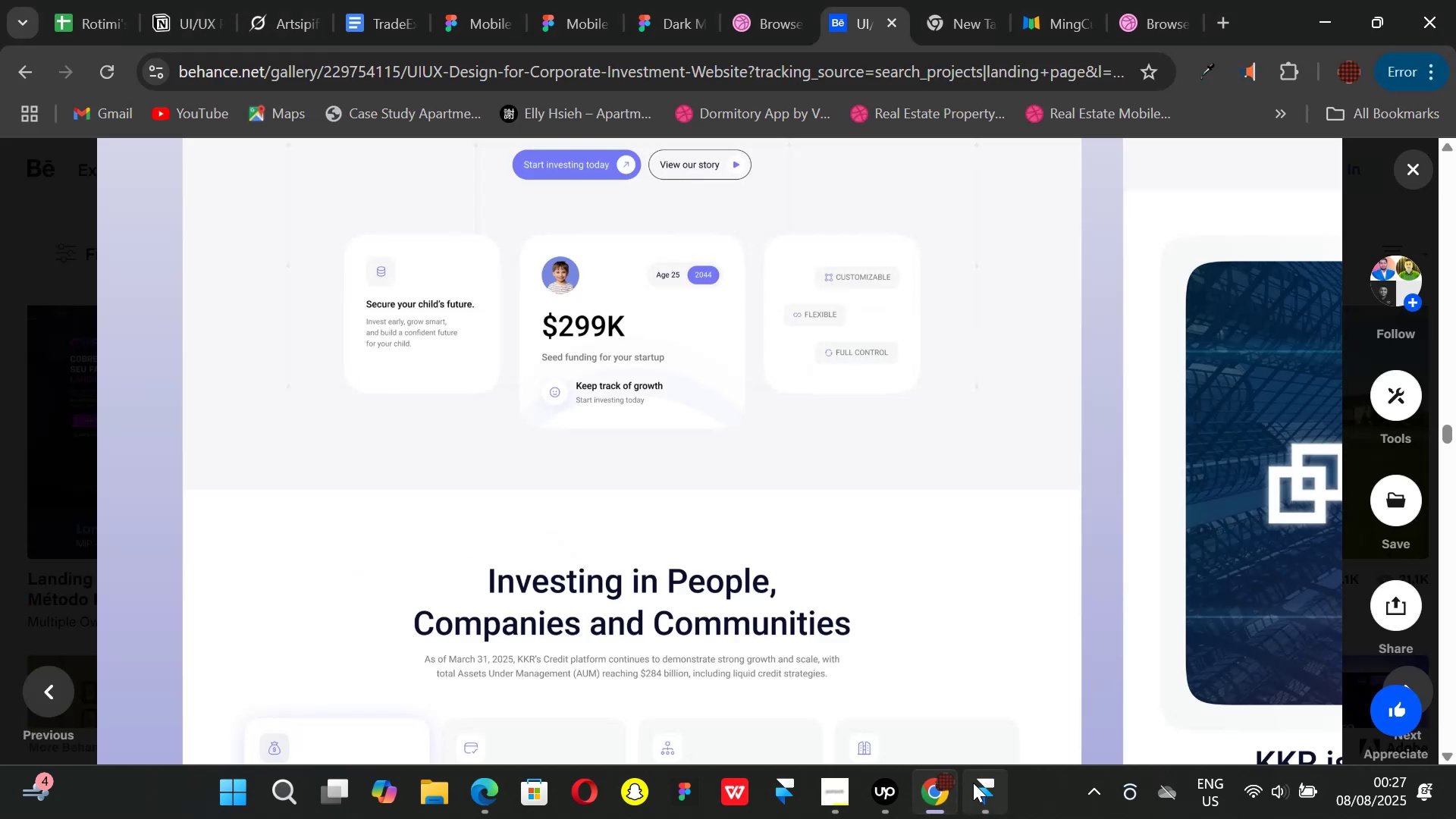 
left_click([973, 783])
 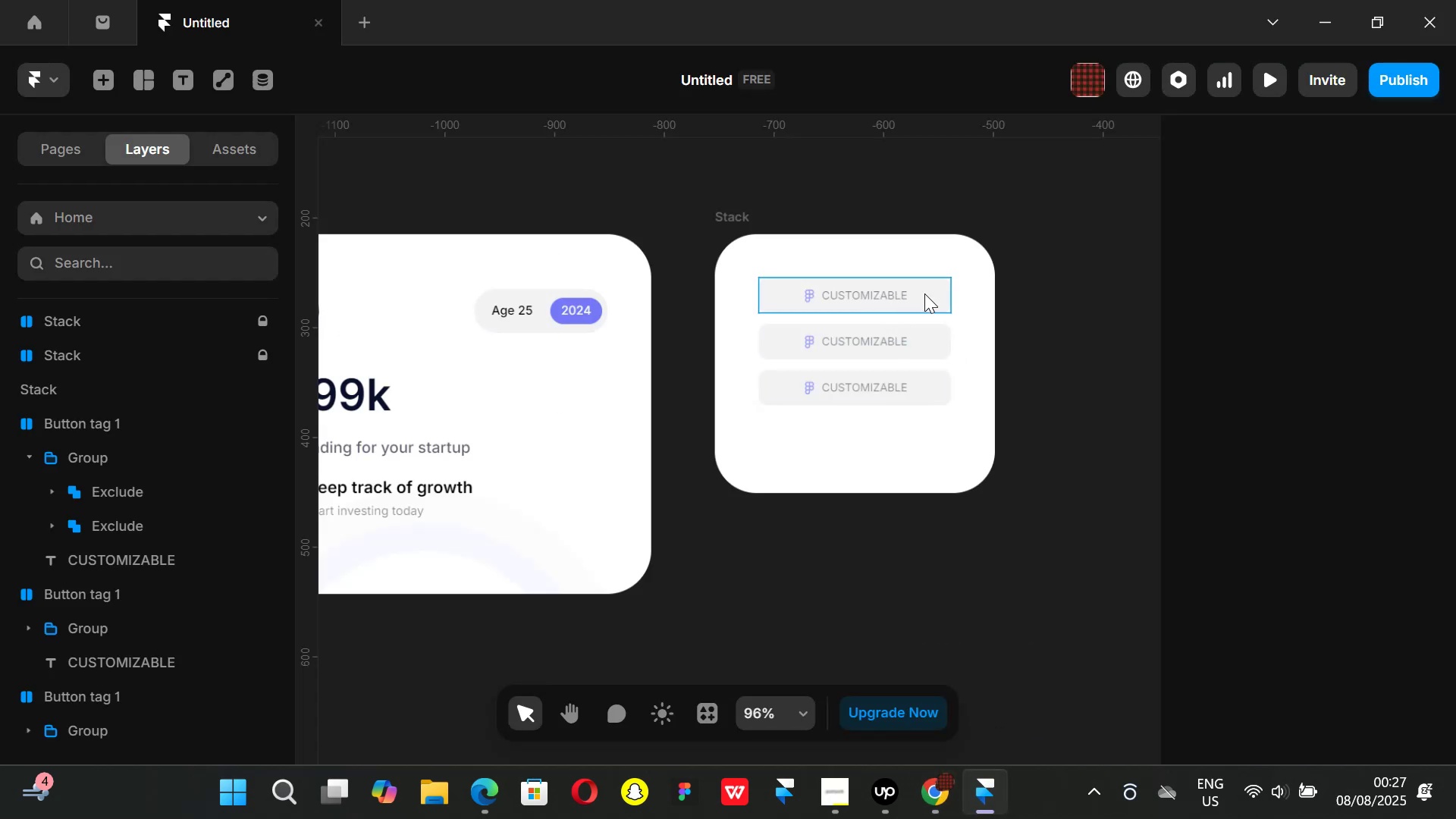 
left_click([924, 293])
 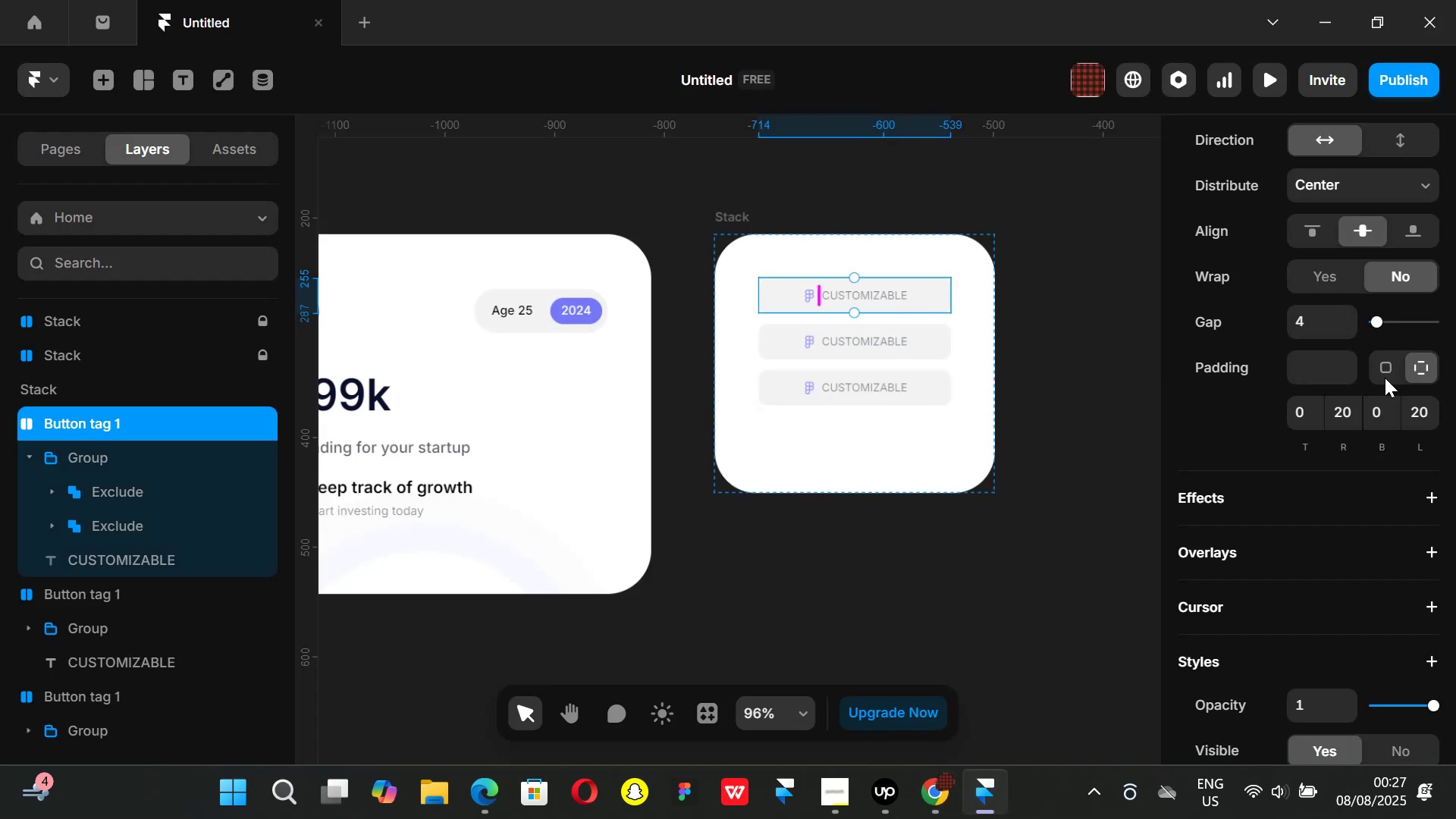 
scroll: coordinate [1395, 353], scroll_direction: up, amount: 3.0
 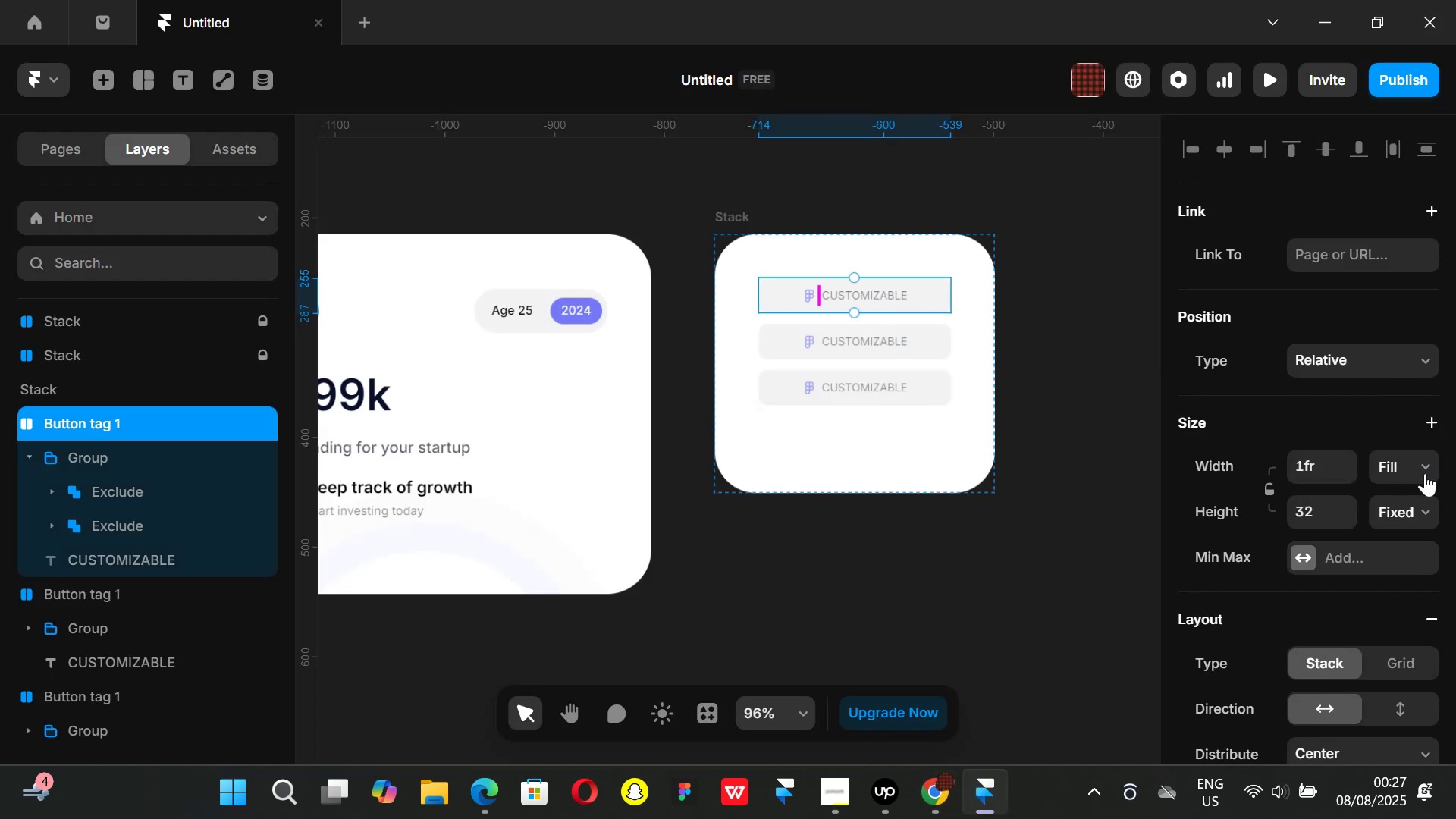 
left_click([1425, 473])
 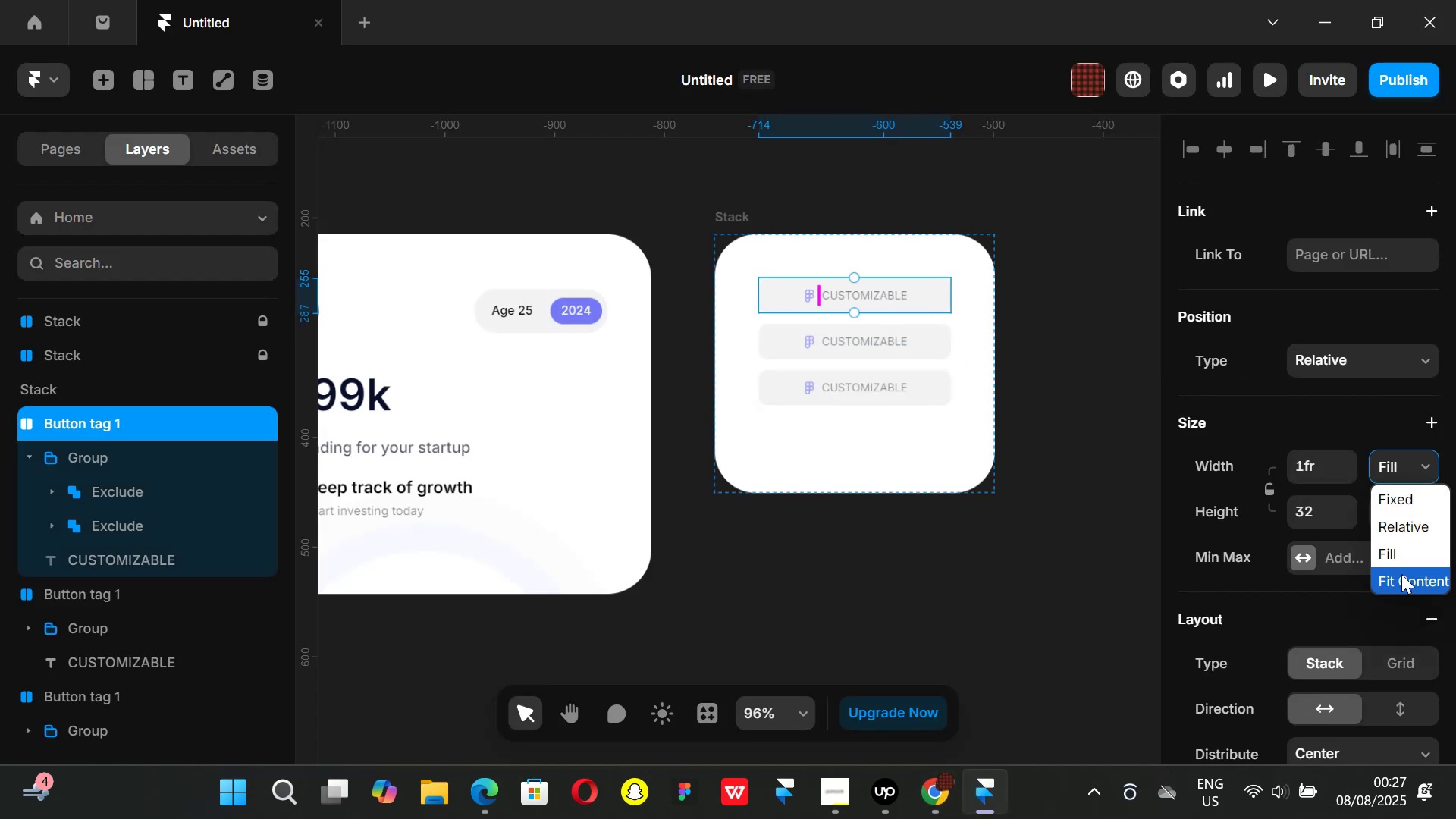 
left_click([1401, 574])
 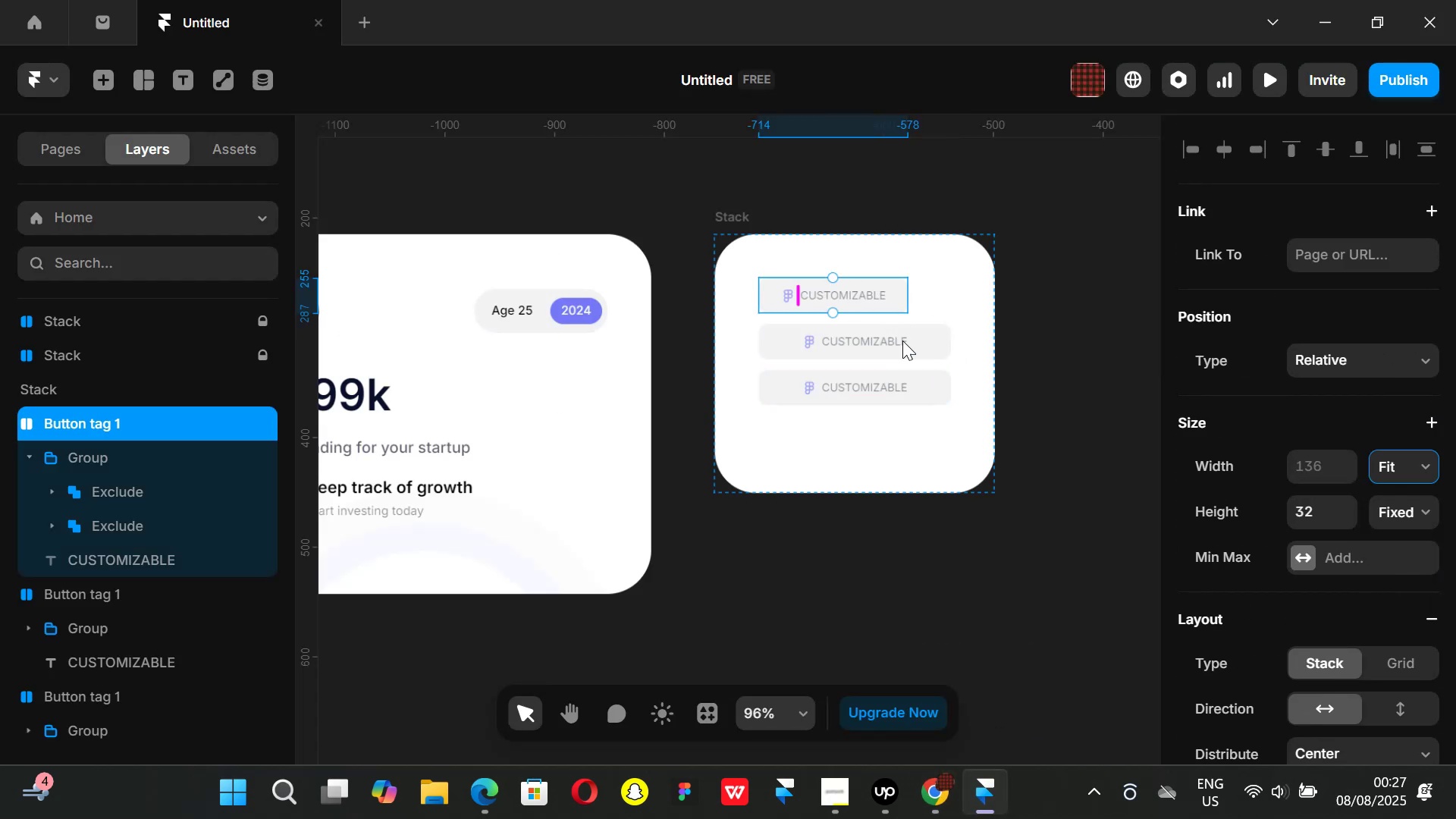 
left_click([903, 338])
 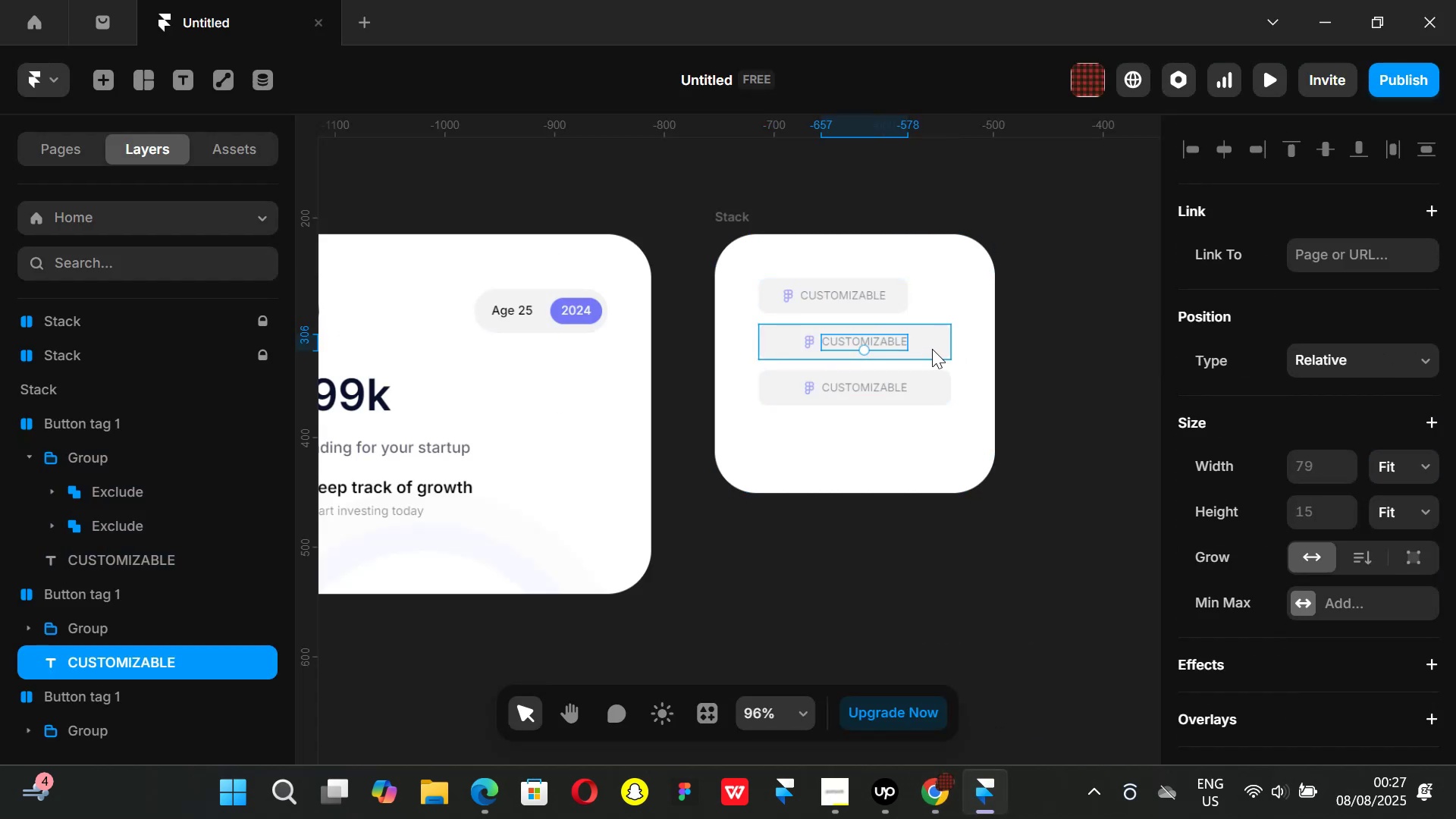 
left_click([932, 347])
 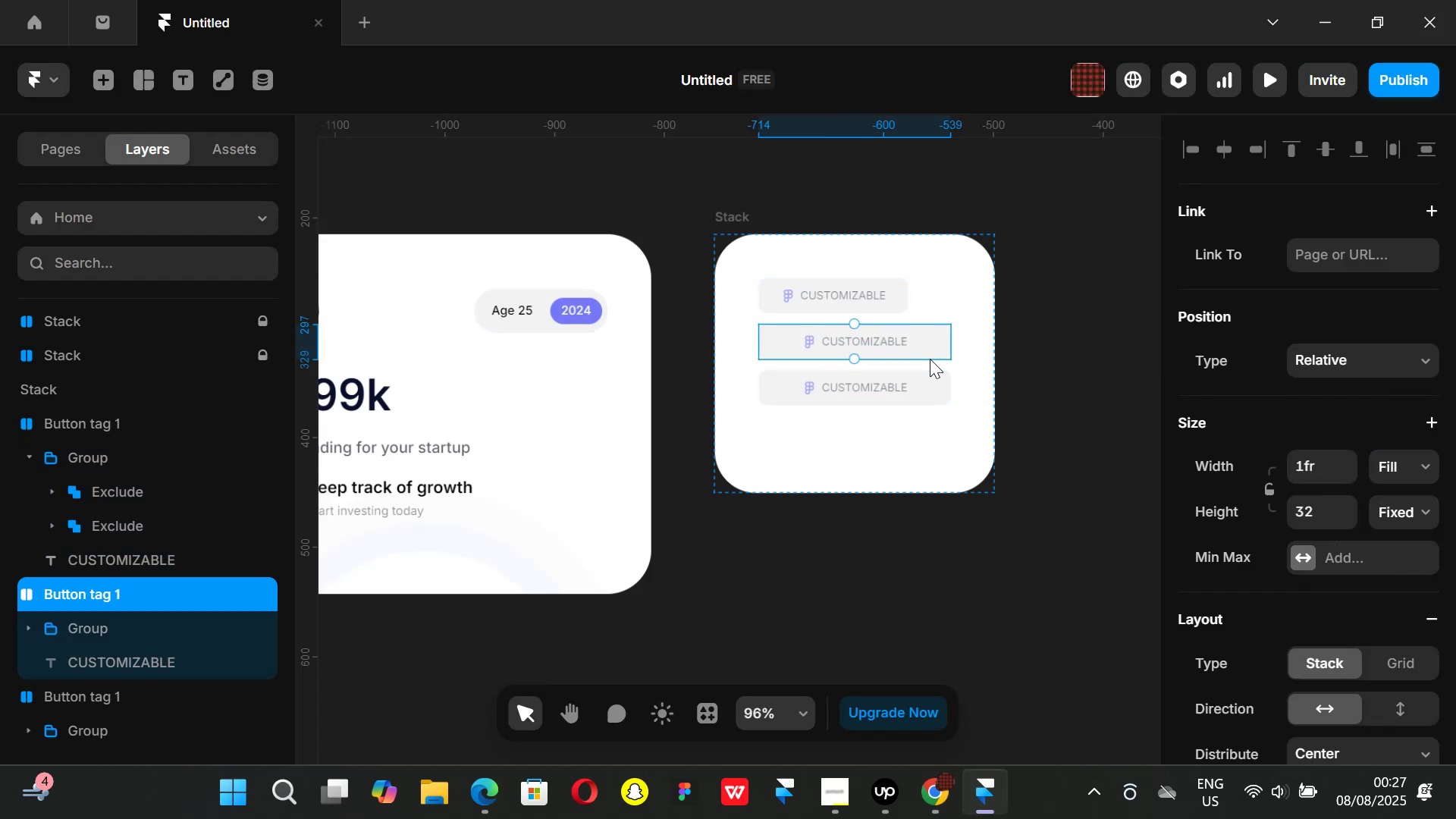 
hold_key(key=ShiftLeft, duration=0.61)
double_click([932, 392])
 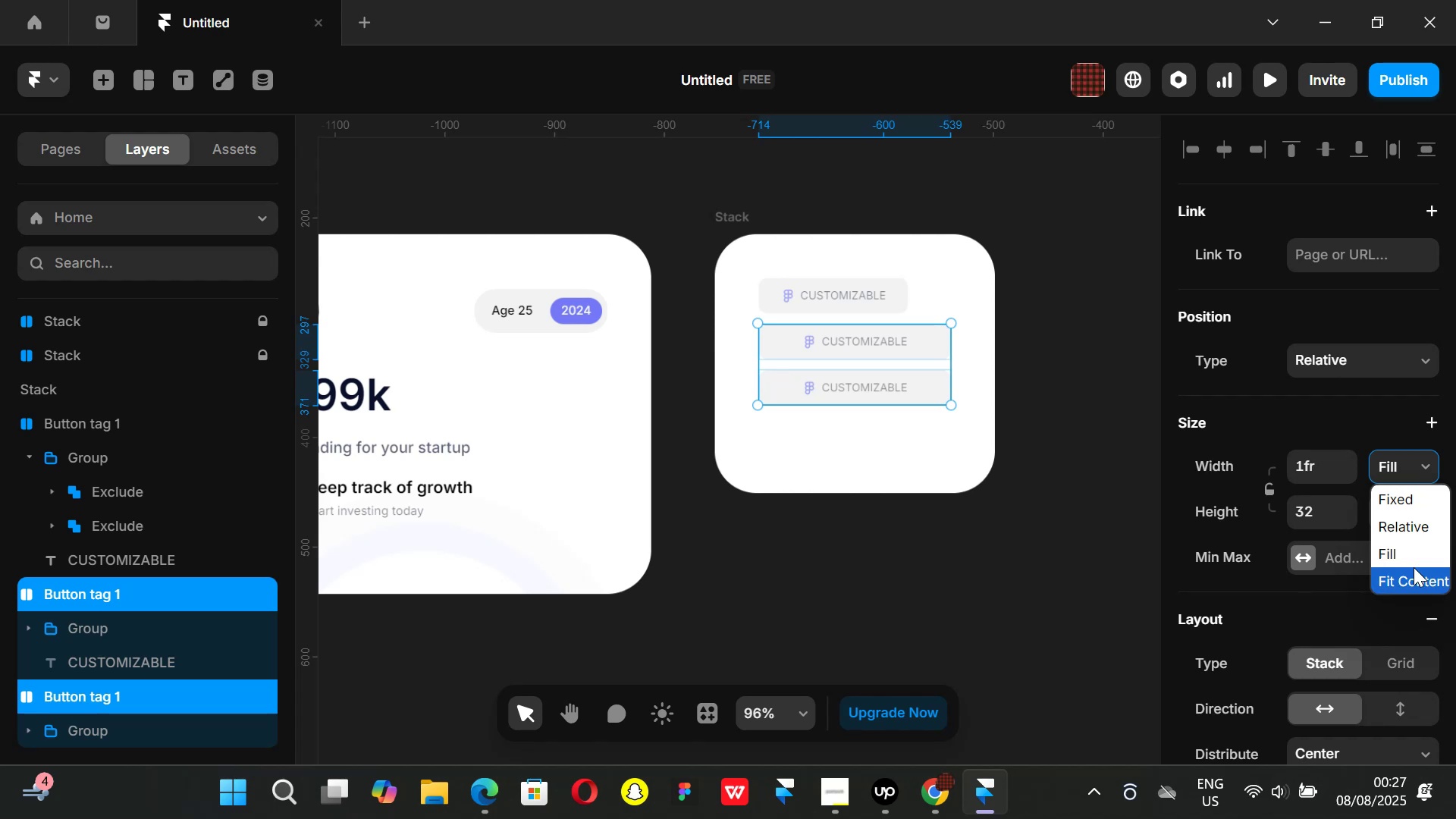 
left_click([1415, 581])
 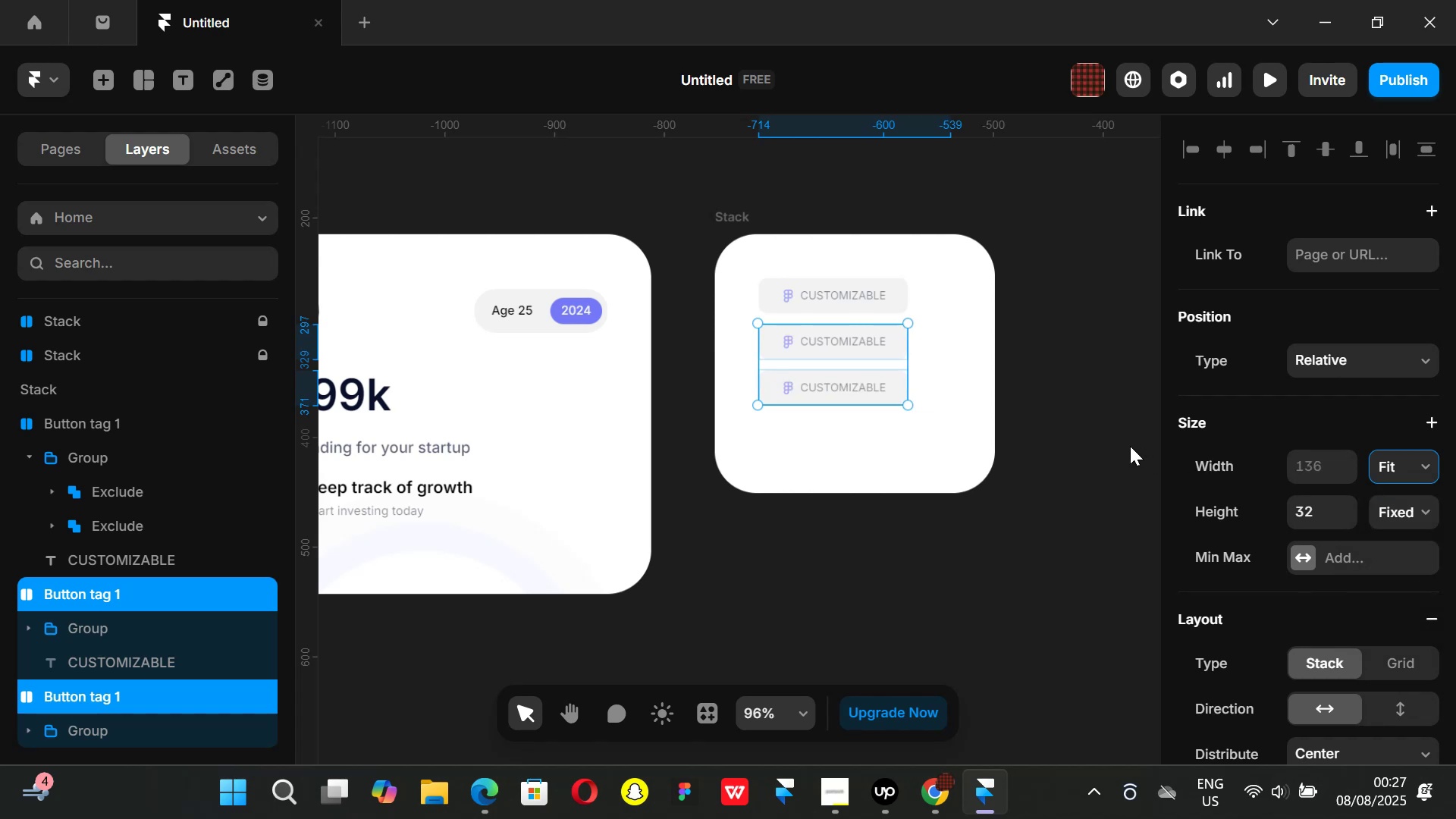 
left_click([1130, 446])
 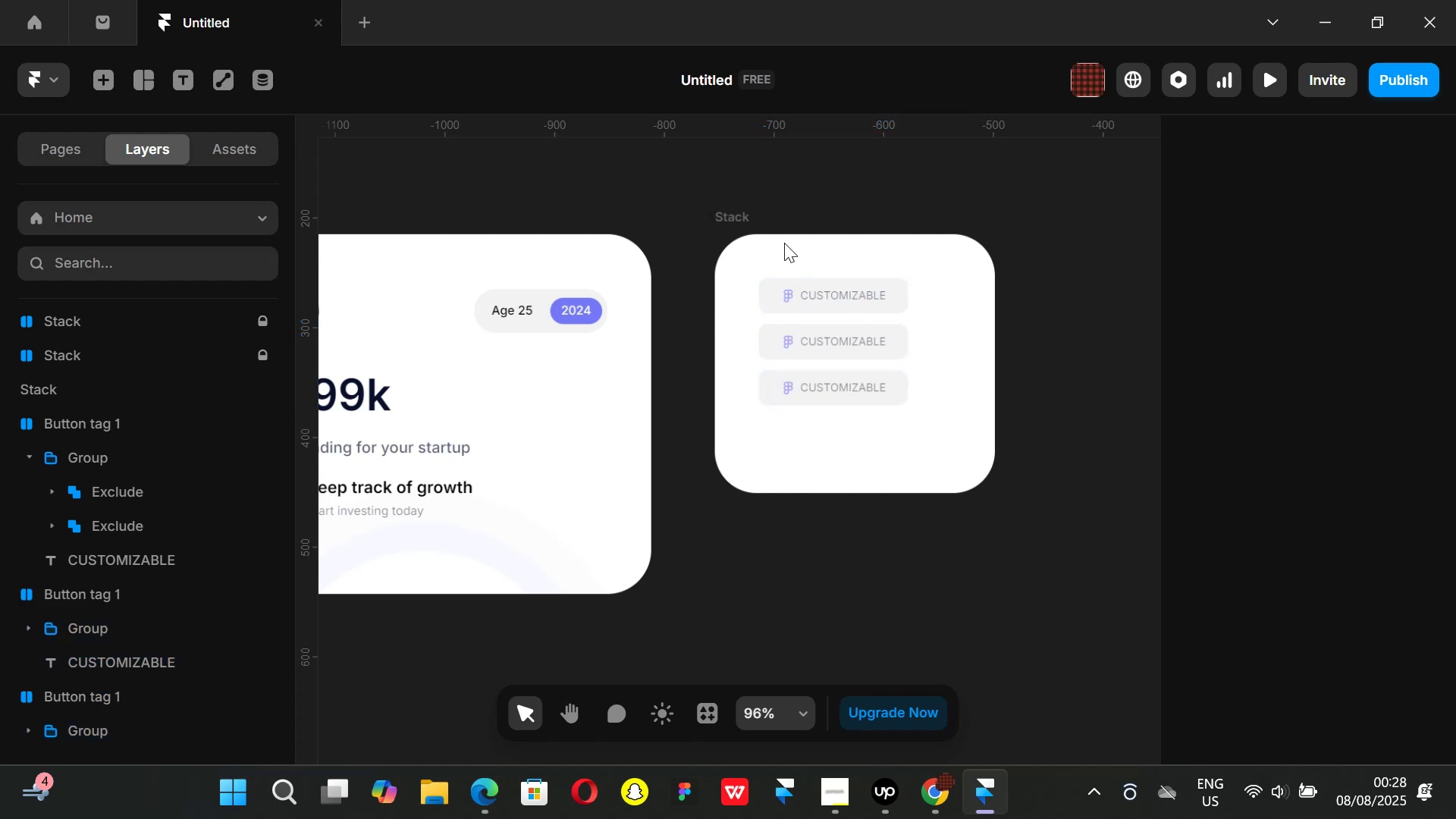 
left_click([940, 805])
 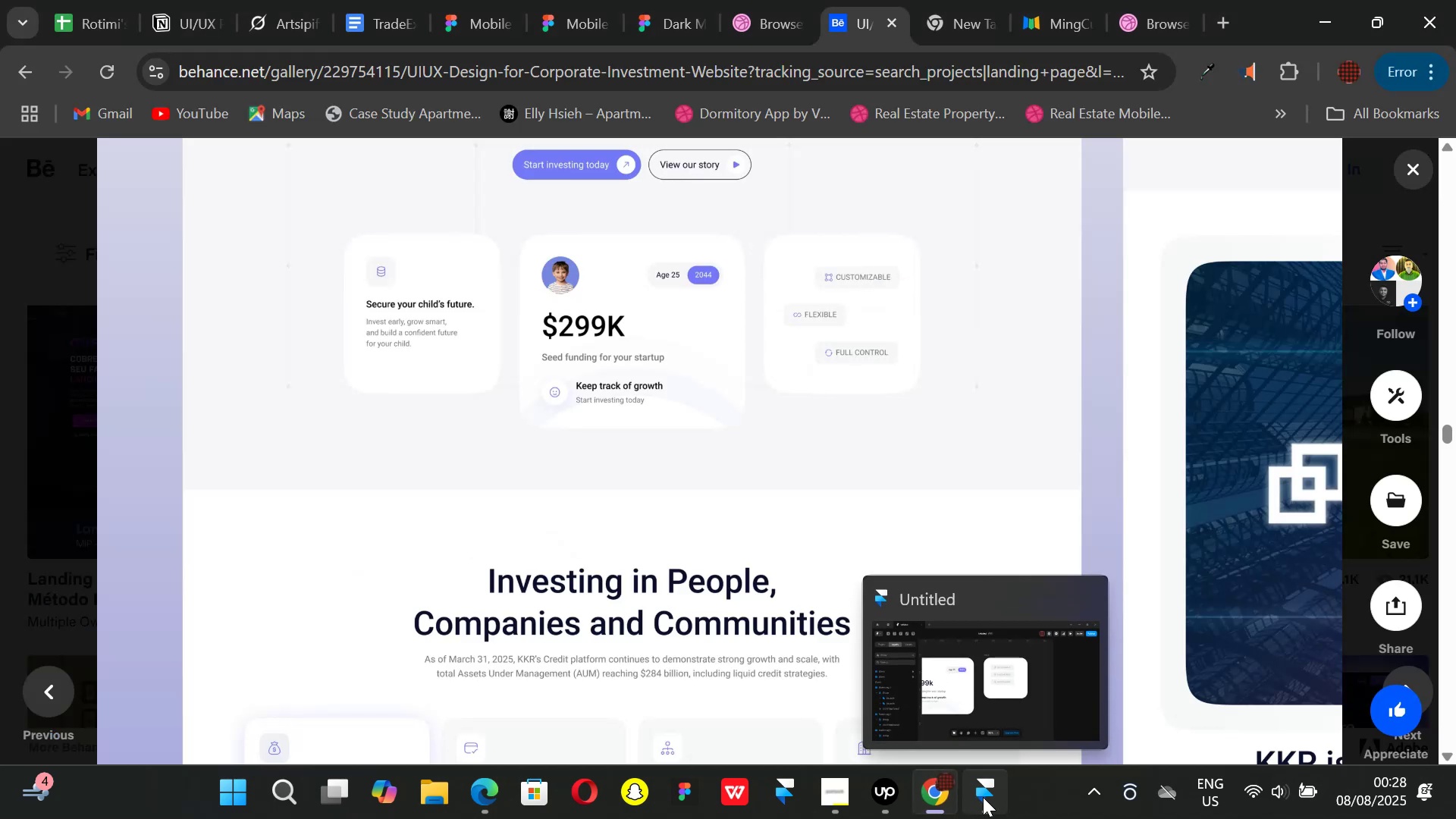 
left_click([983, 797])
 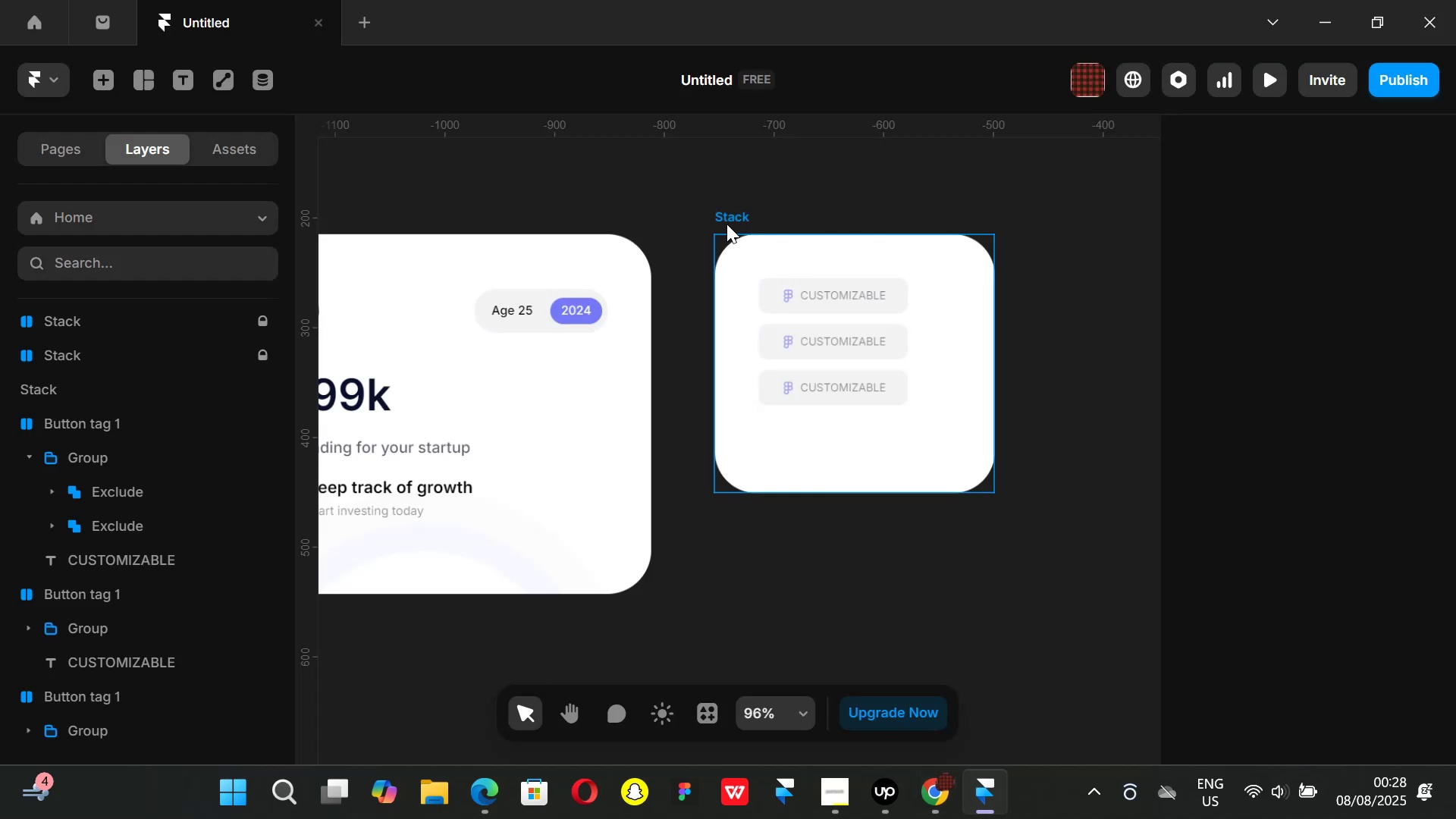 
left_click([717, 220])
 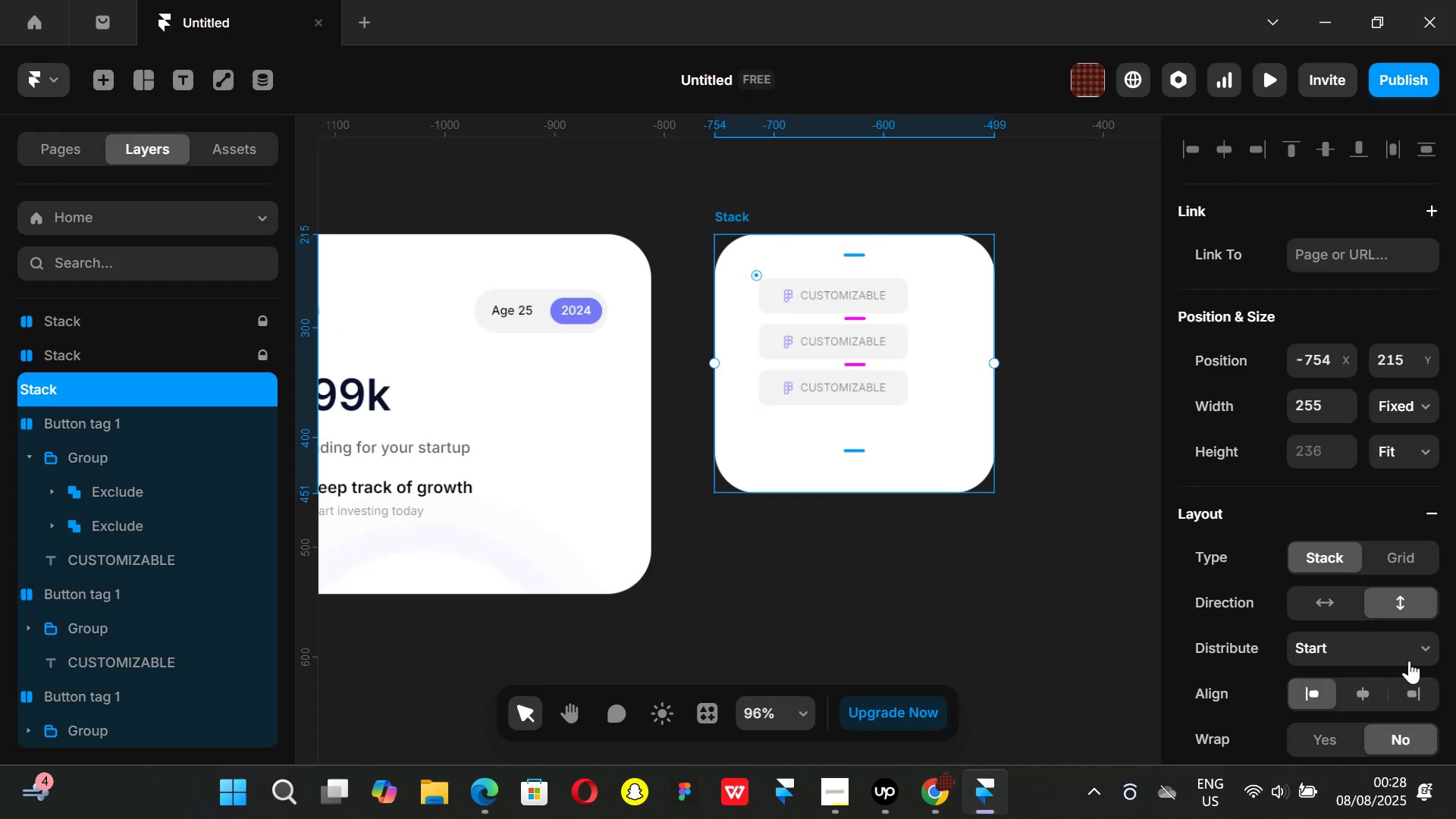 
left_click([1423, 651])
 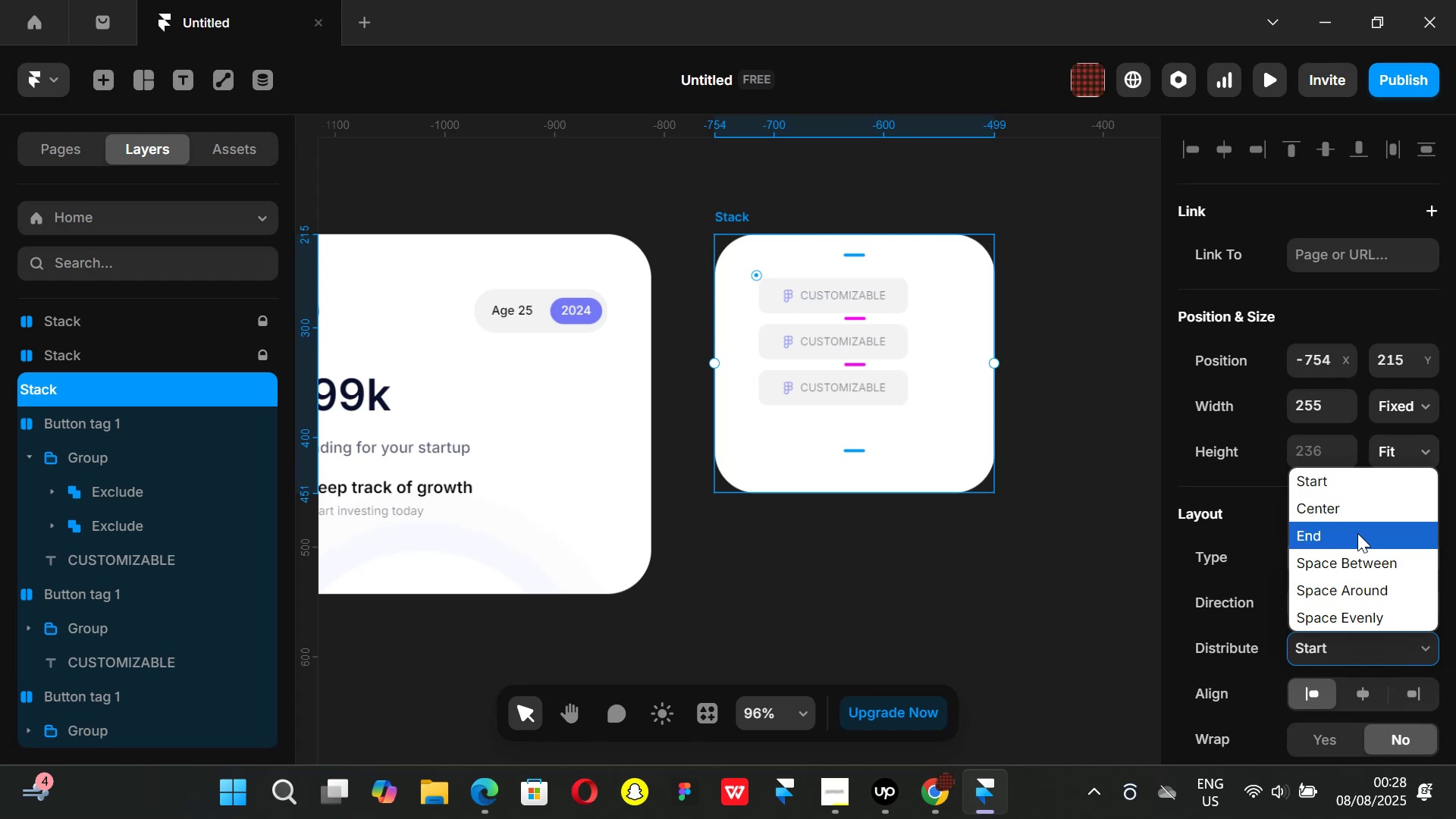 
left_click([1357, 541])
 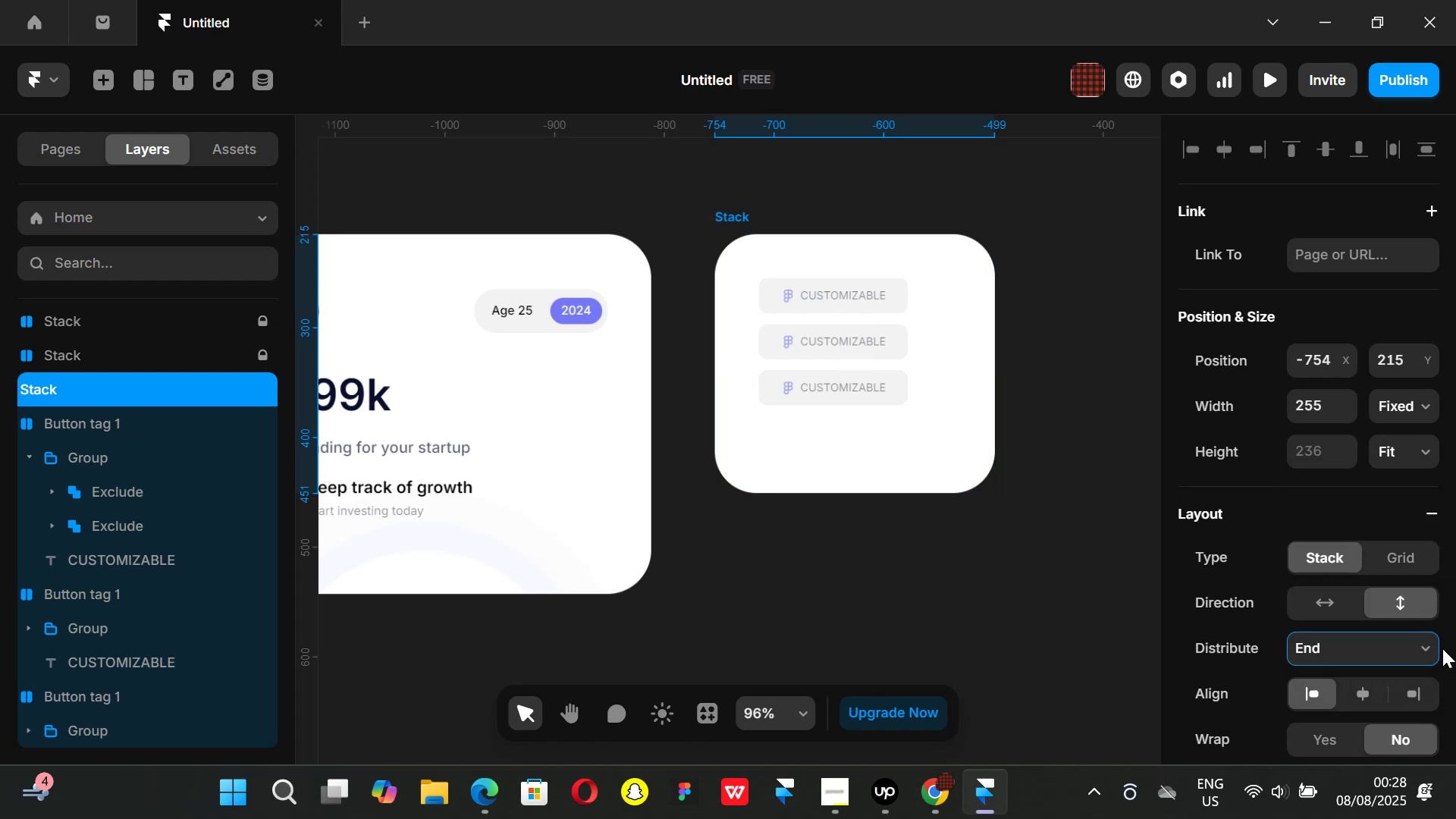 
left_click([1432, 651])
 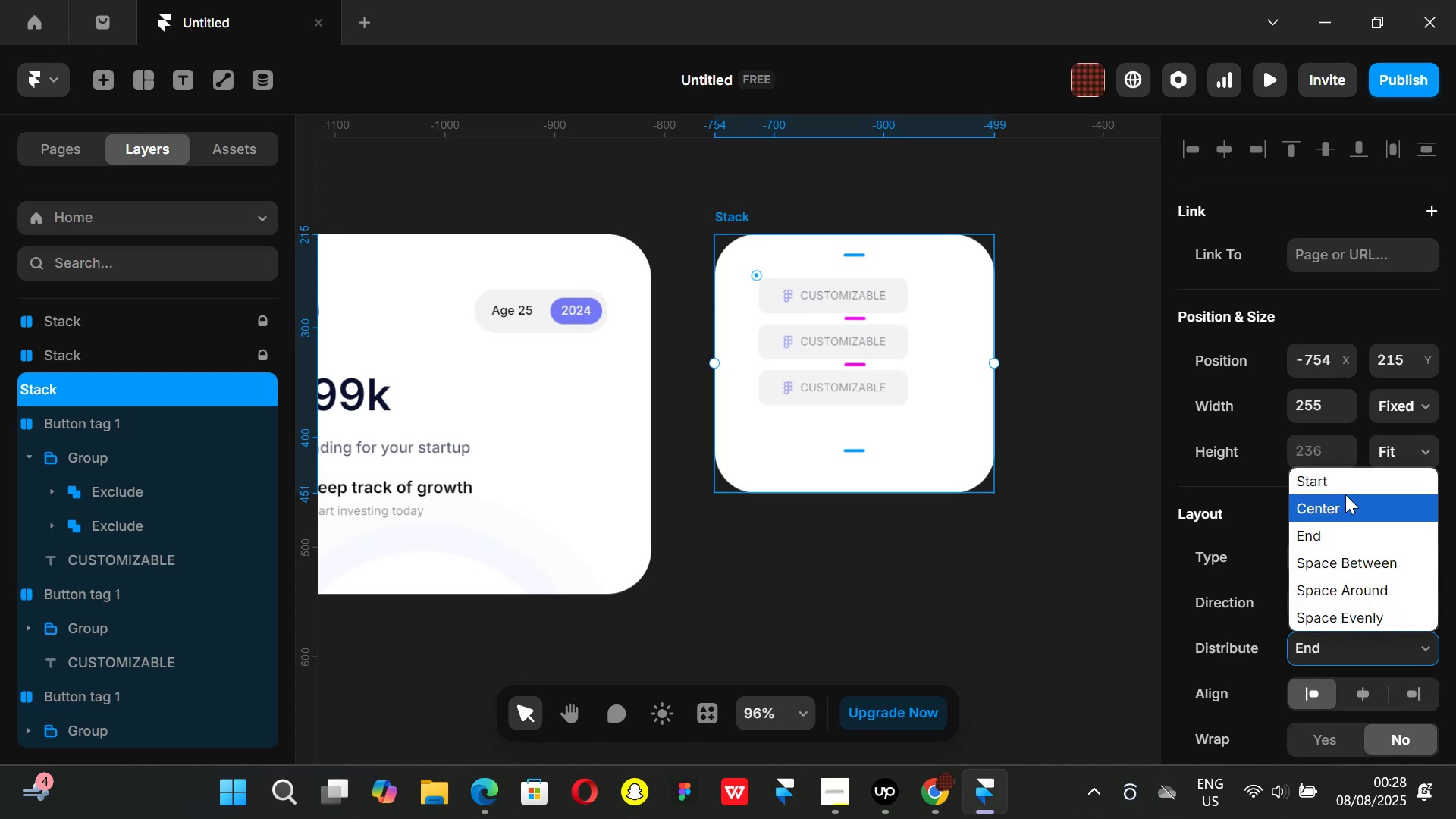 
left_click([1345, 494])
 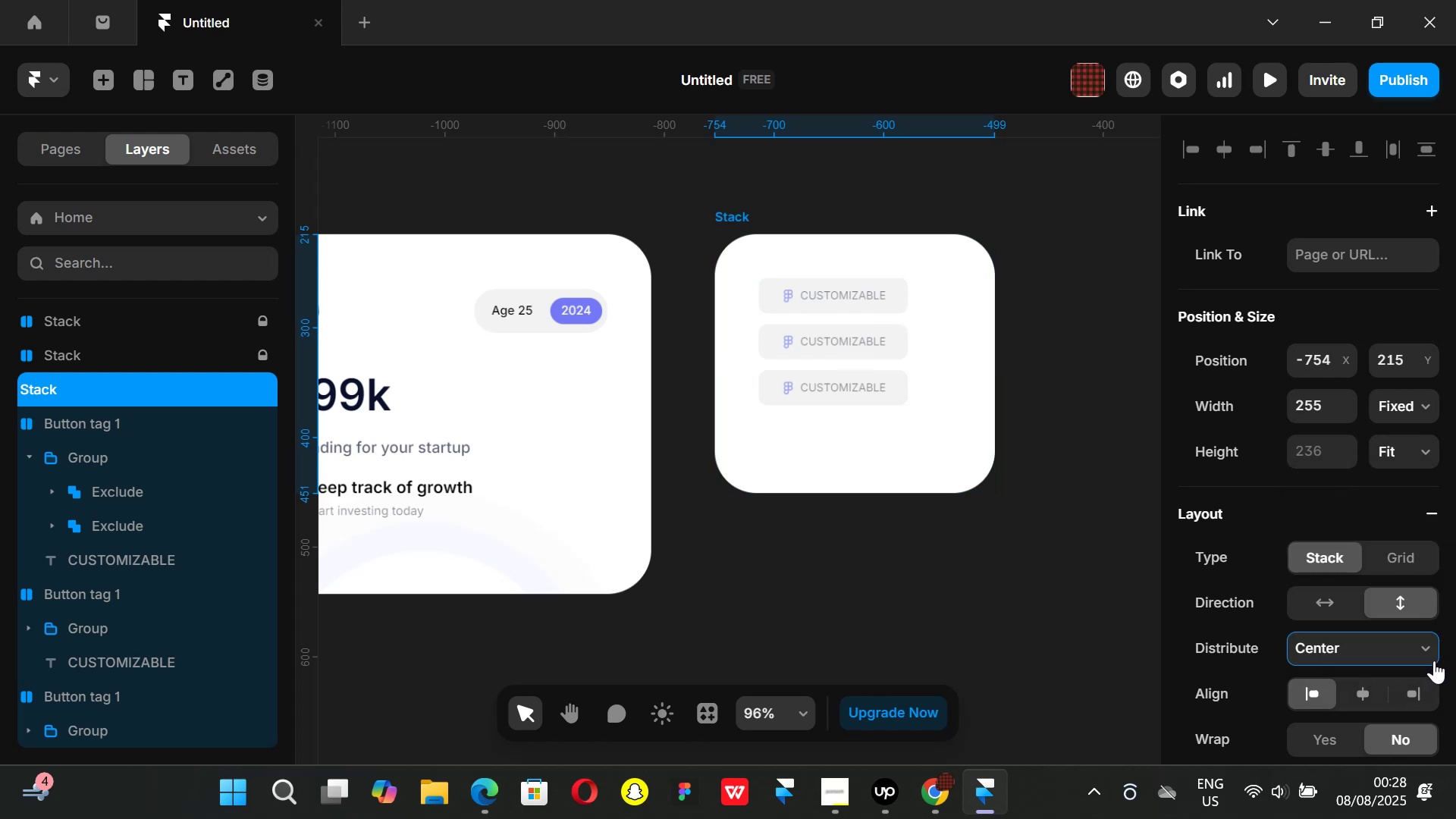 
left_click([1427, 645])
 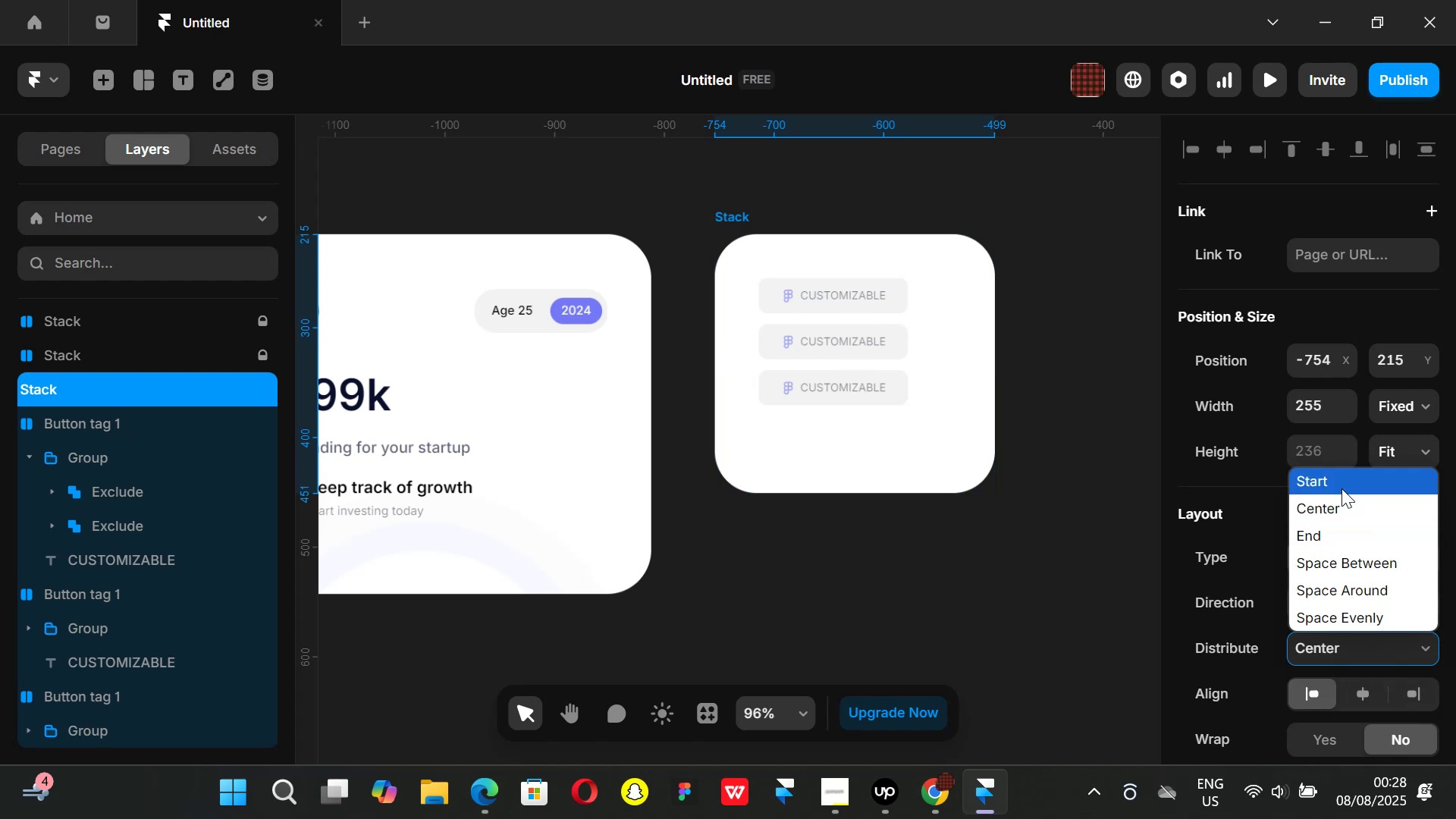 
left_click([1341, 488])
 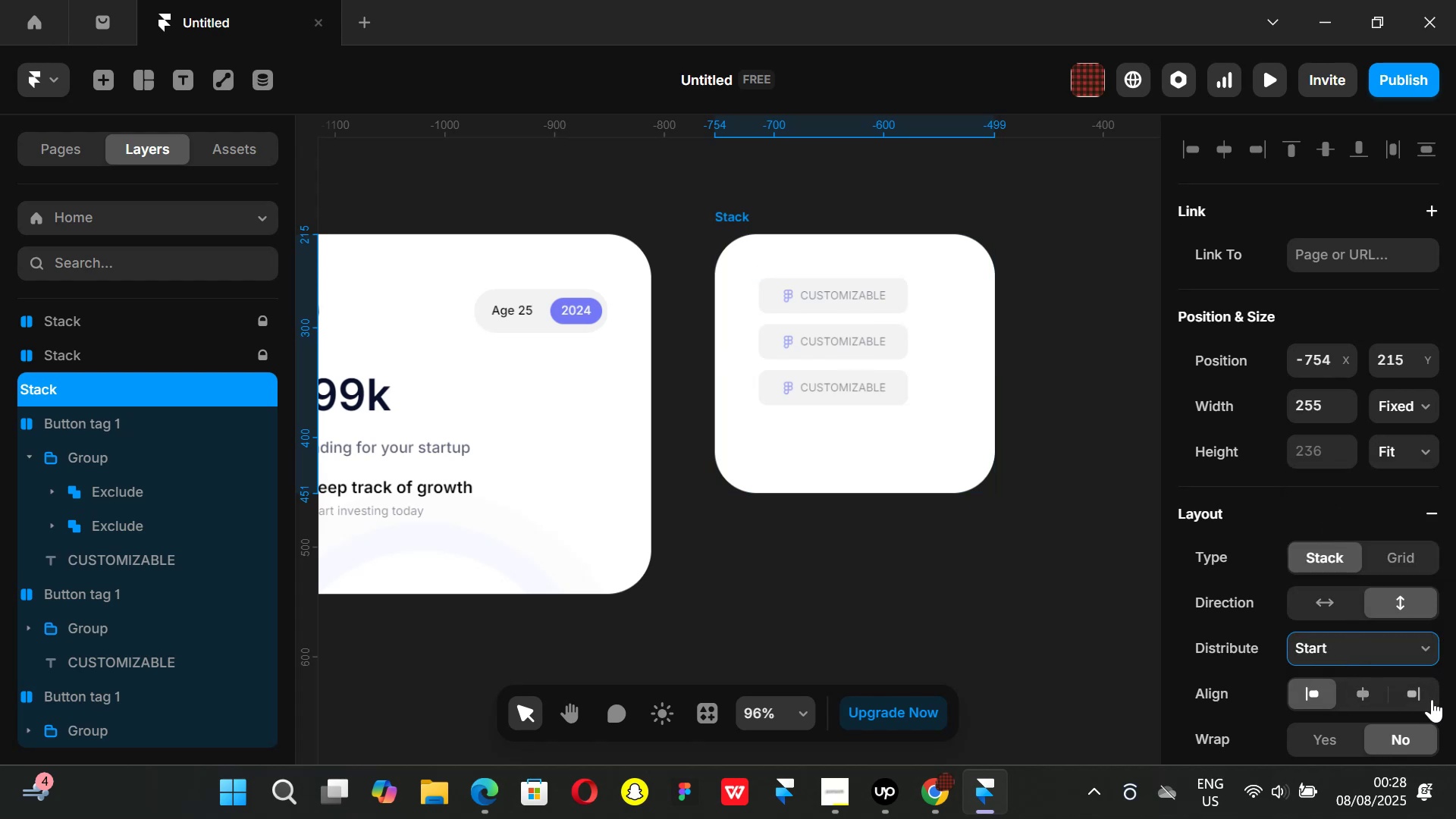 
left_click([1418, 682])
 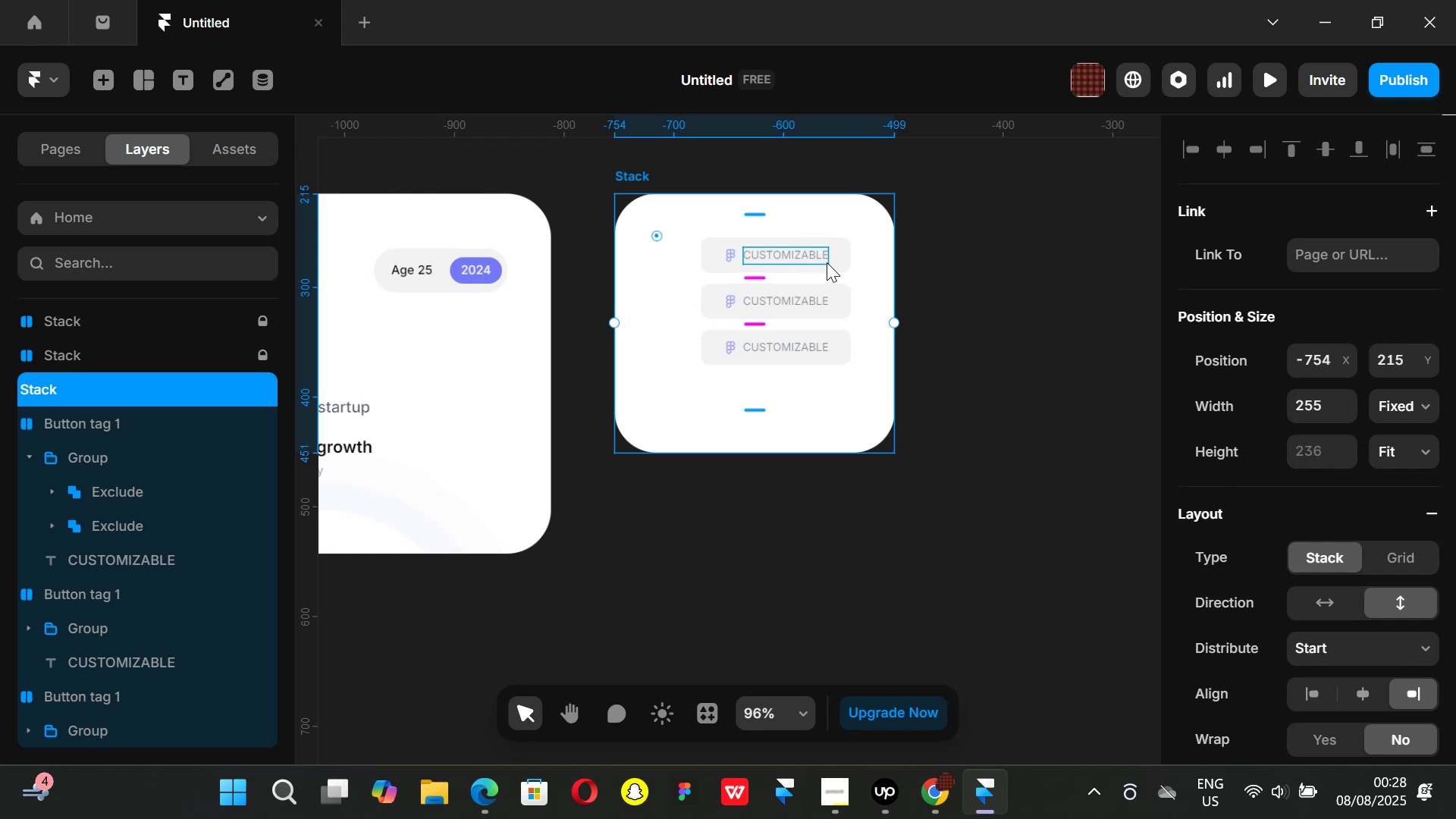 
left_click([949, 802])
 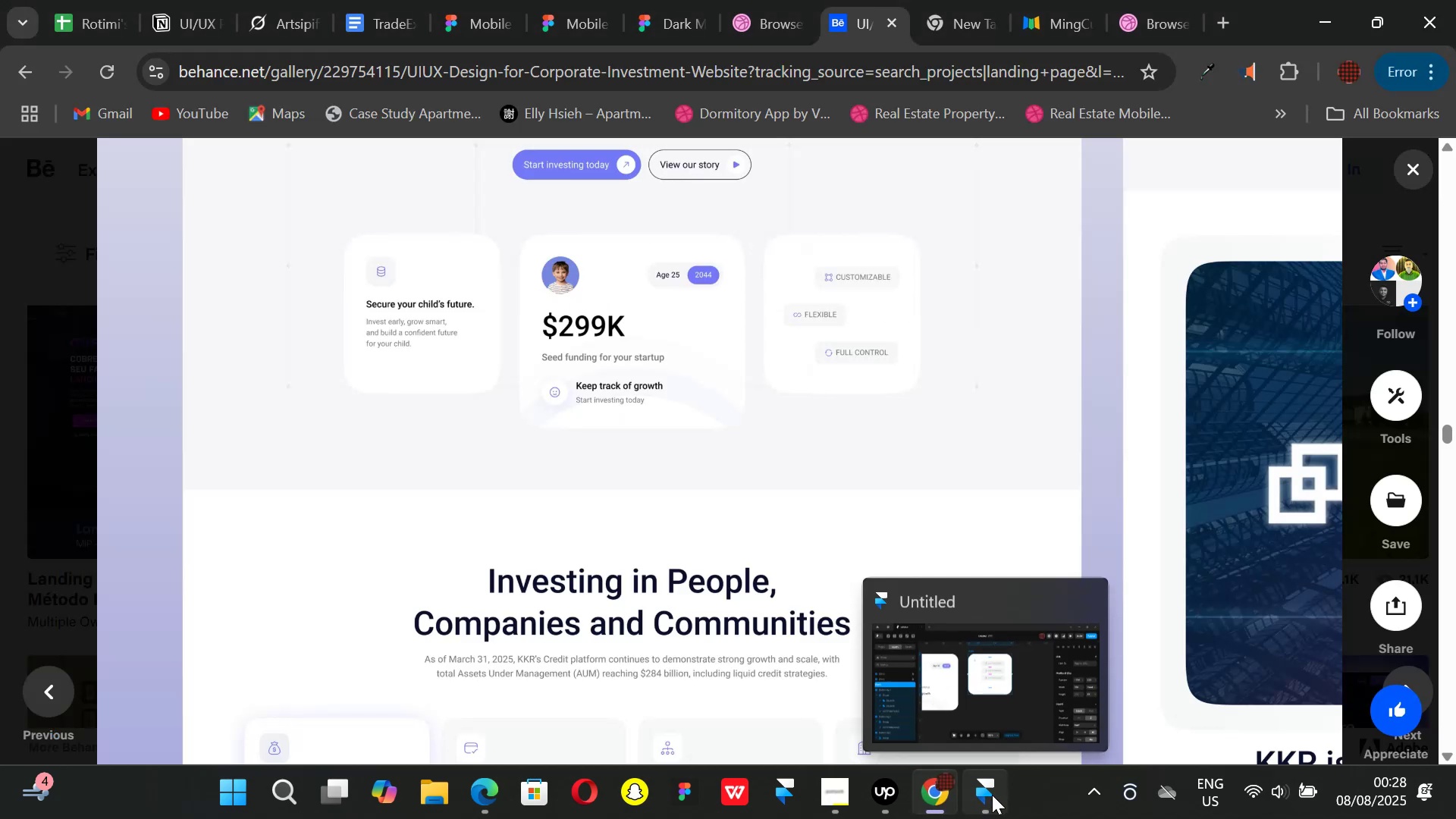 
left_click([992, 795])
 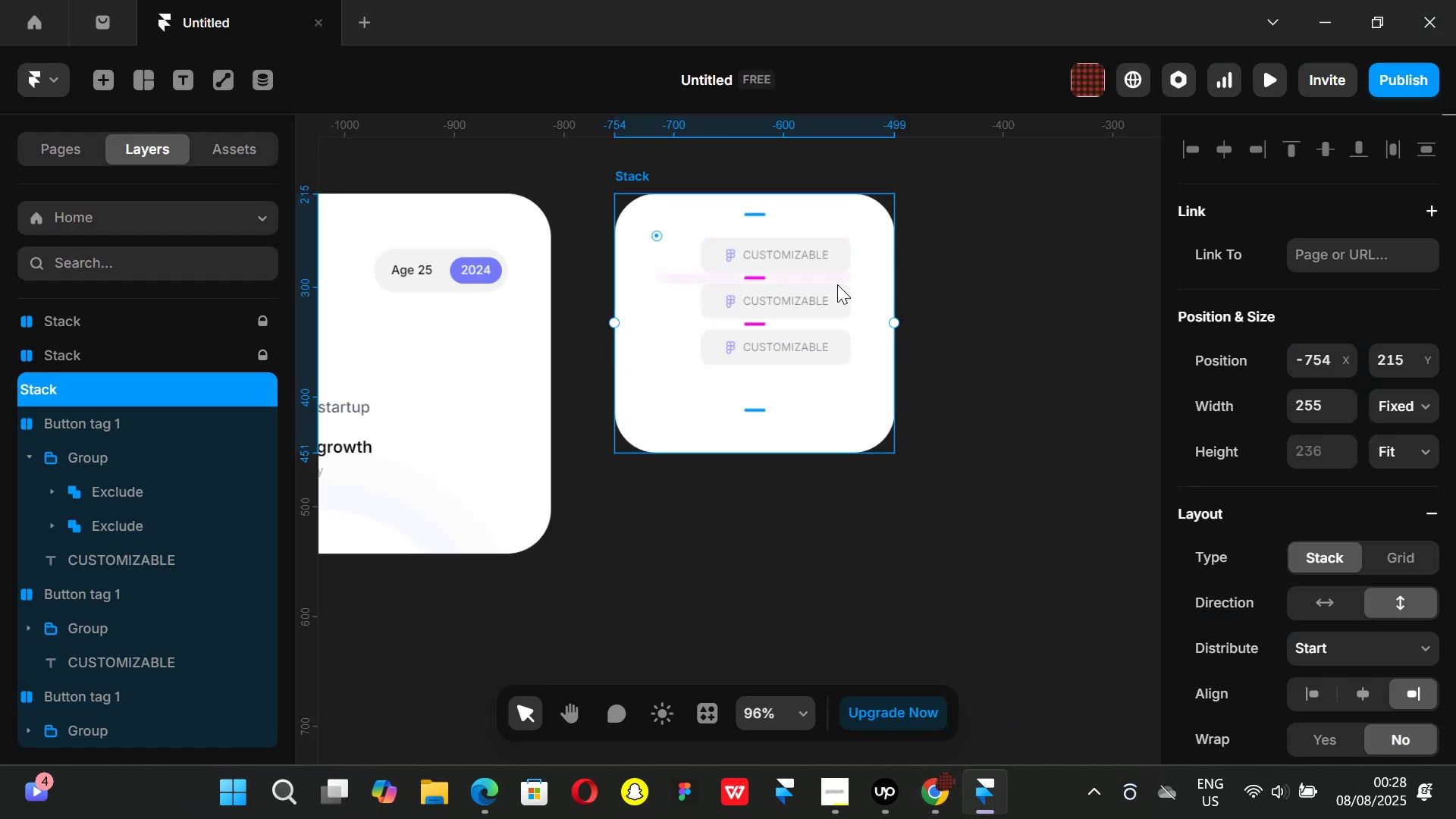 
left_click([837, 298])
 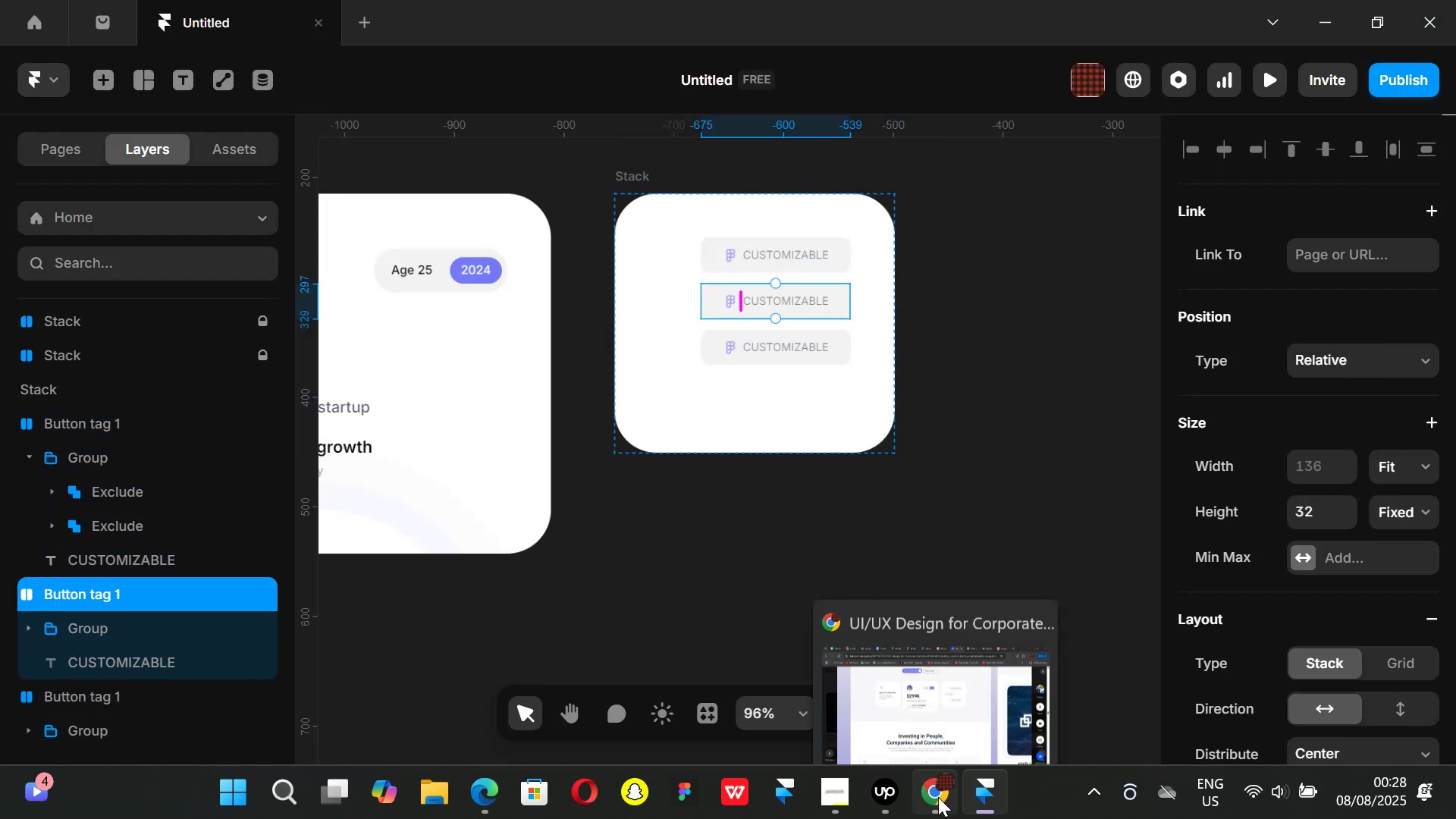 
left_click([938, 799])
 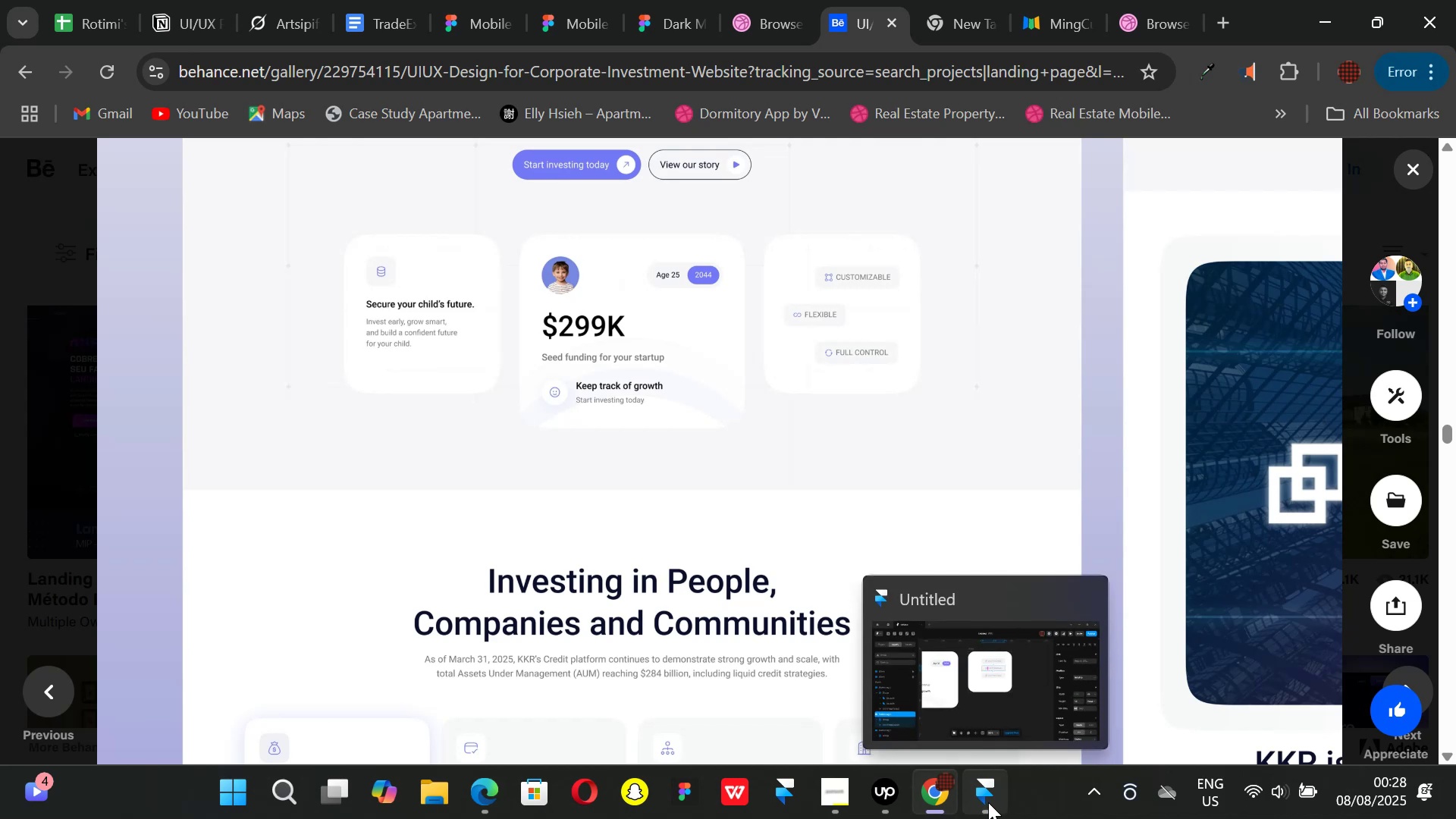 
left_click([988, 802])
 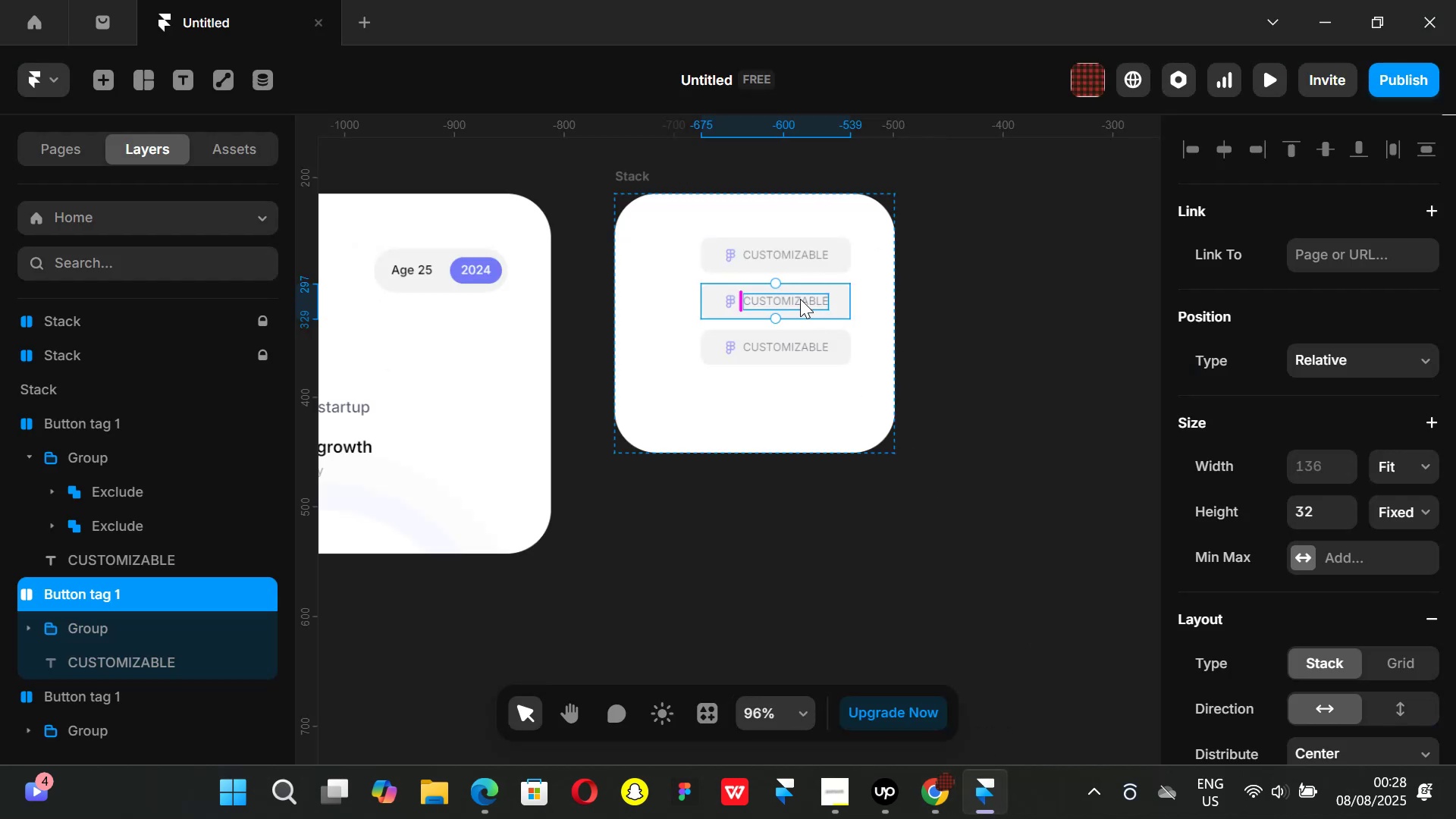 
double_click([800, 299])
 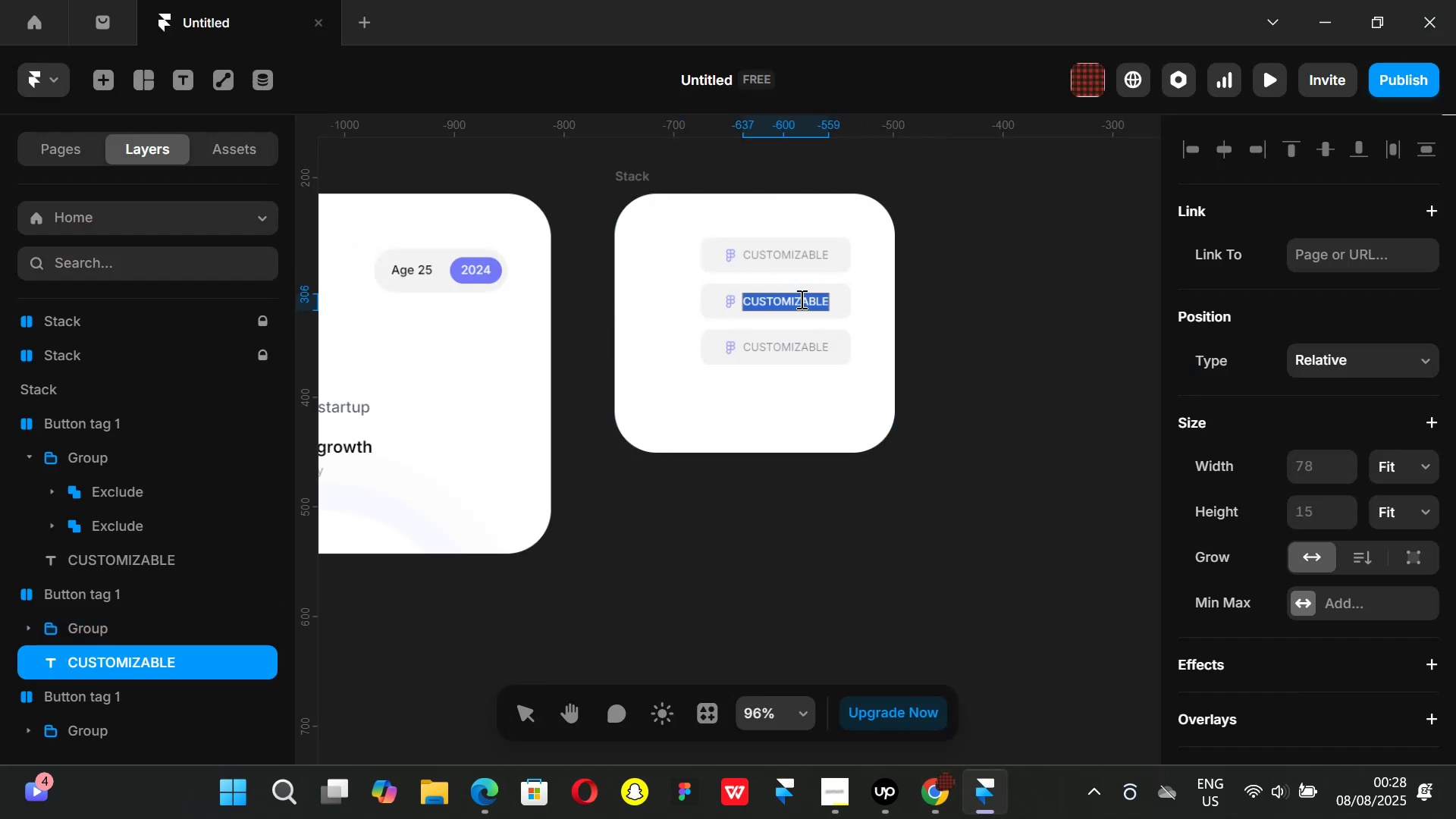 
key(Backspace)
type(FLEXOBLE)
 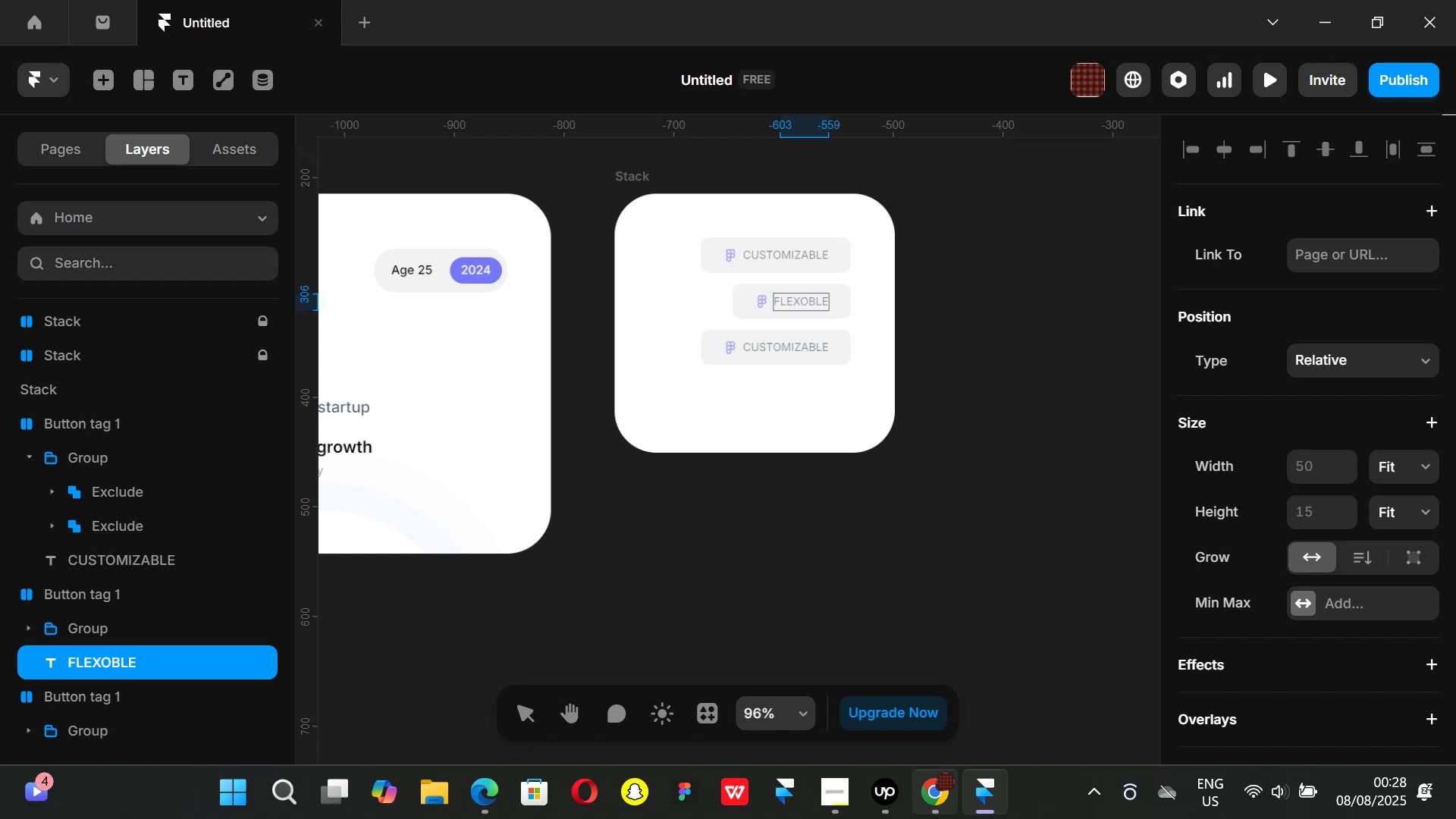 
left_click([949, 808])
 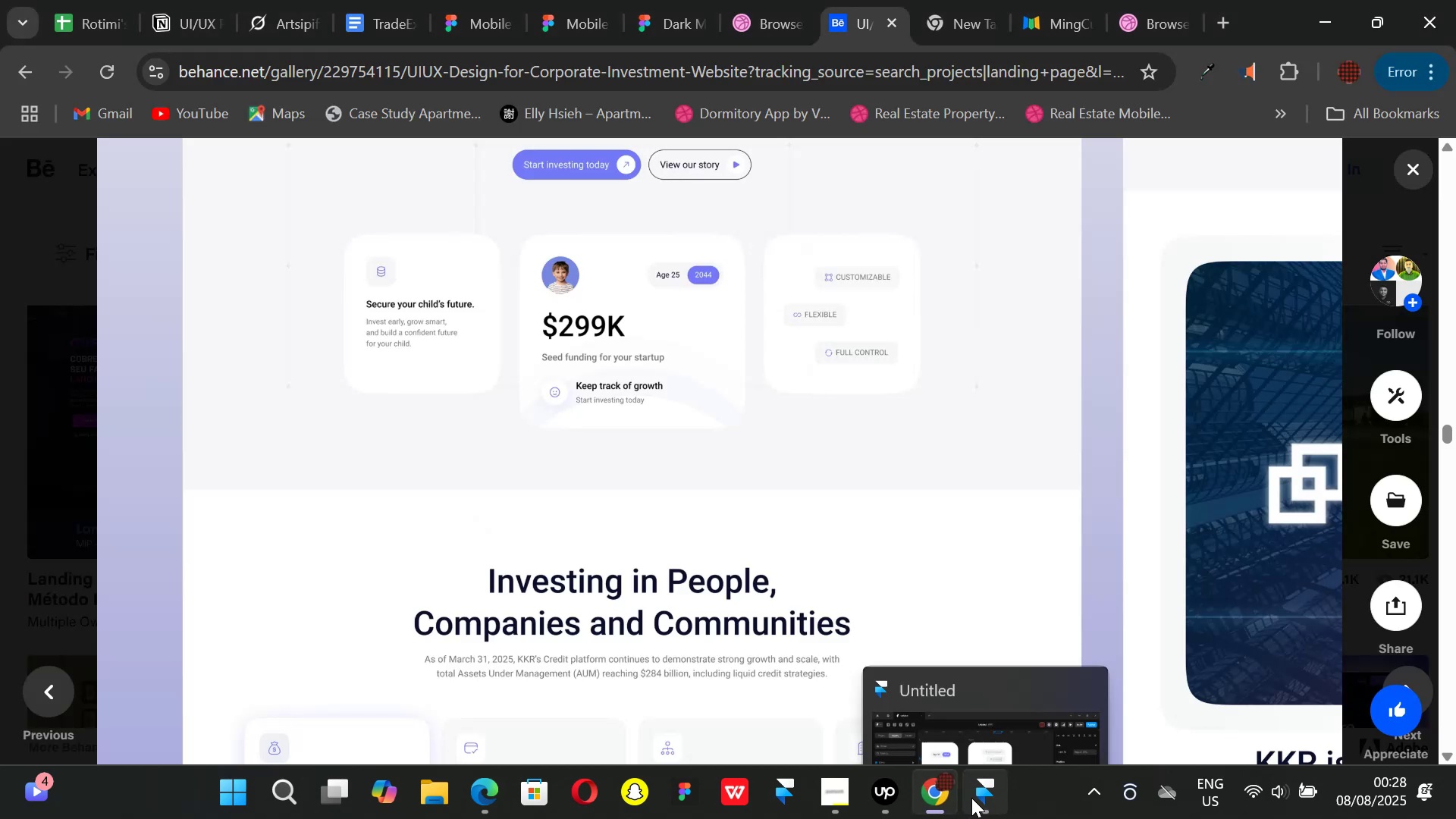 
left_click([971, 798])
 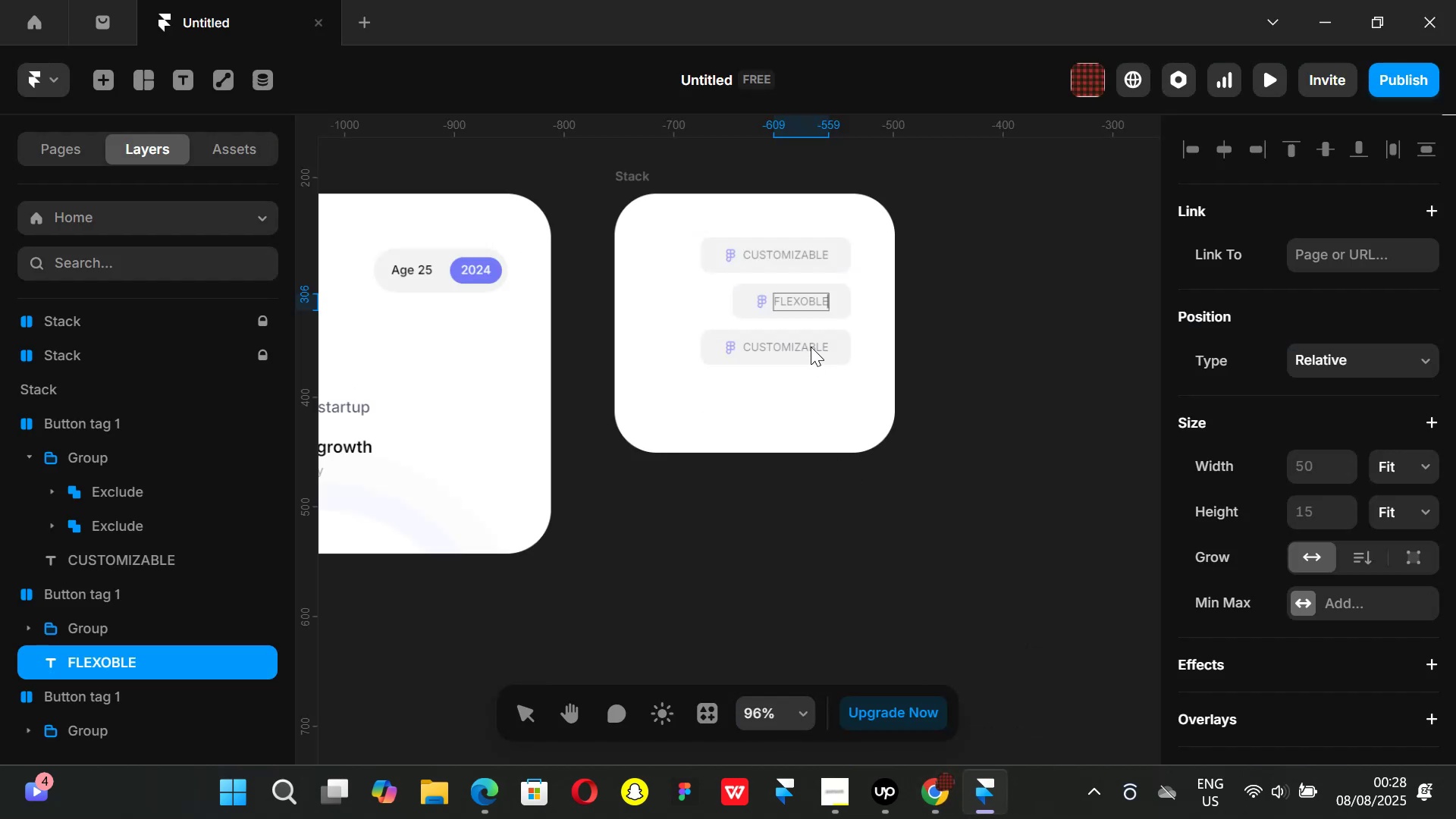 
double_click([811, 347])
 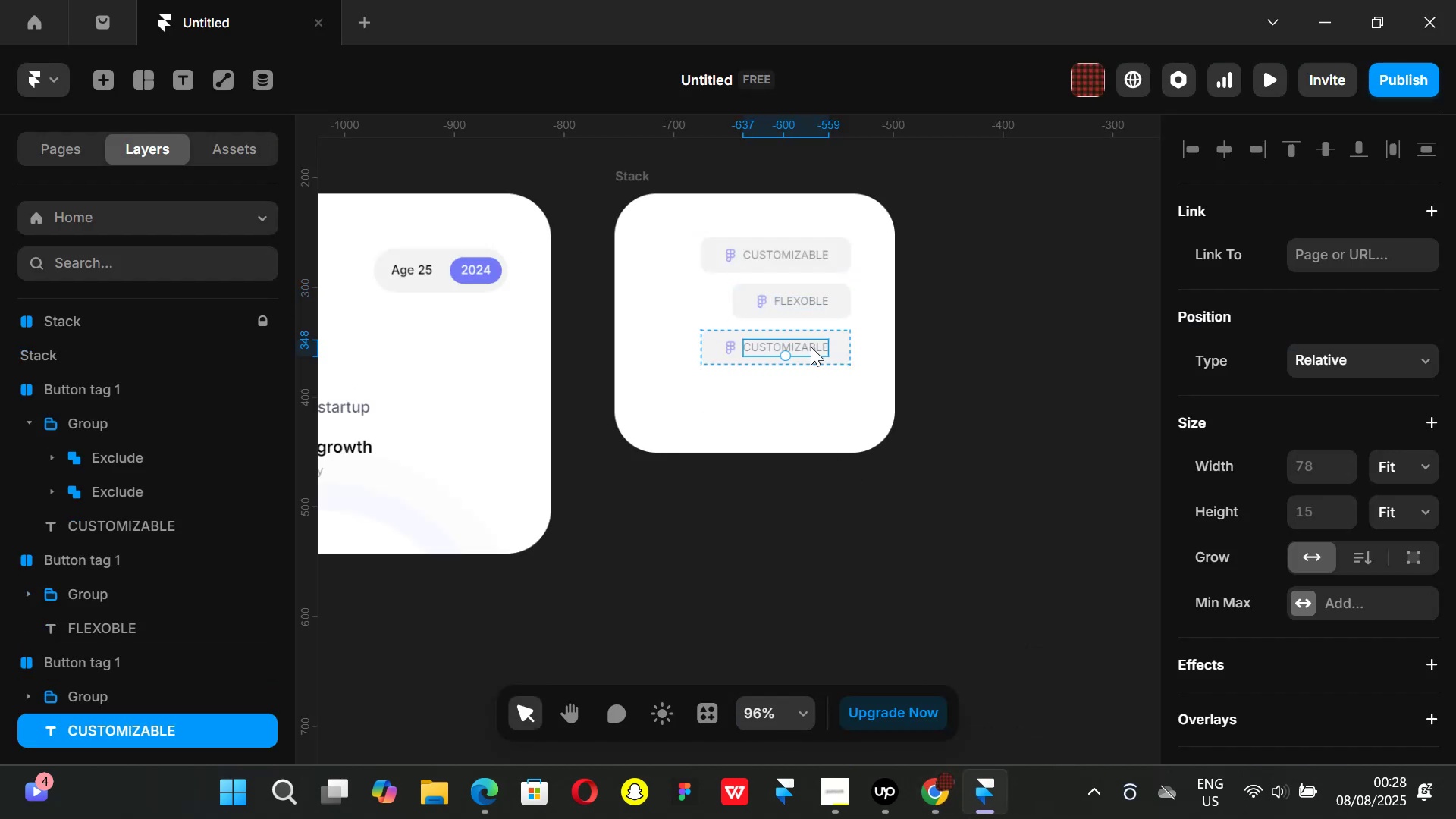 
double_click([811, 347])
 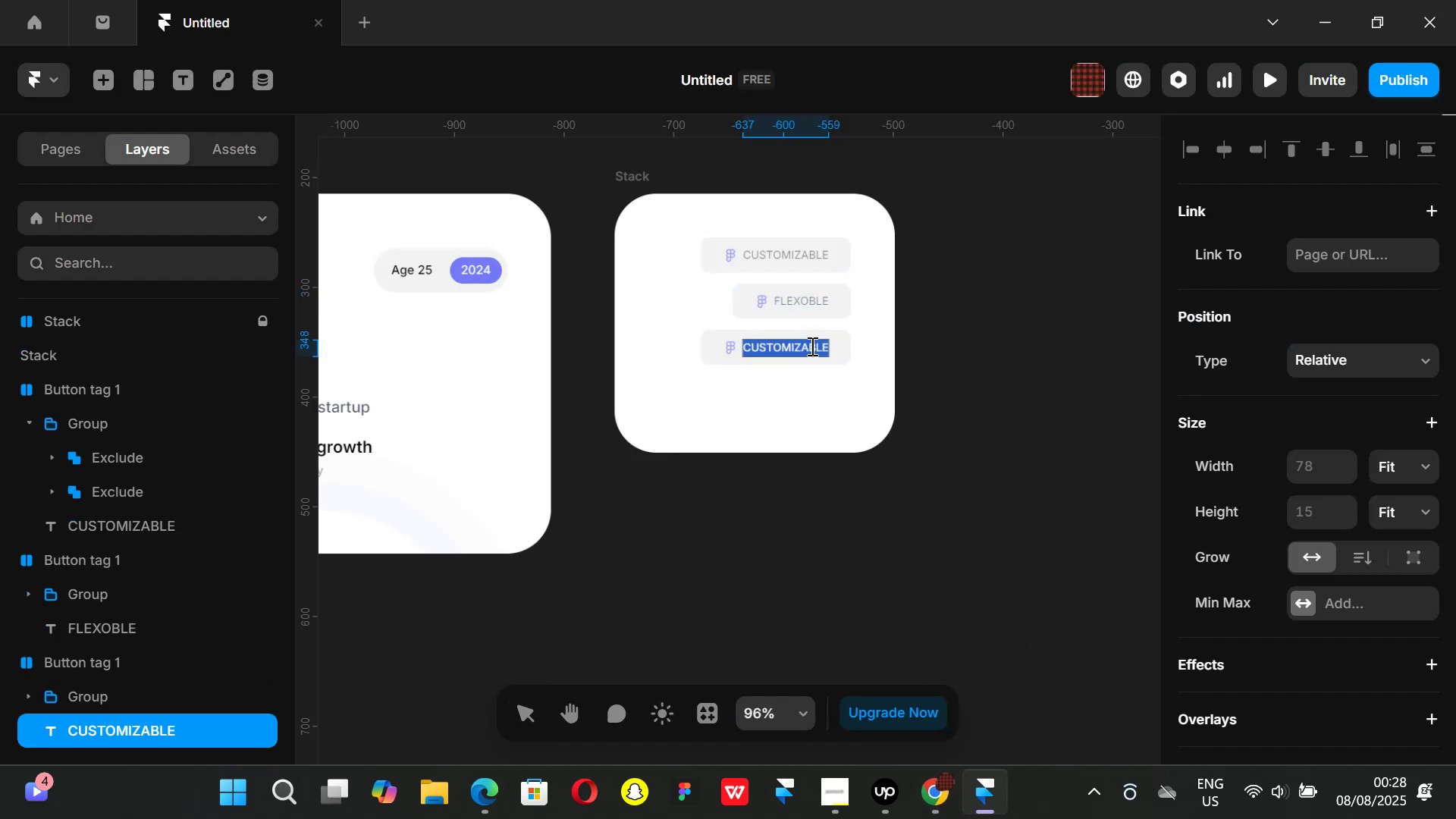 
key(Backspace)
type(FULL CONTROL)
 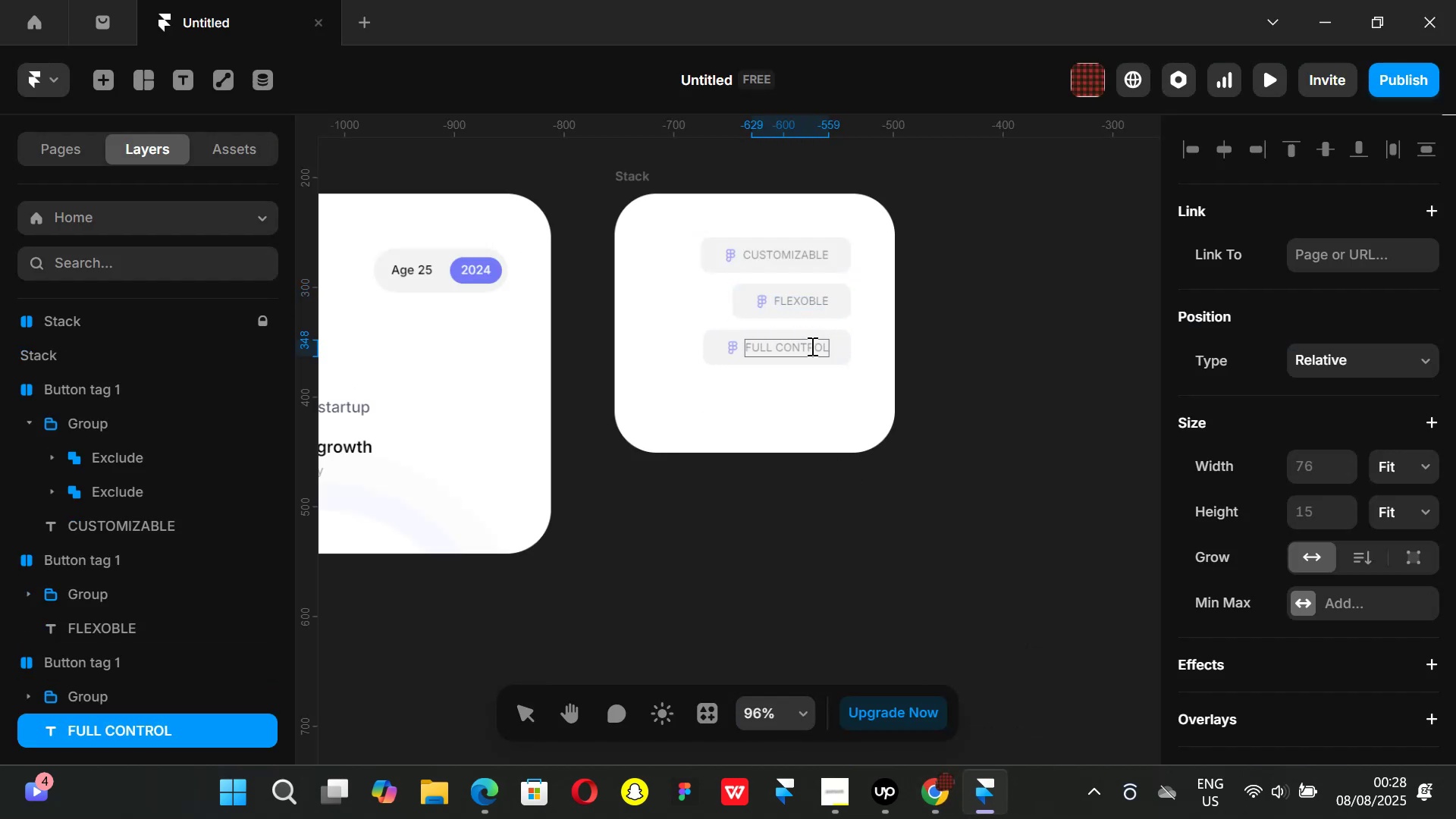 
left_click_drag(start_coordinate=[911, 516], to_coordinate=[916, 498])
 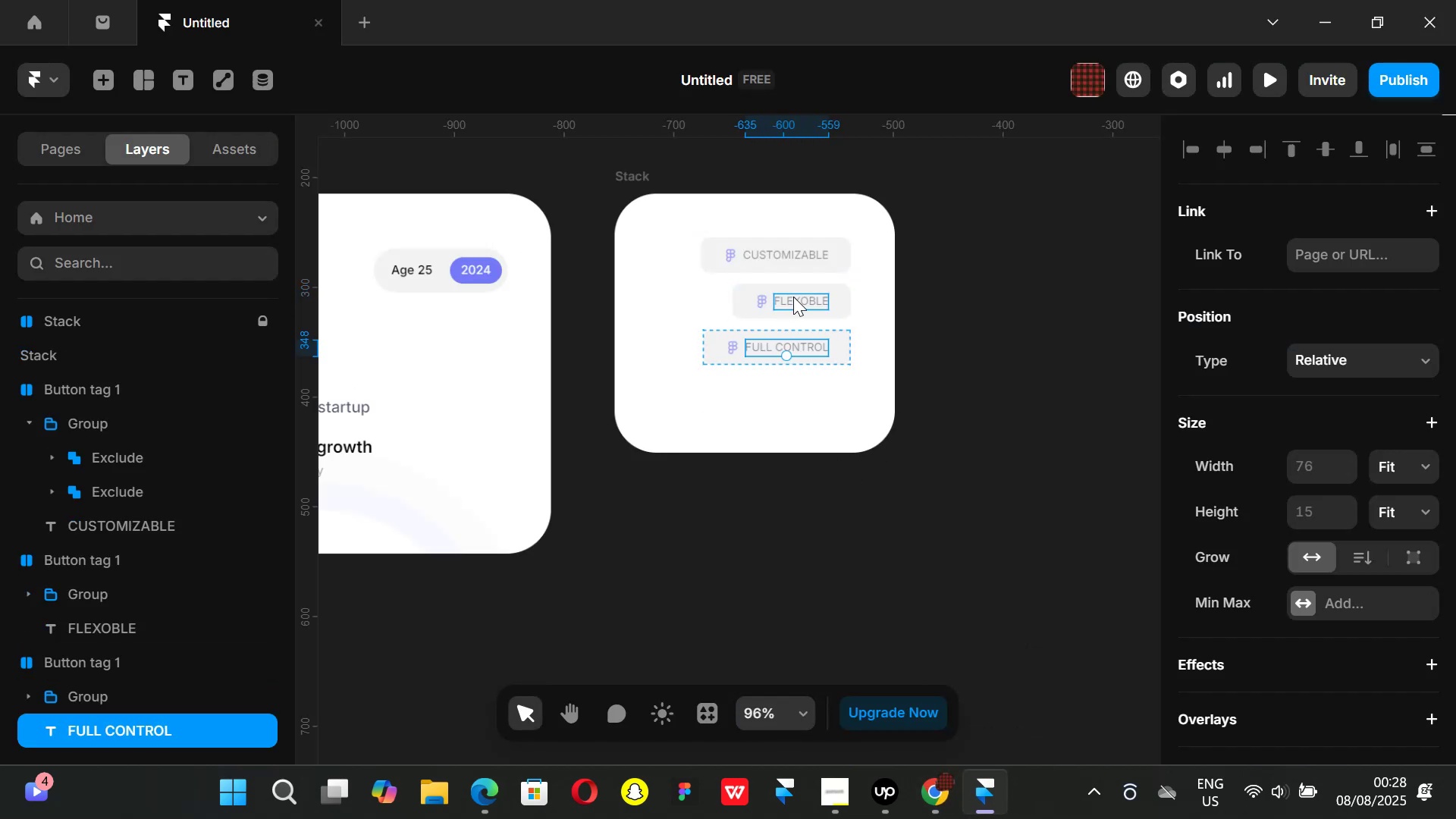 
left_click([799, 297])
 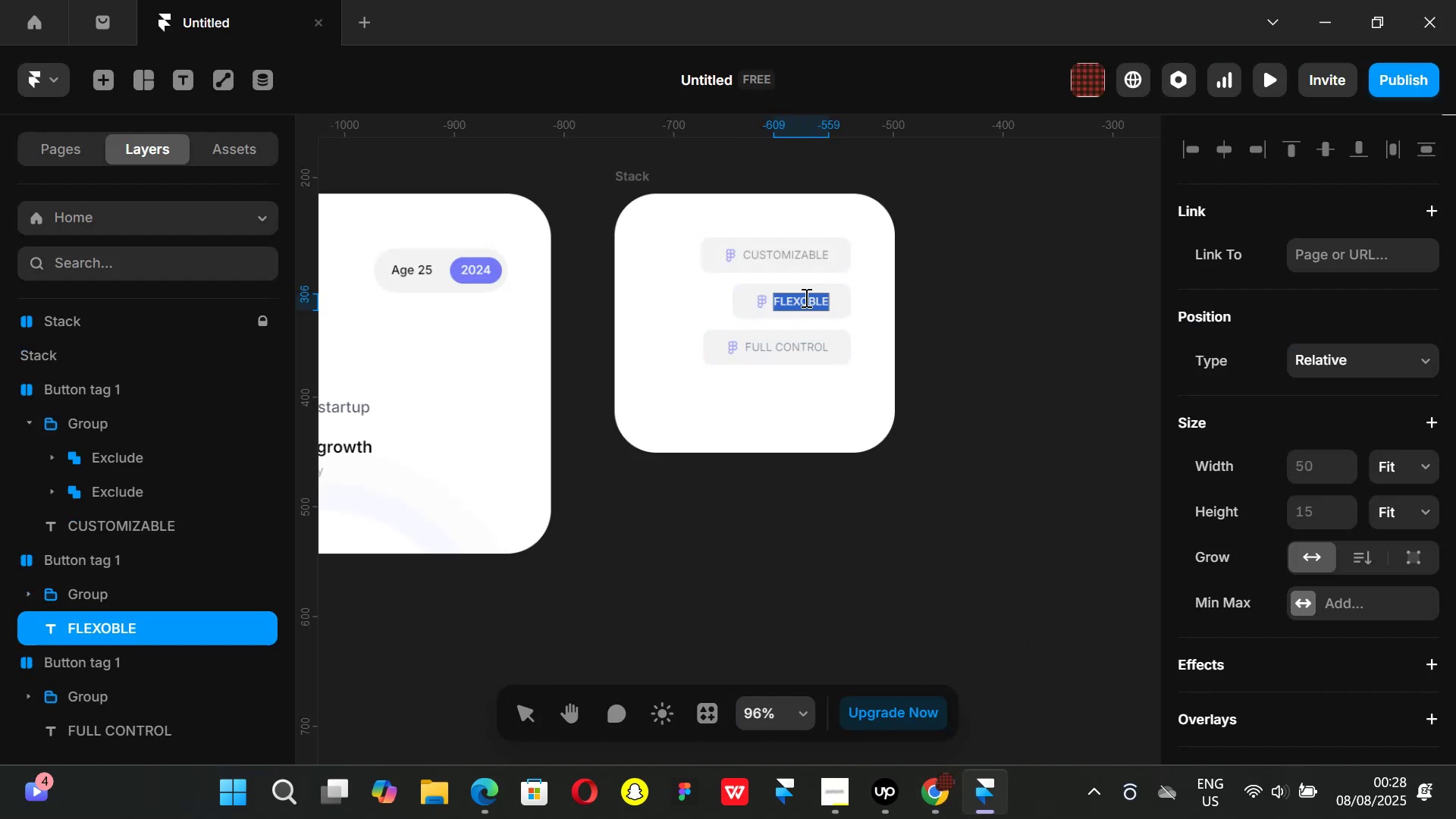 
triple_click([805, 297])
 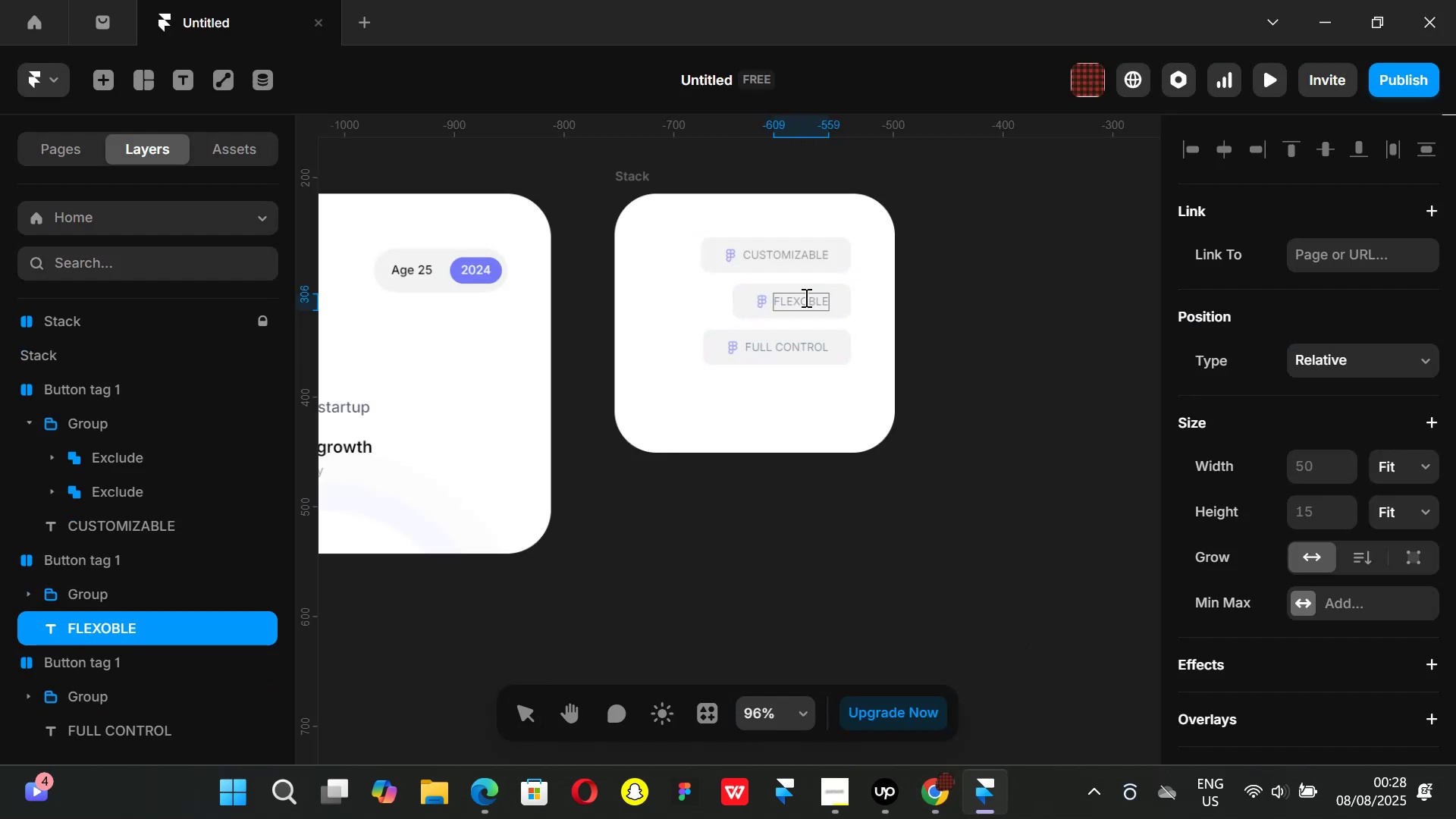 
key(Backspace)
 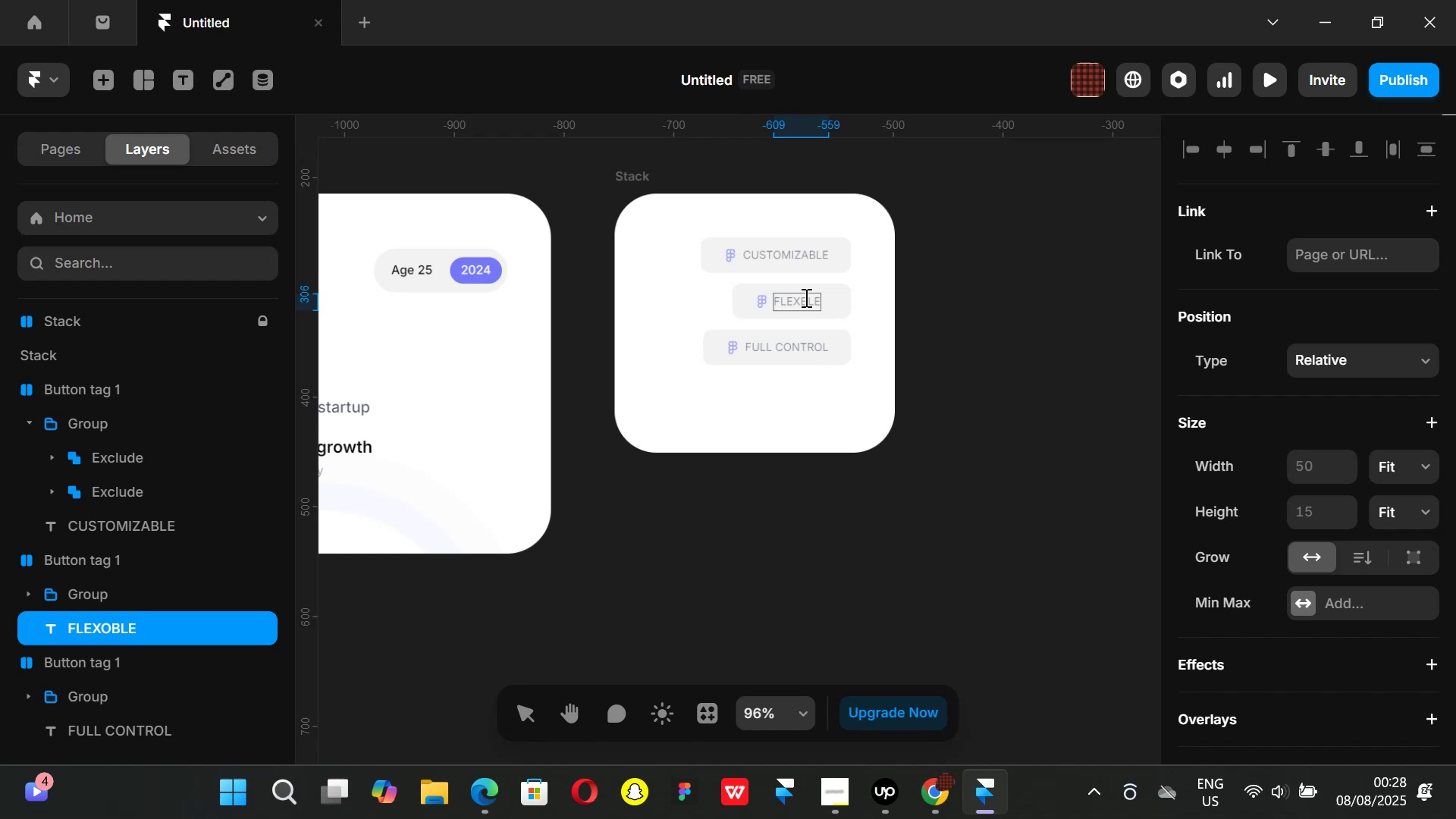 
key(I)
 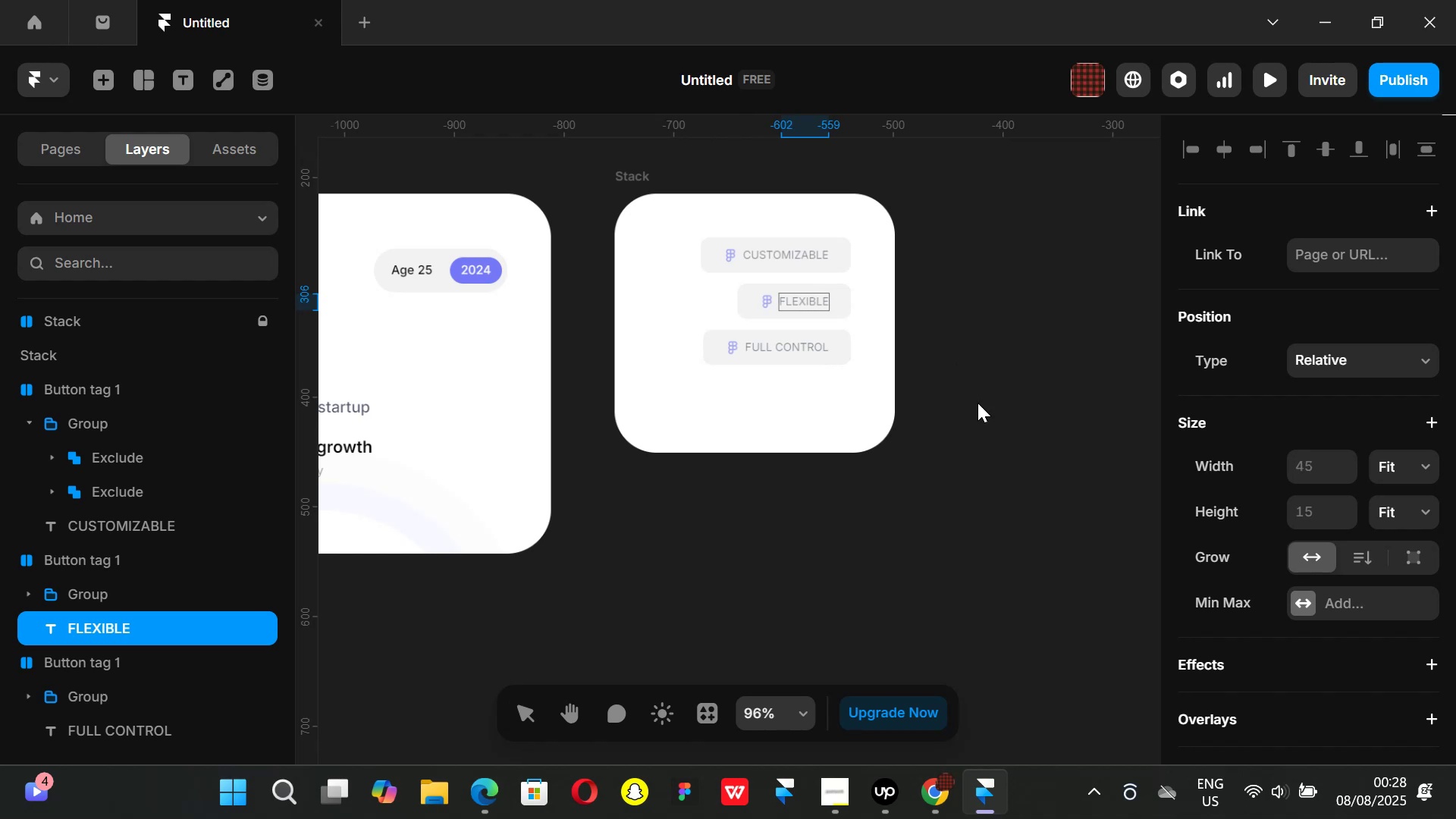 
left_click([993, 433])
 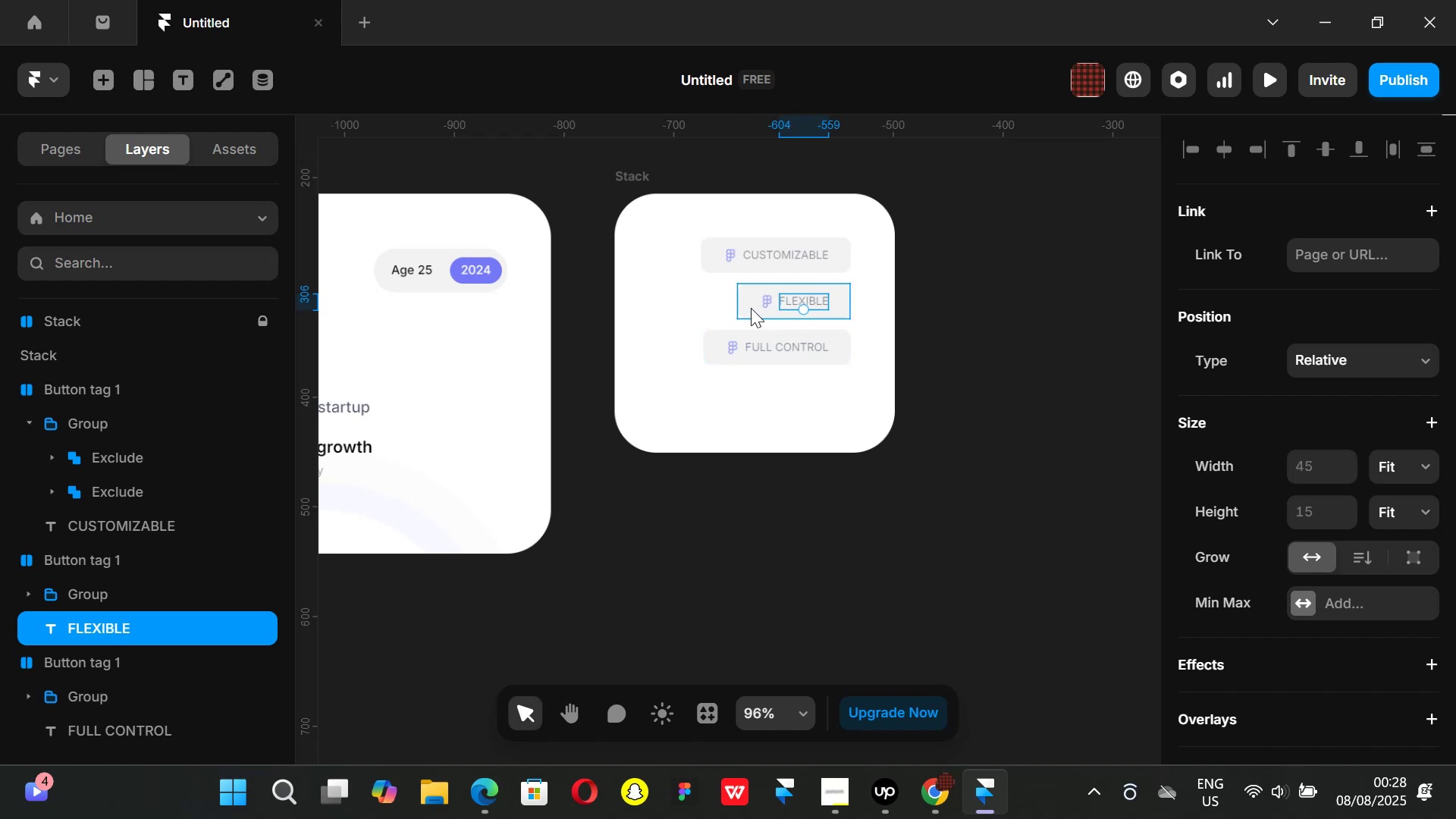 
left_click([751, 308])
 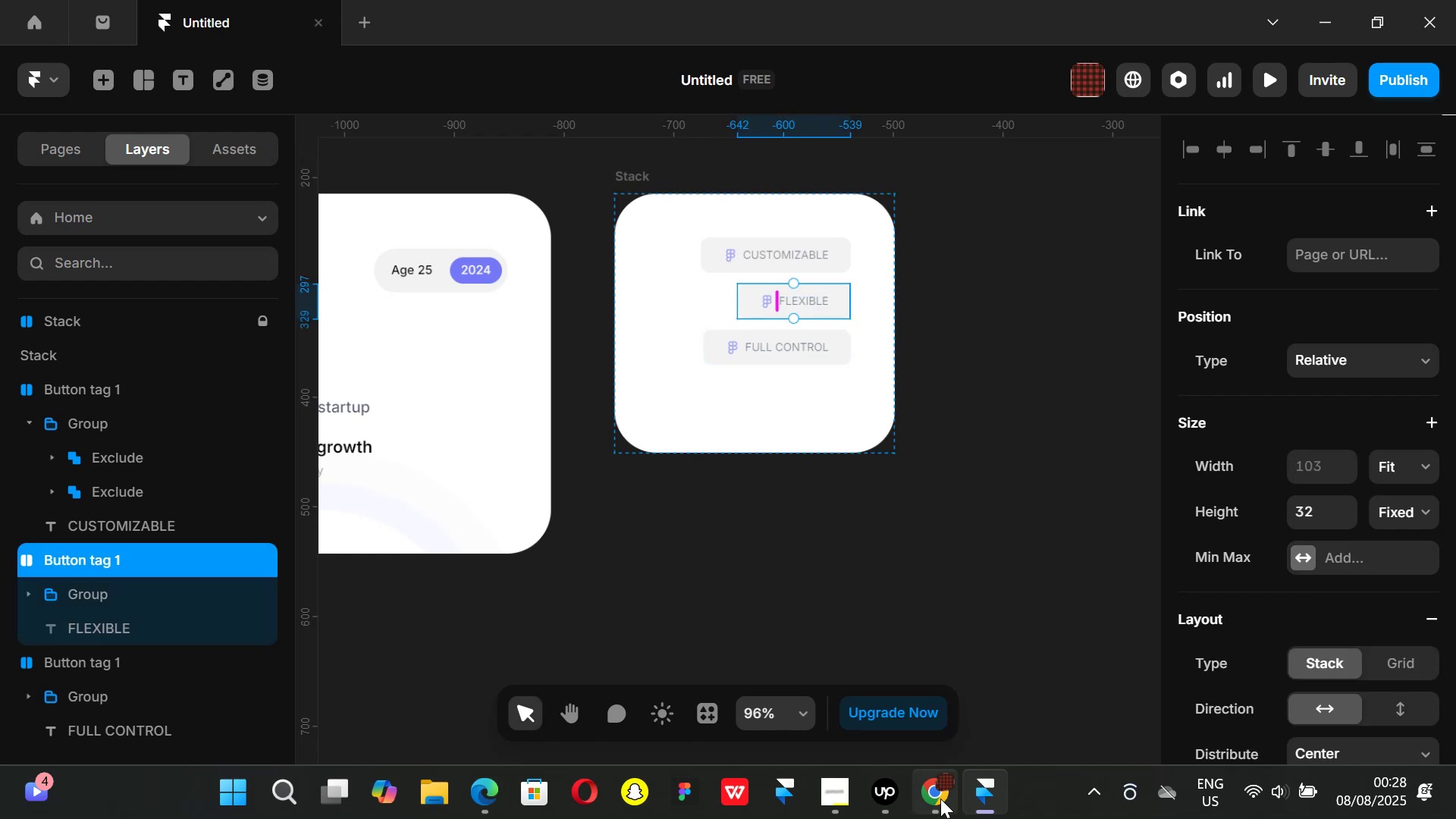 
left_click([940, 799])
 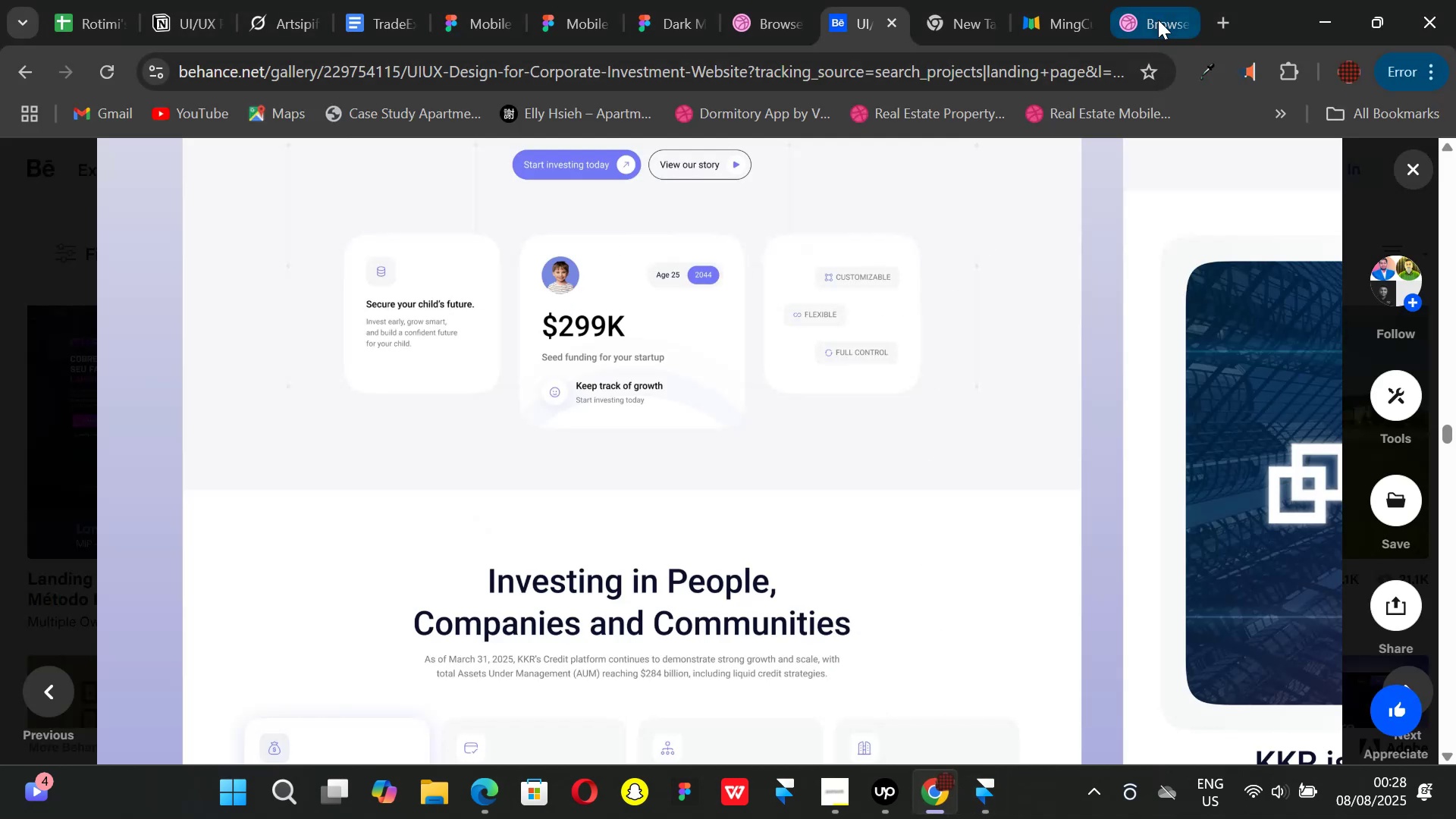 
left_click([1156, 20])
 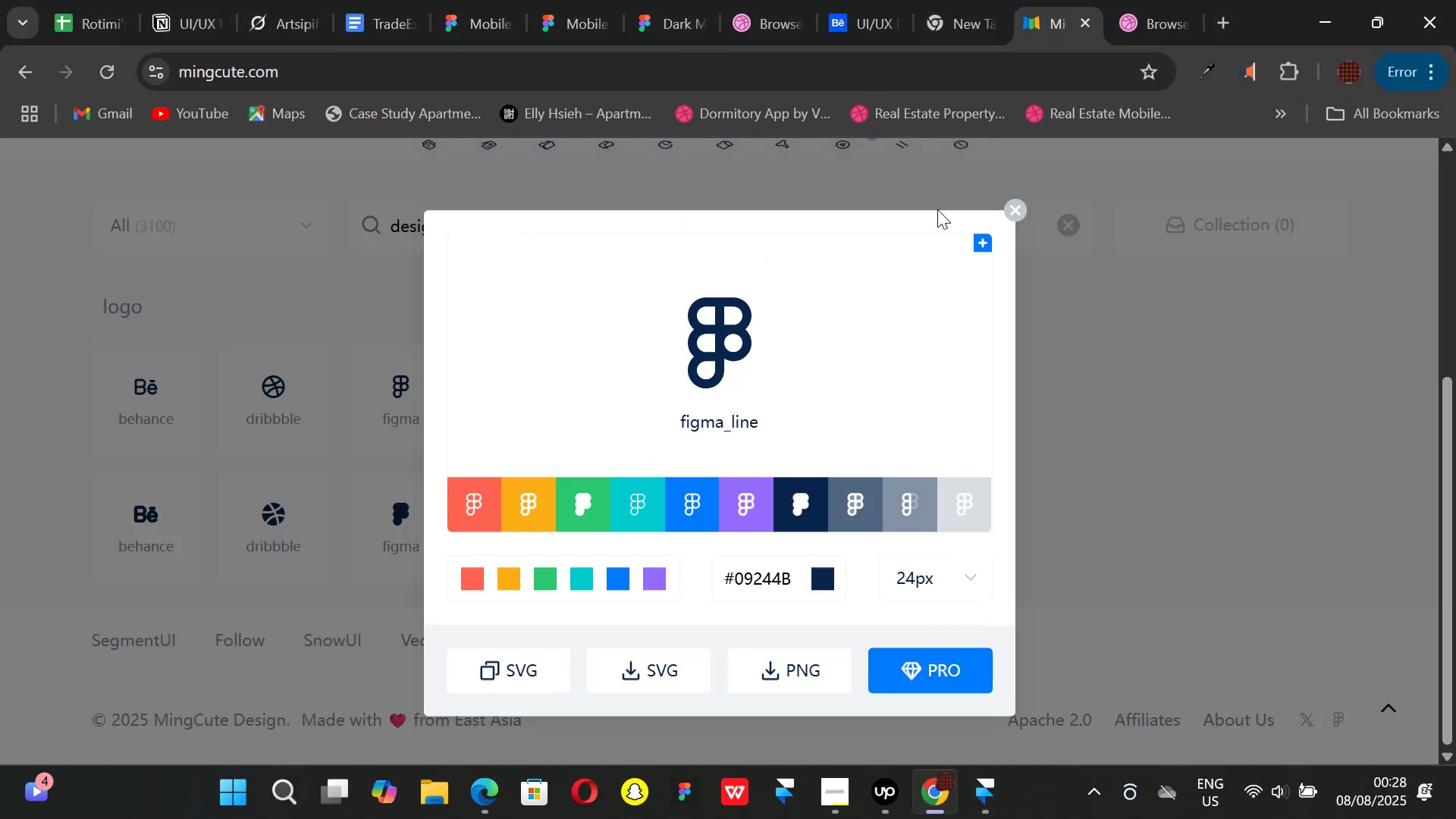 
left_click([1009, 206])
 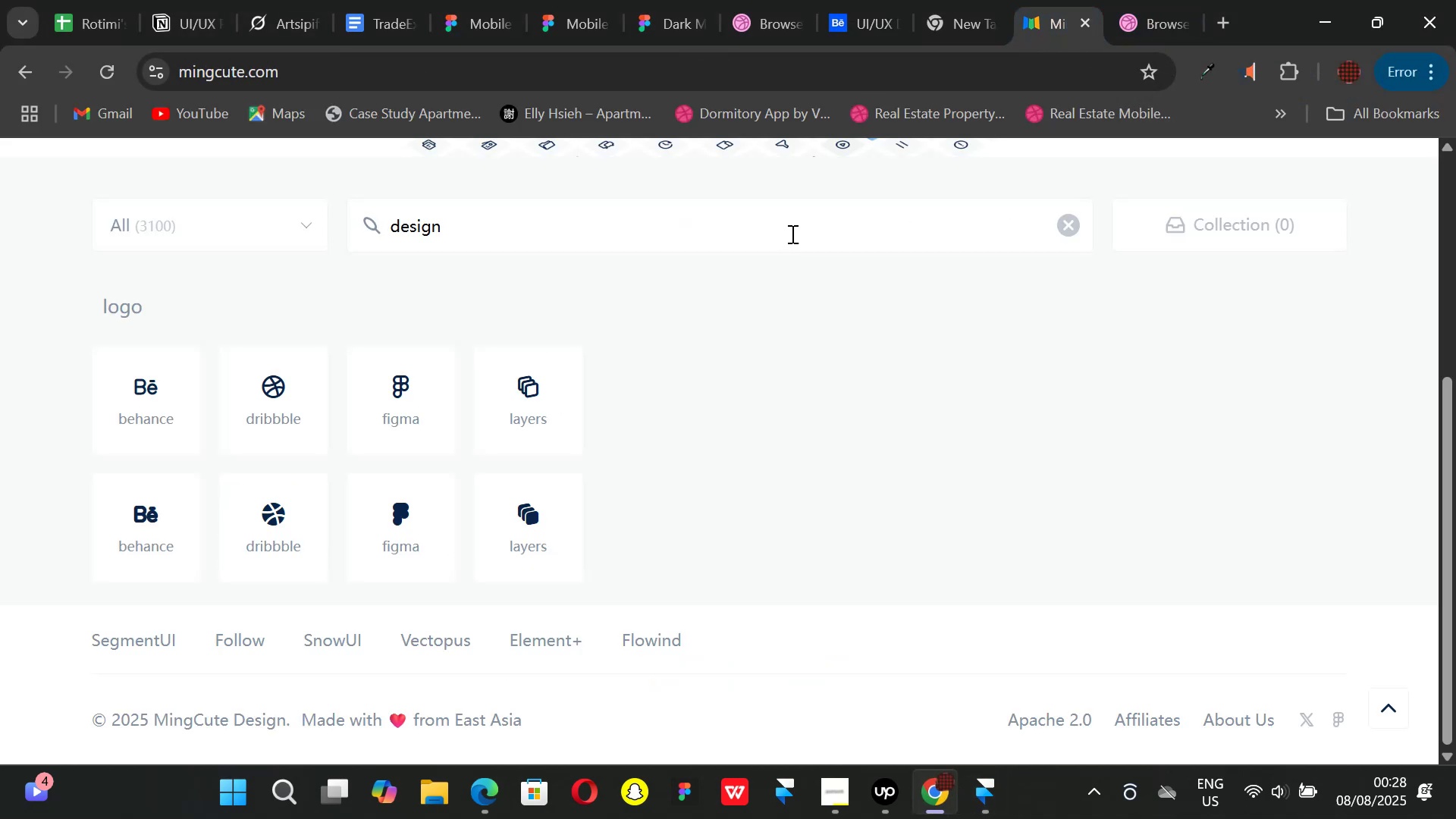 
left_click_drag(start_coordinate=[786, 229], to_coordinate=[364, 213])
 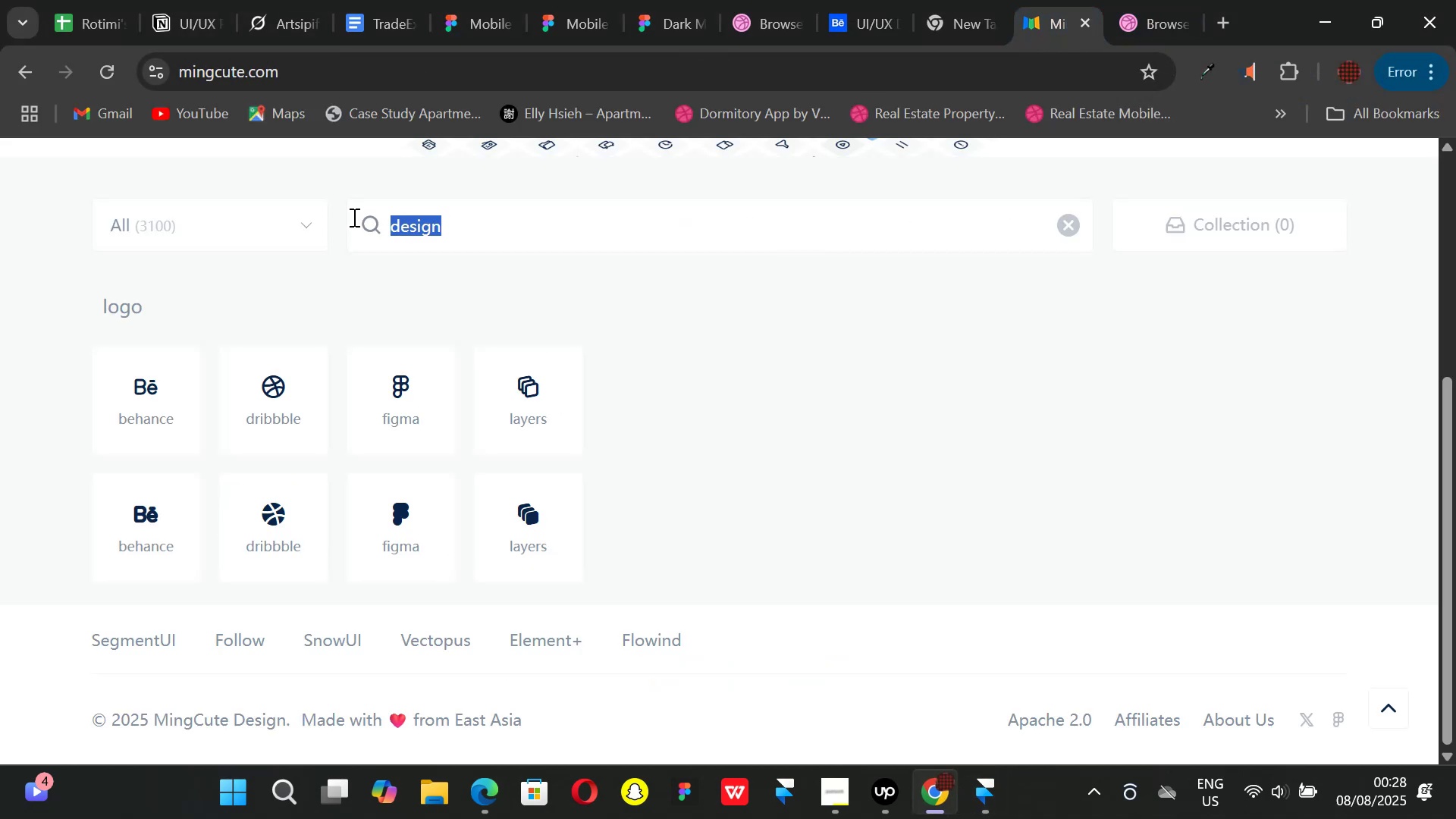 
key(Backspace)
type(FLEXI)
key(Backspace)
key(Backspace)
key(Backspace)
key(Backspace)
key(Backspace)
key(Backspace)
type(Loop)
key(Backspace)
key(Backspace)
key(Backspace)
key(Backspace)
key(Backspace)
type(elas)
key(Backspace)
key(Backspace)
key(Backspace)
key(Backspace)
key(Backspace)
key(Backspace)
key(Backspace)
type(rub)
key(Backspace)
key(Backspace)
key(Backspace)
key(Backspace)
key(Backspace)
 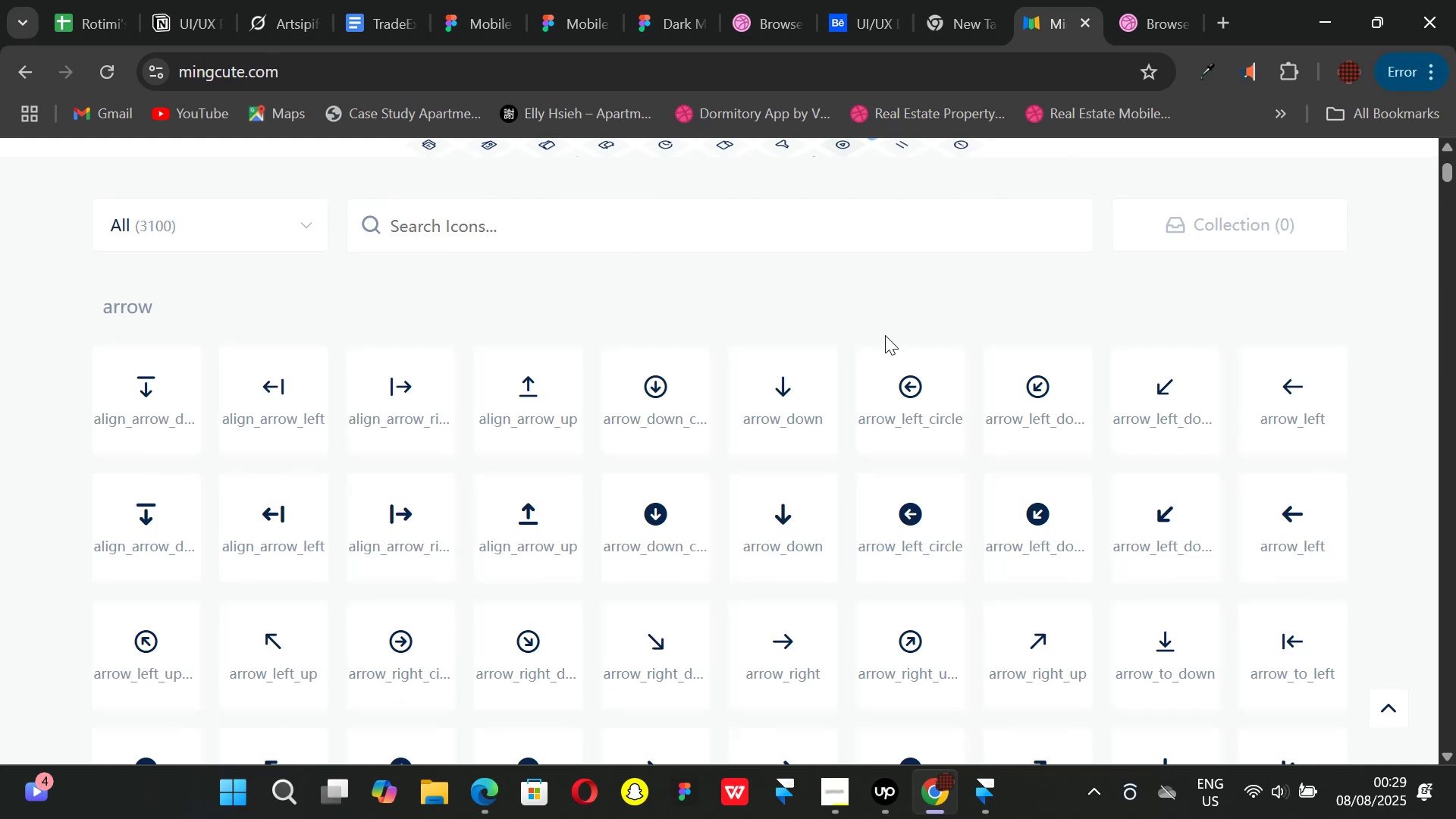 
scroll: coordinate [491, 491], scroll_direction: down, amount: 20.0
 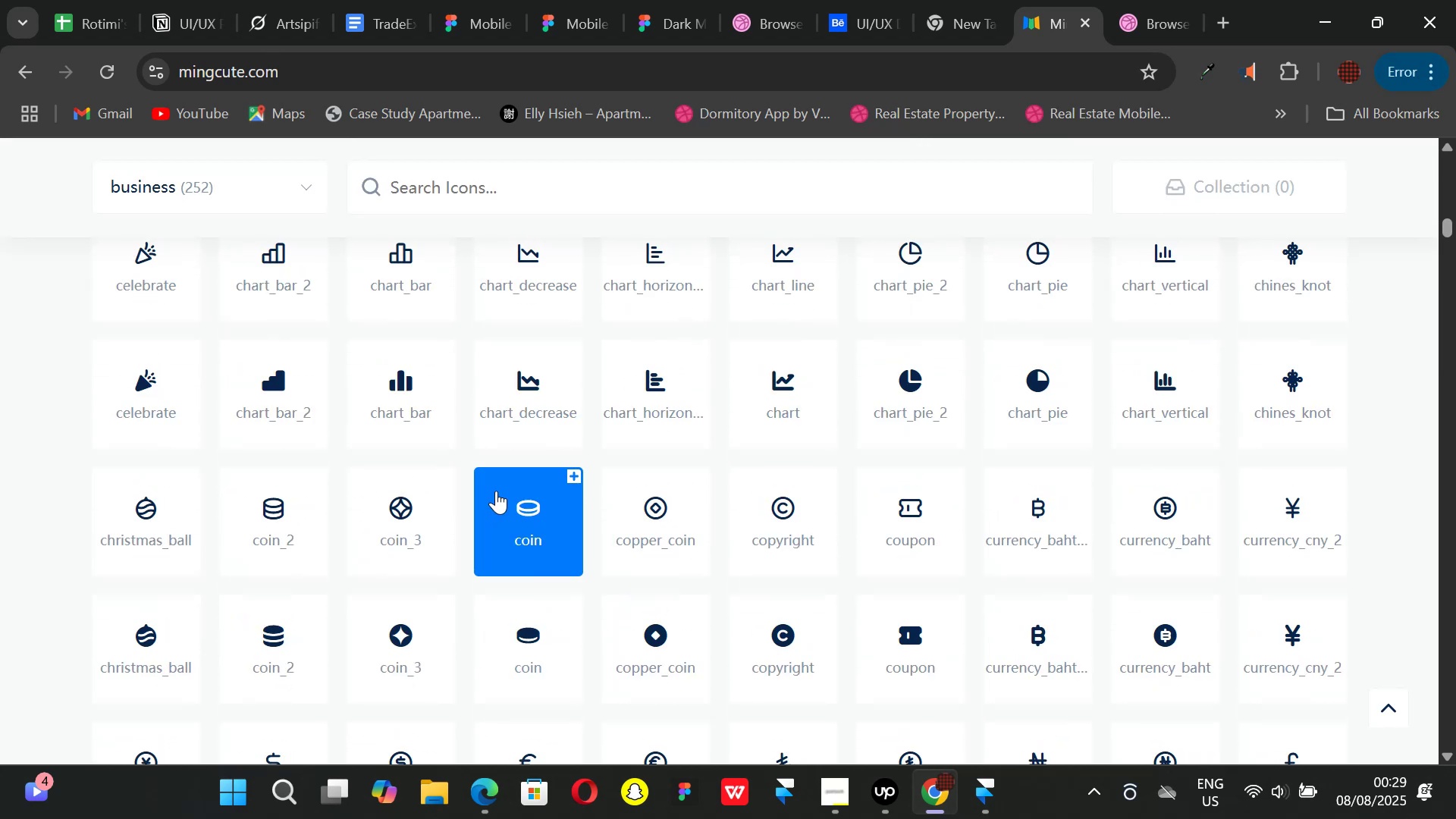 
scroll: coordinate [603, 477], scroll_direction: up, amount: 1.0
 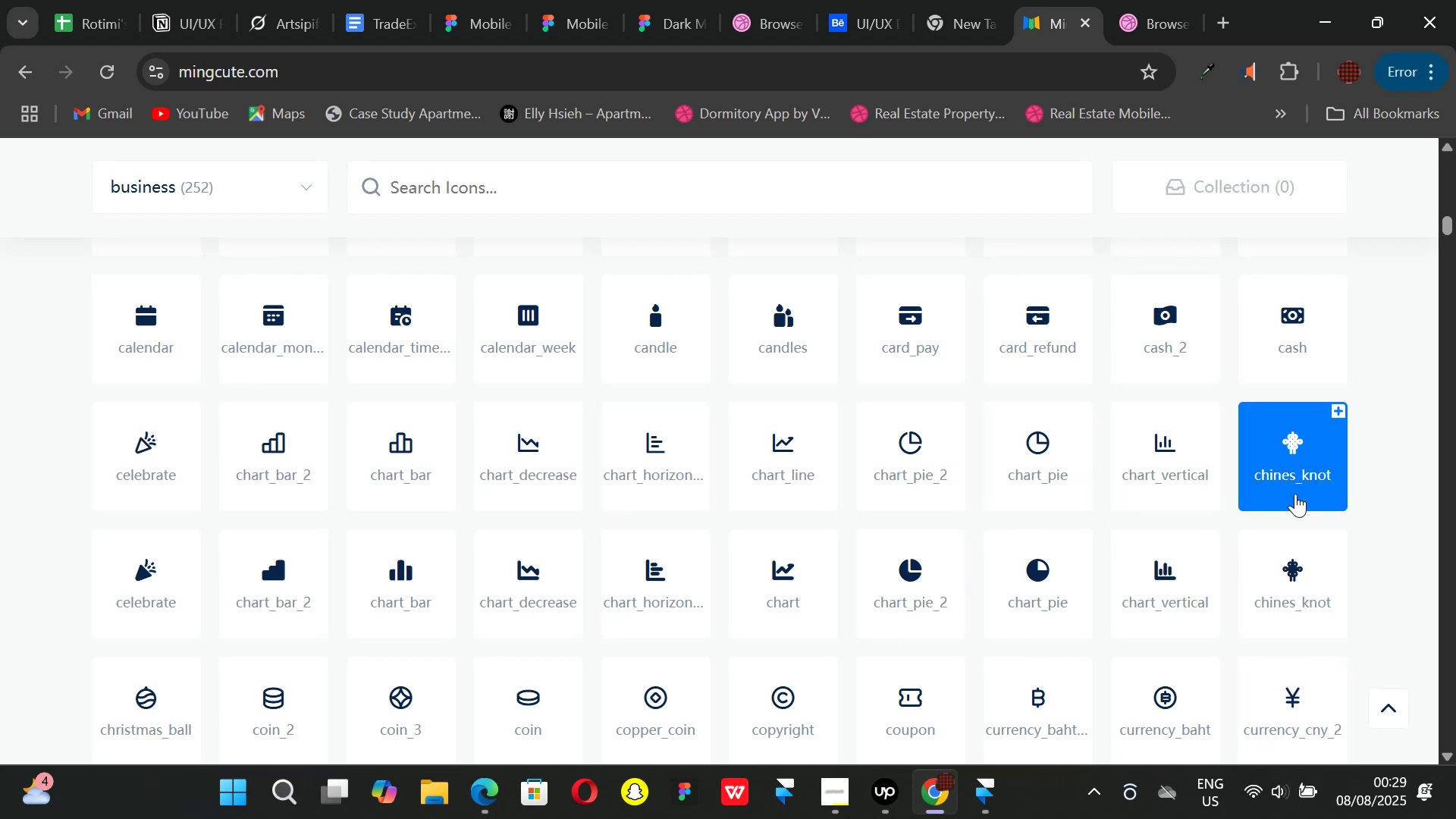 
wait(5.57)
 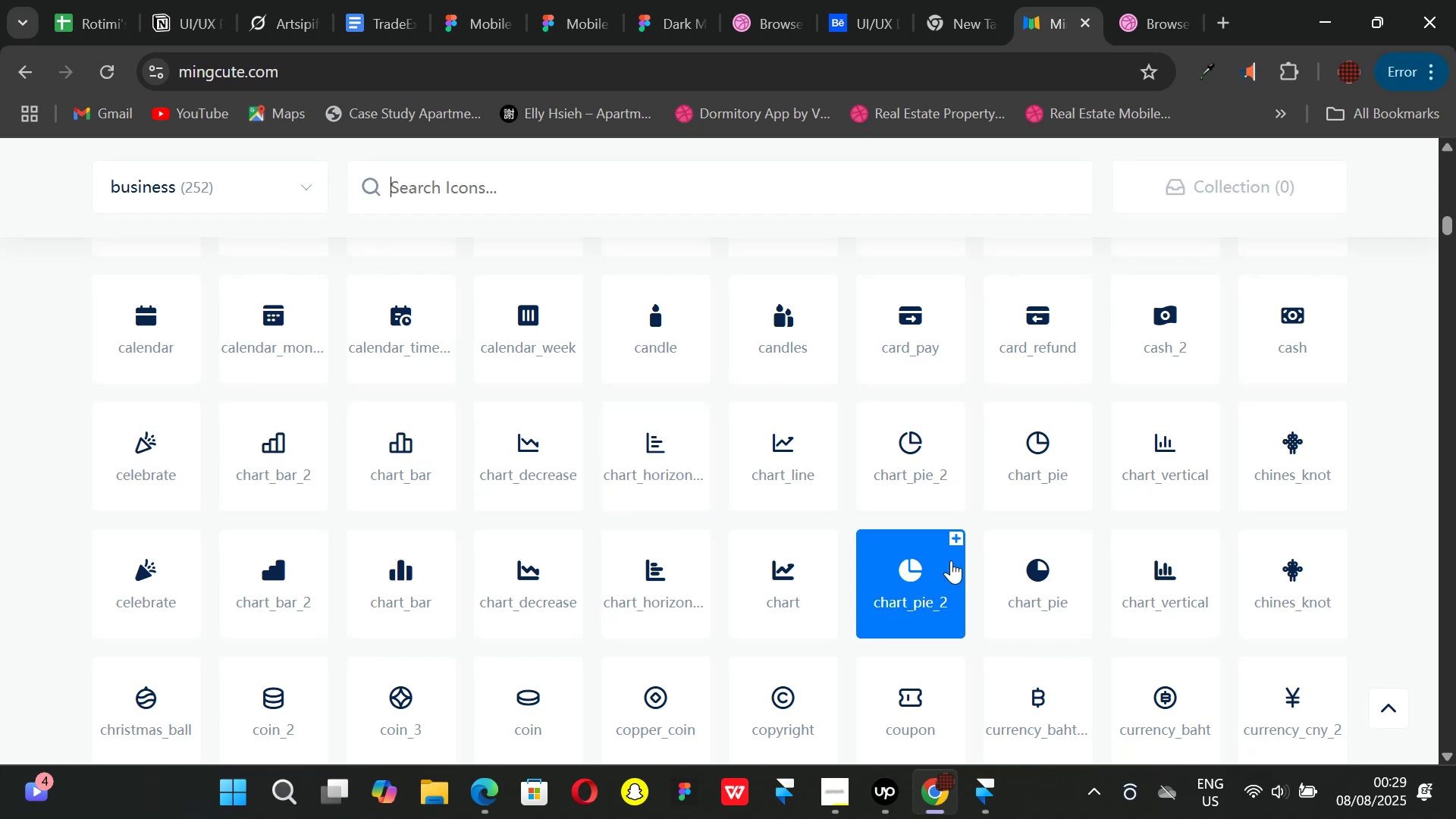 
type(knot)
key(Backspace)
key(Backspace)
key(Backspace)
key(Backspace)
key(Backspace)
 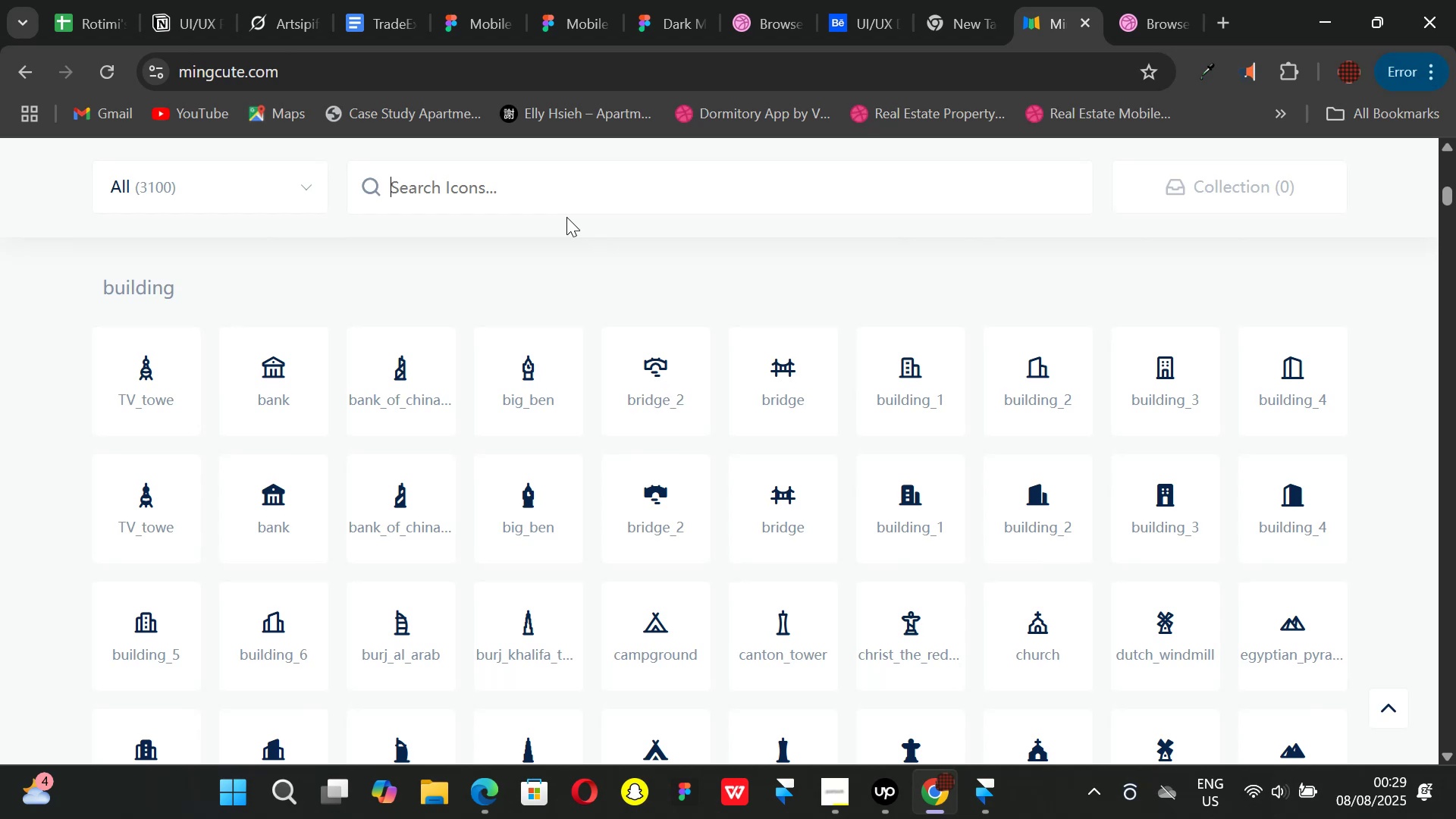 
scroll: coordinate [470, 450], scroll_direction: down, amount: 4.0
 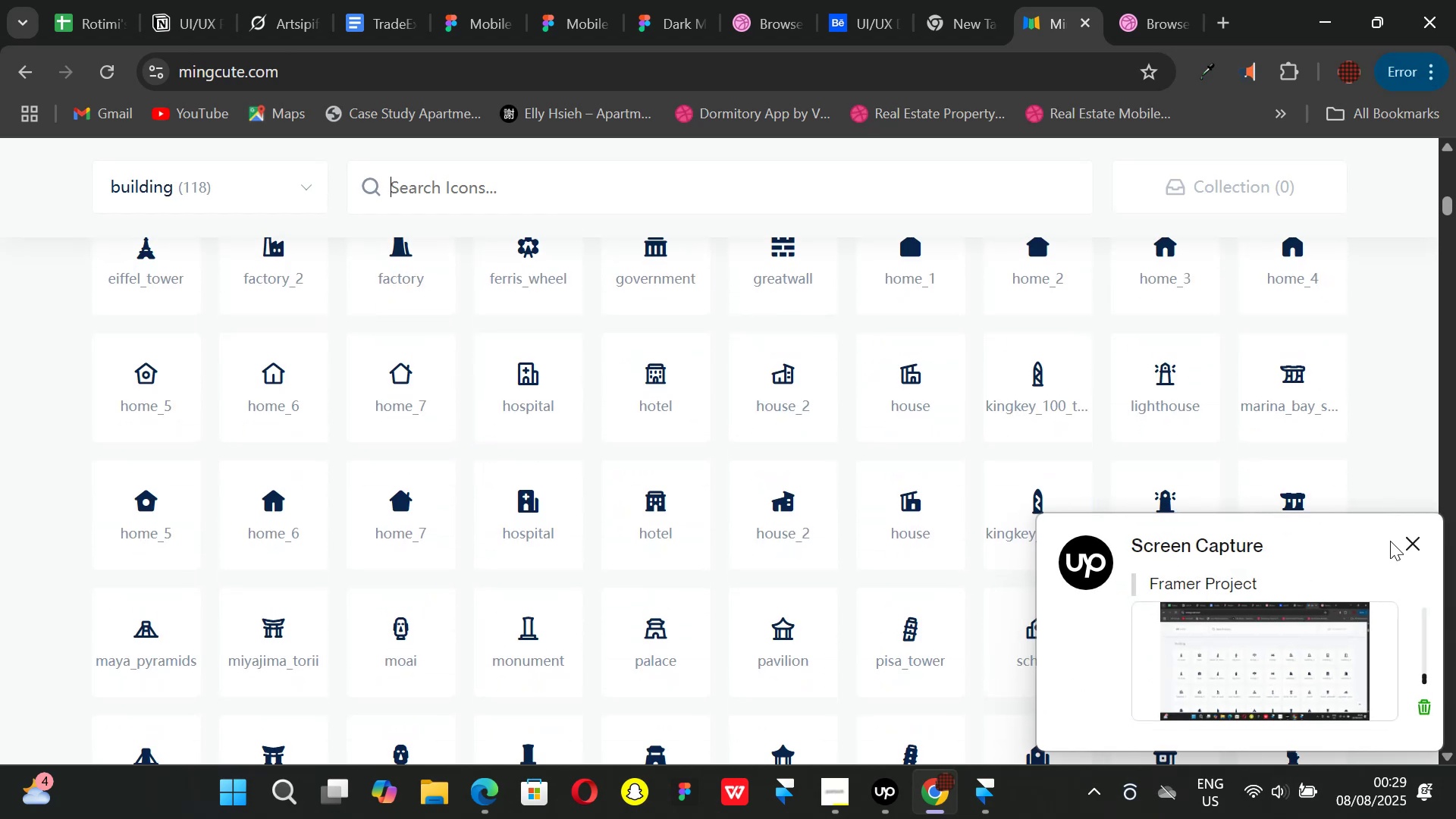 
left_click([1418, 542])
 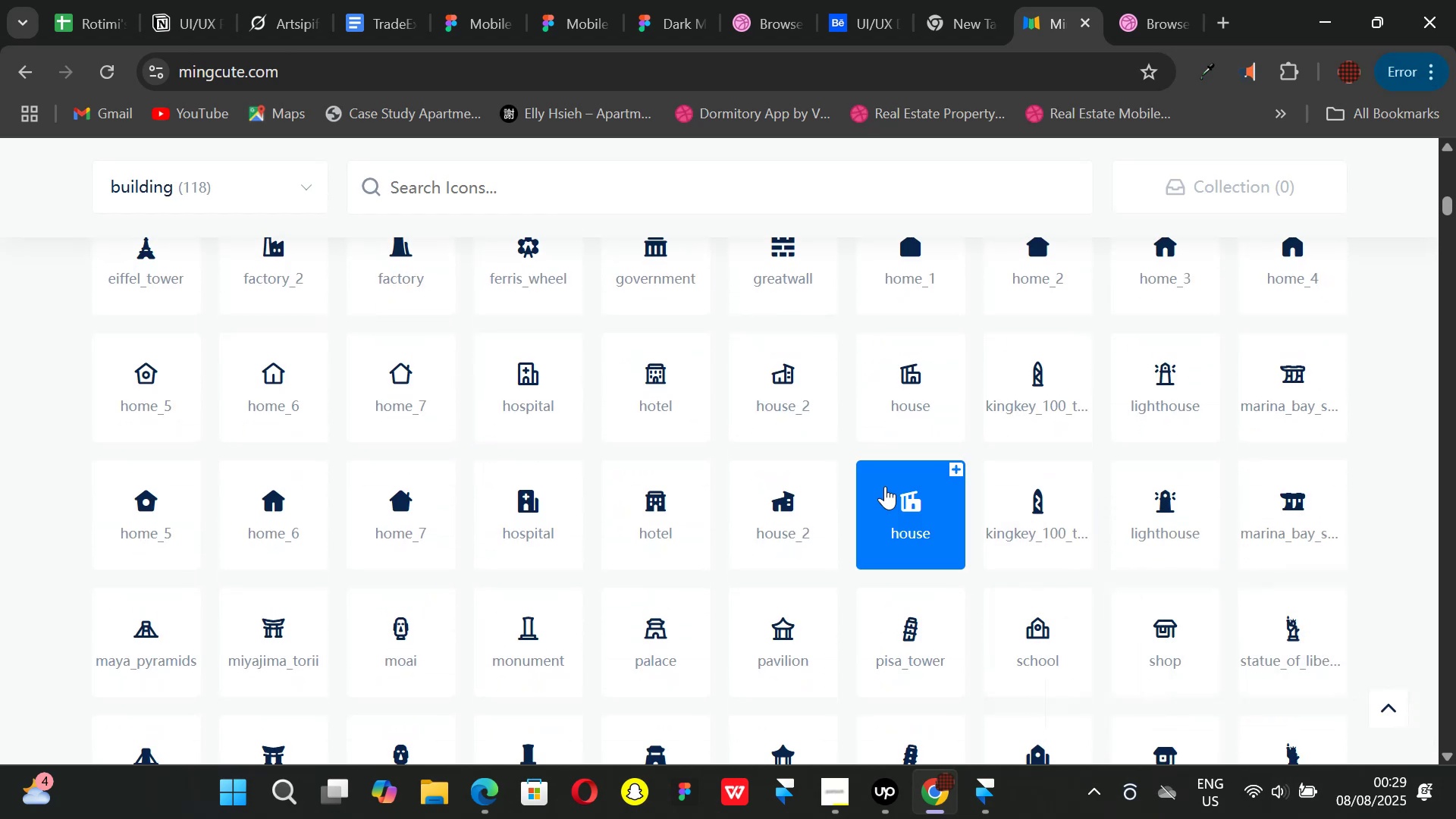 
scroll: coordinate [436, 416], scroll_direction: down, amount: 10.0
 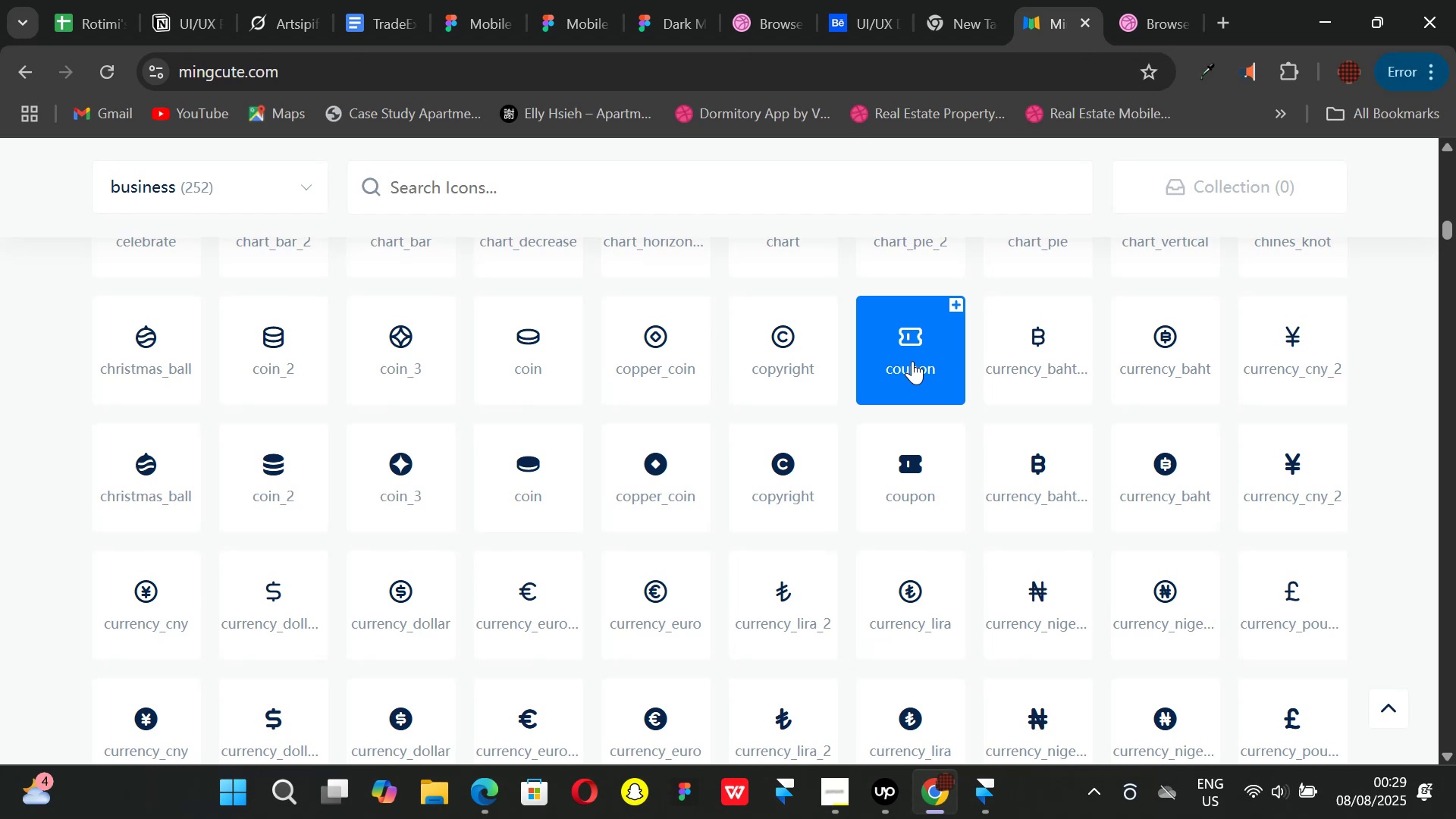 
left_click([552, 384])
 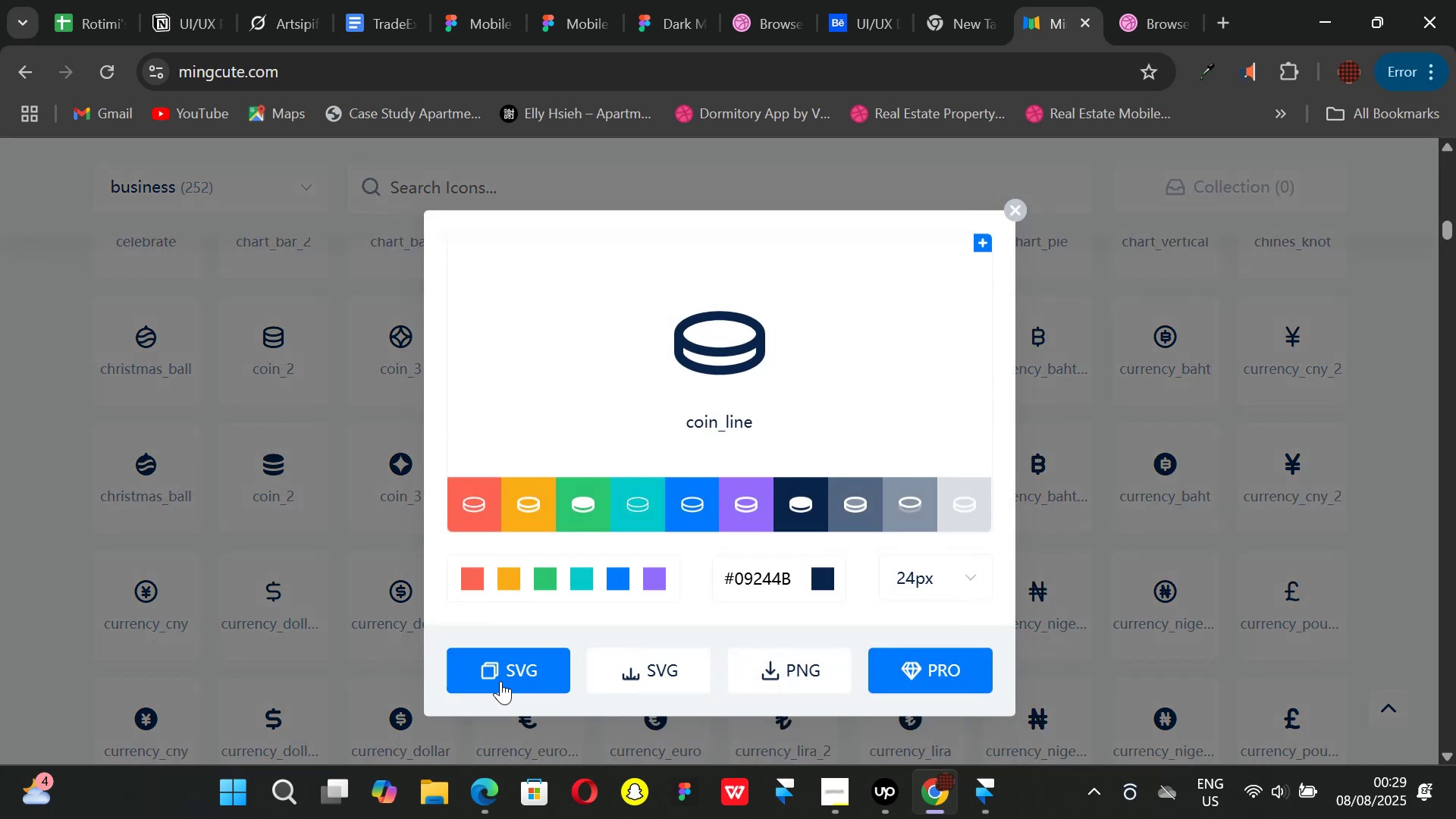 
left_click([455, 667])
 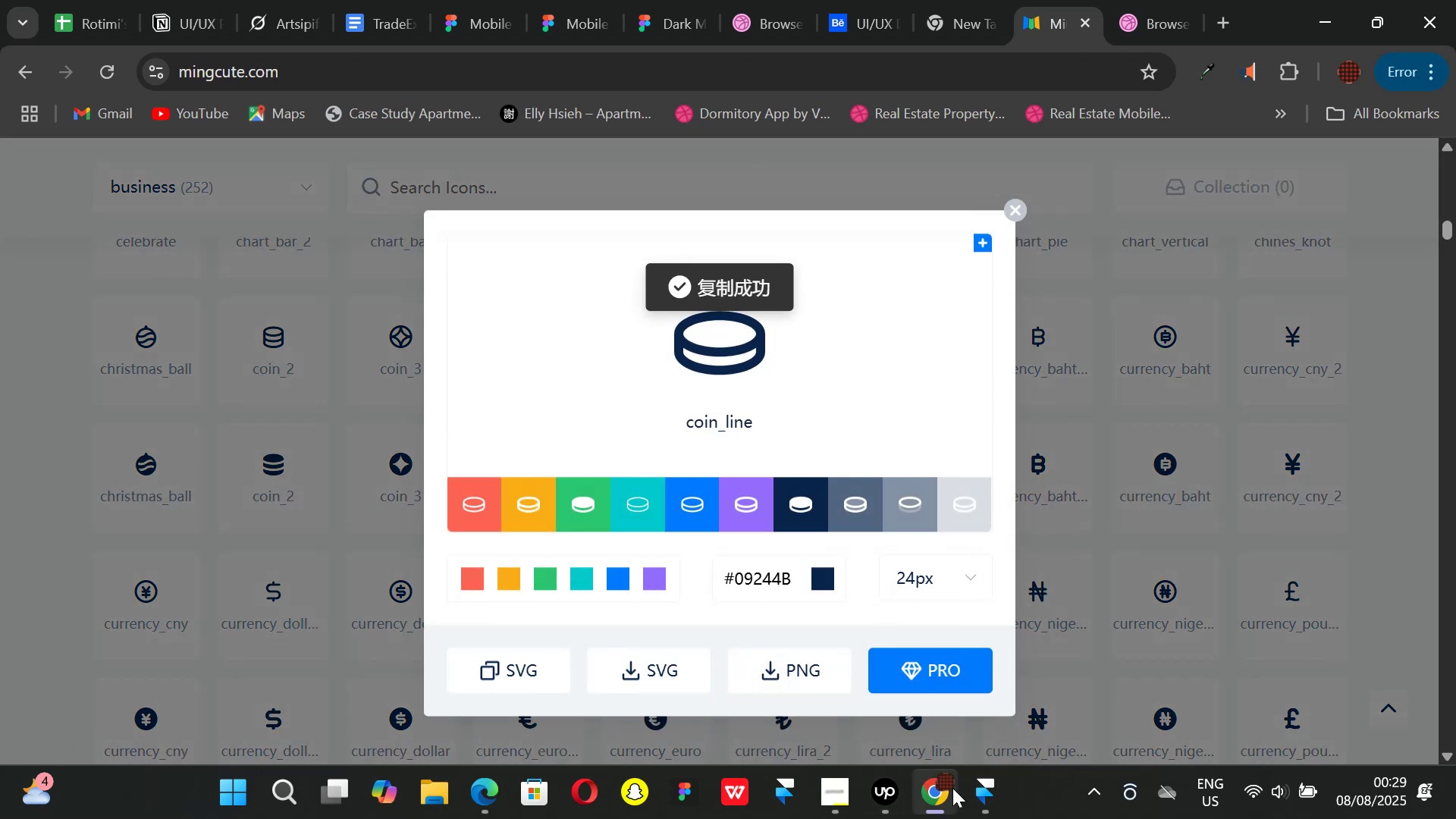 
left_click([986, 792])
 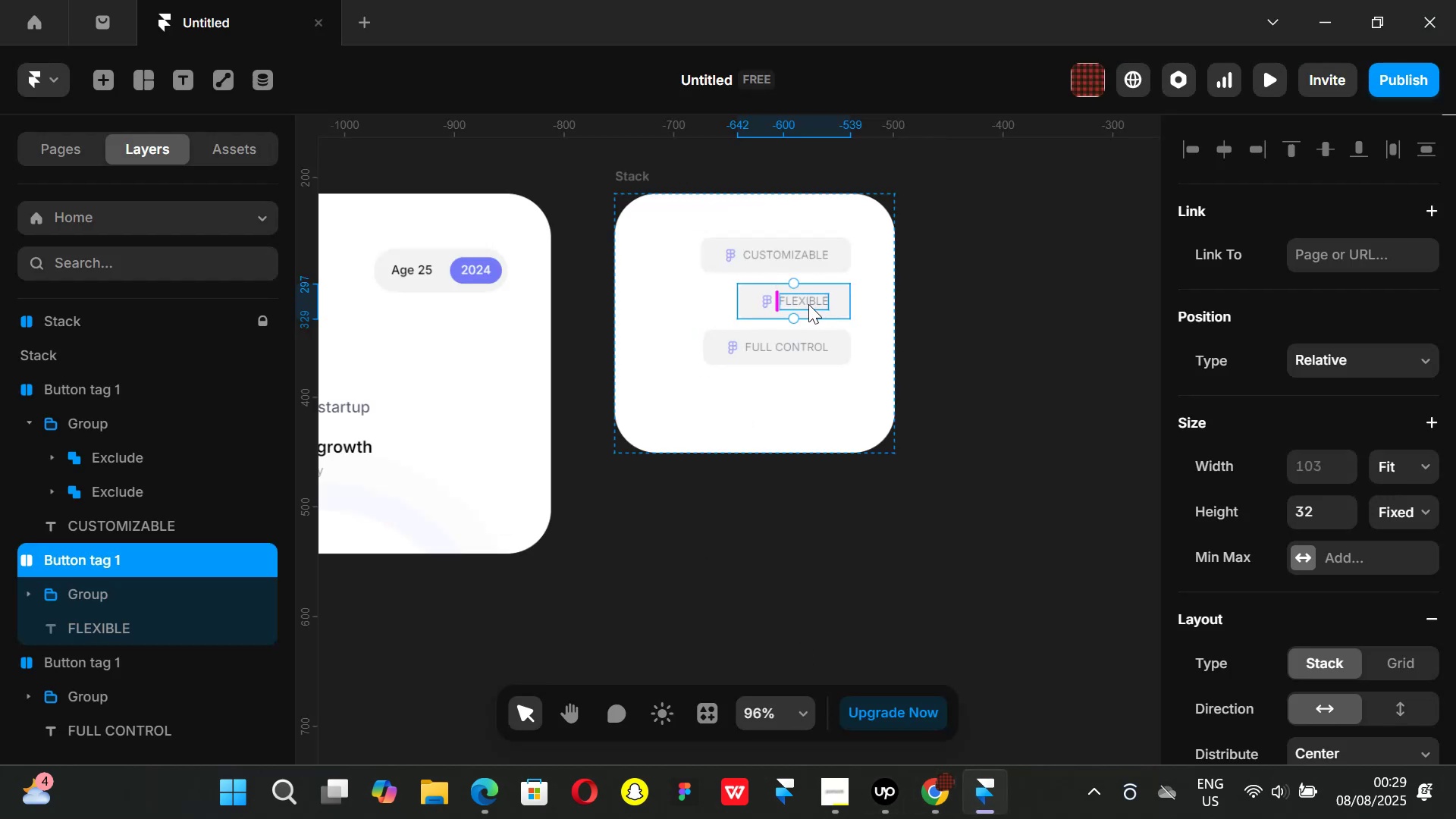 
left_click([770, 299])
 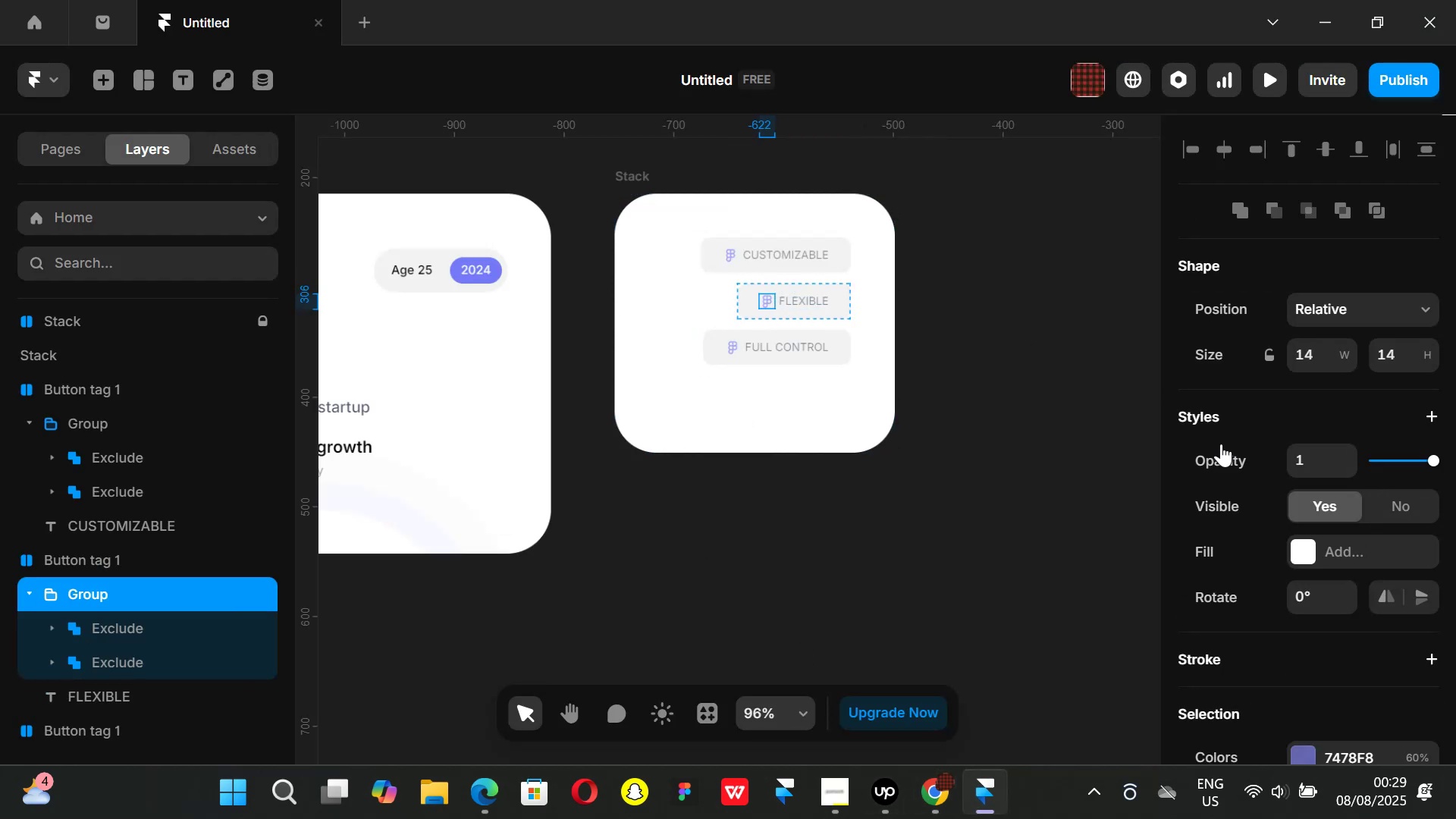 
scroll: coordinate [1264, 456], scroll_direction: down, amount: 2.0
 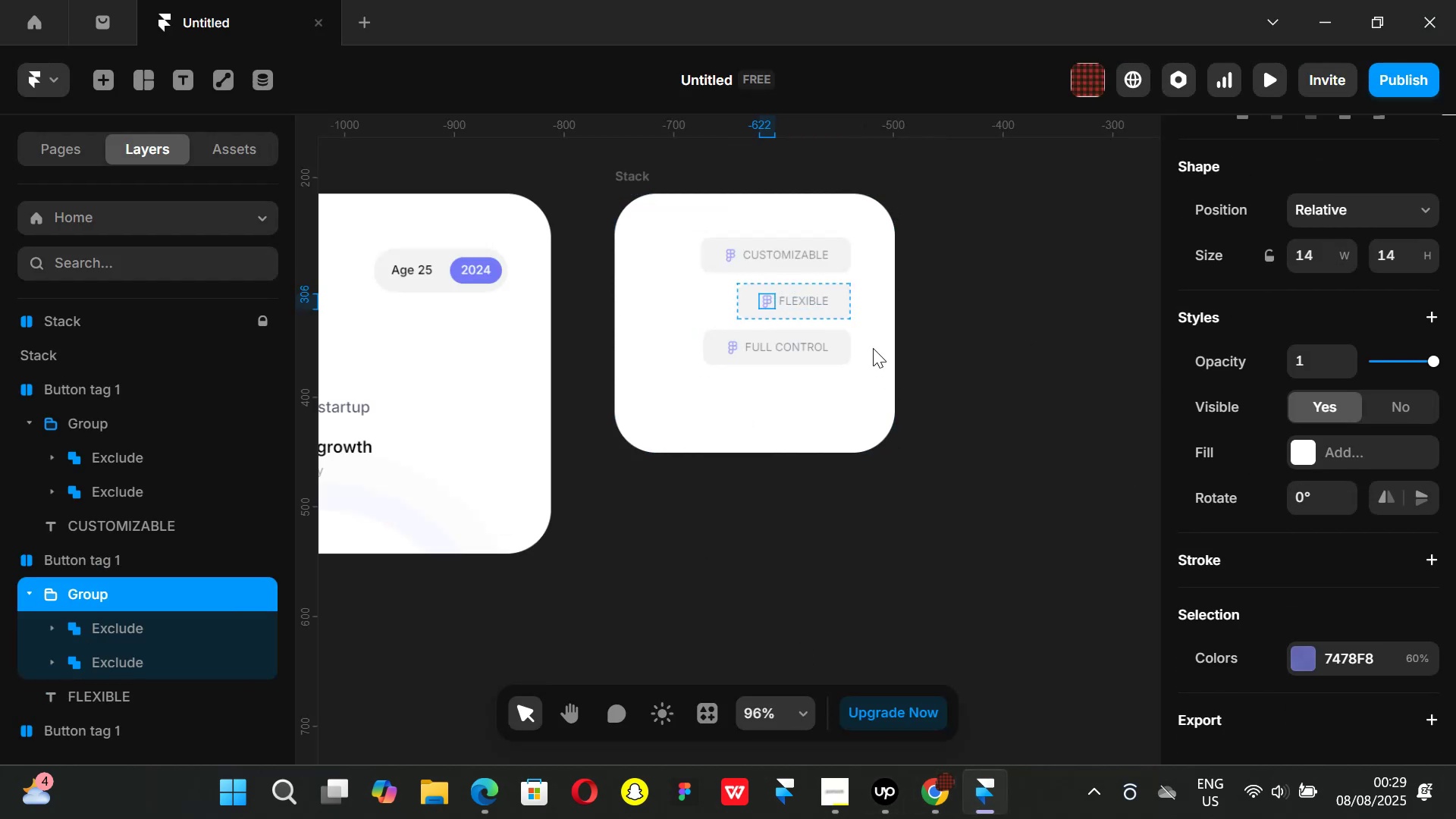 
key(Backspace)
 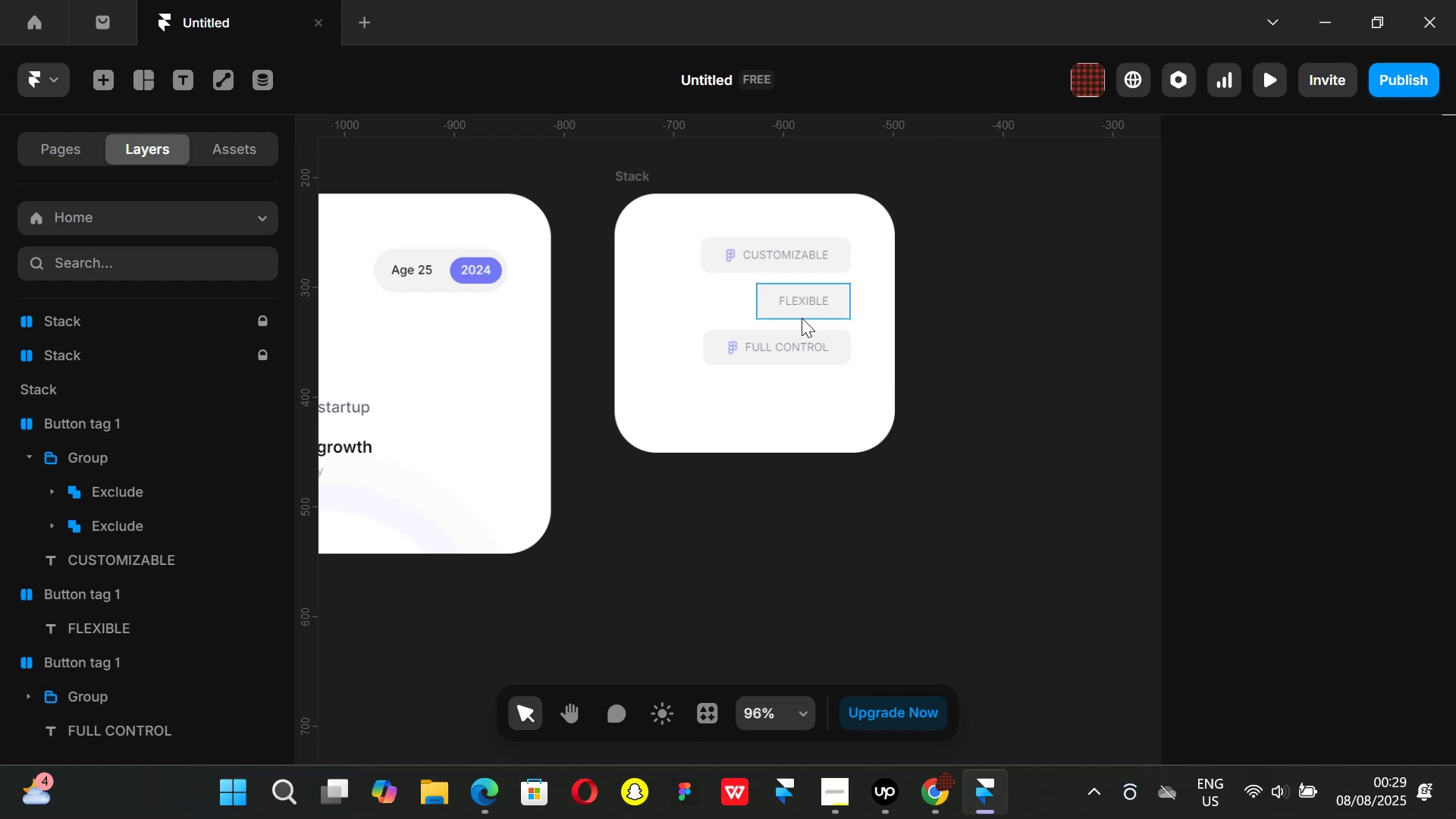 
left_click([789, 312])
 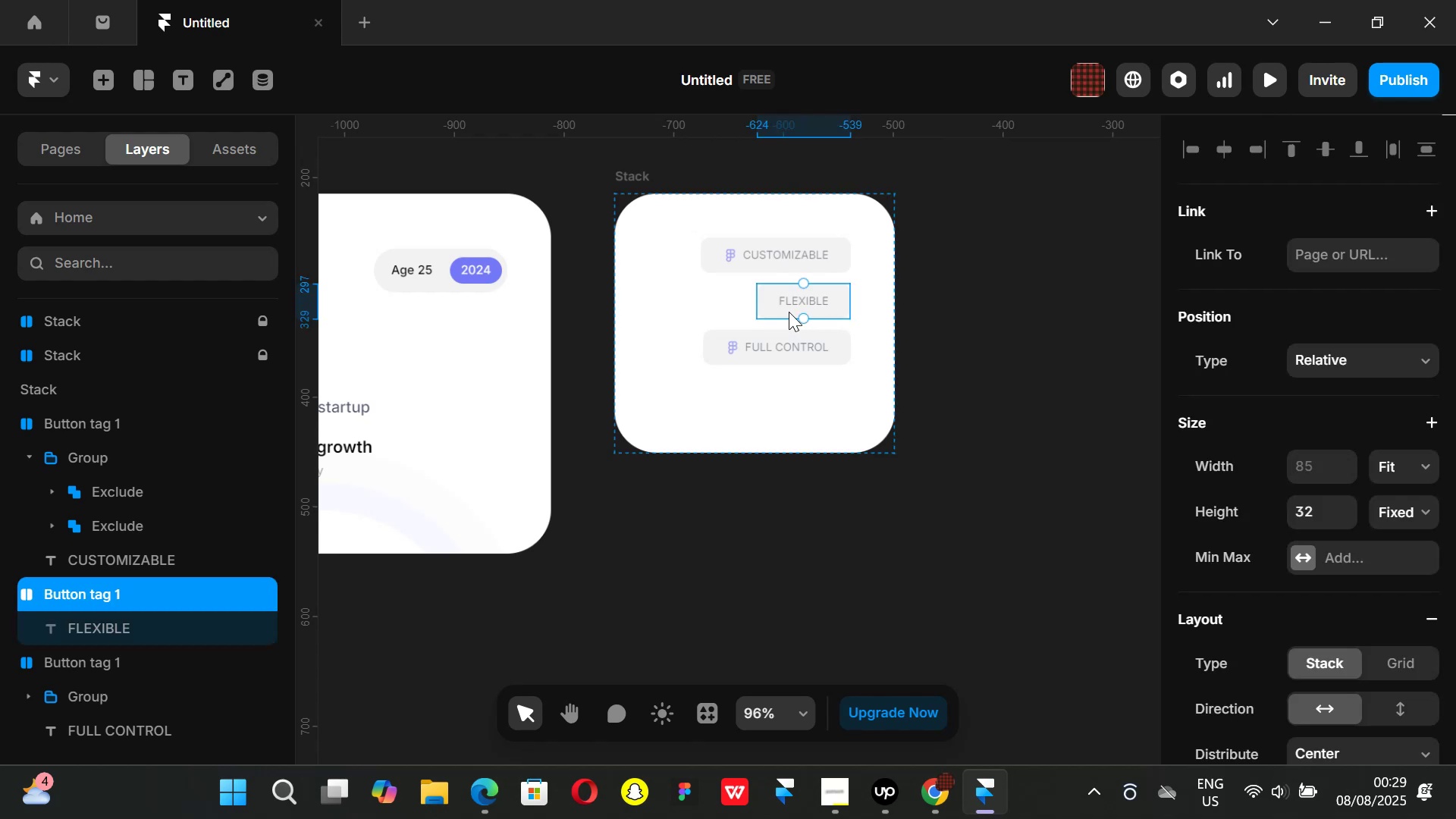 
key(Control+ControlLeft)
 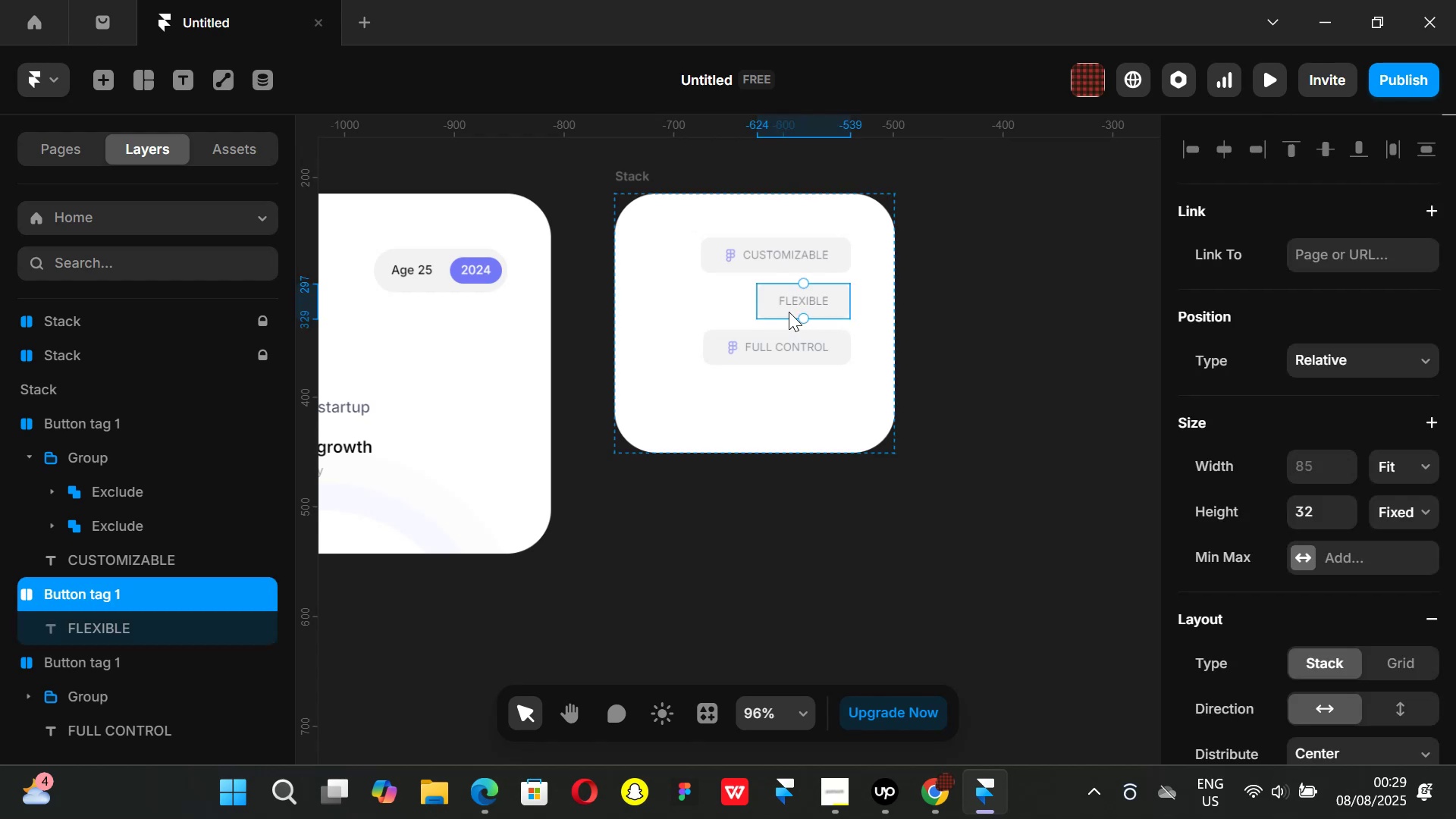 
key(Control+V)
 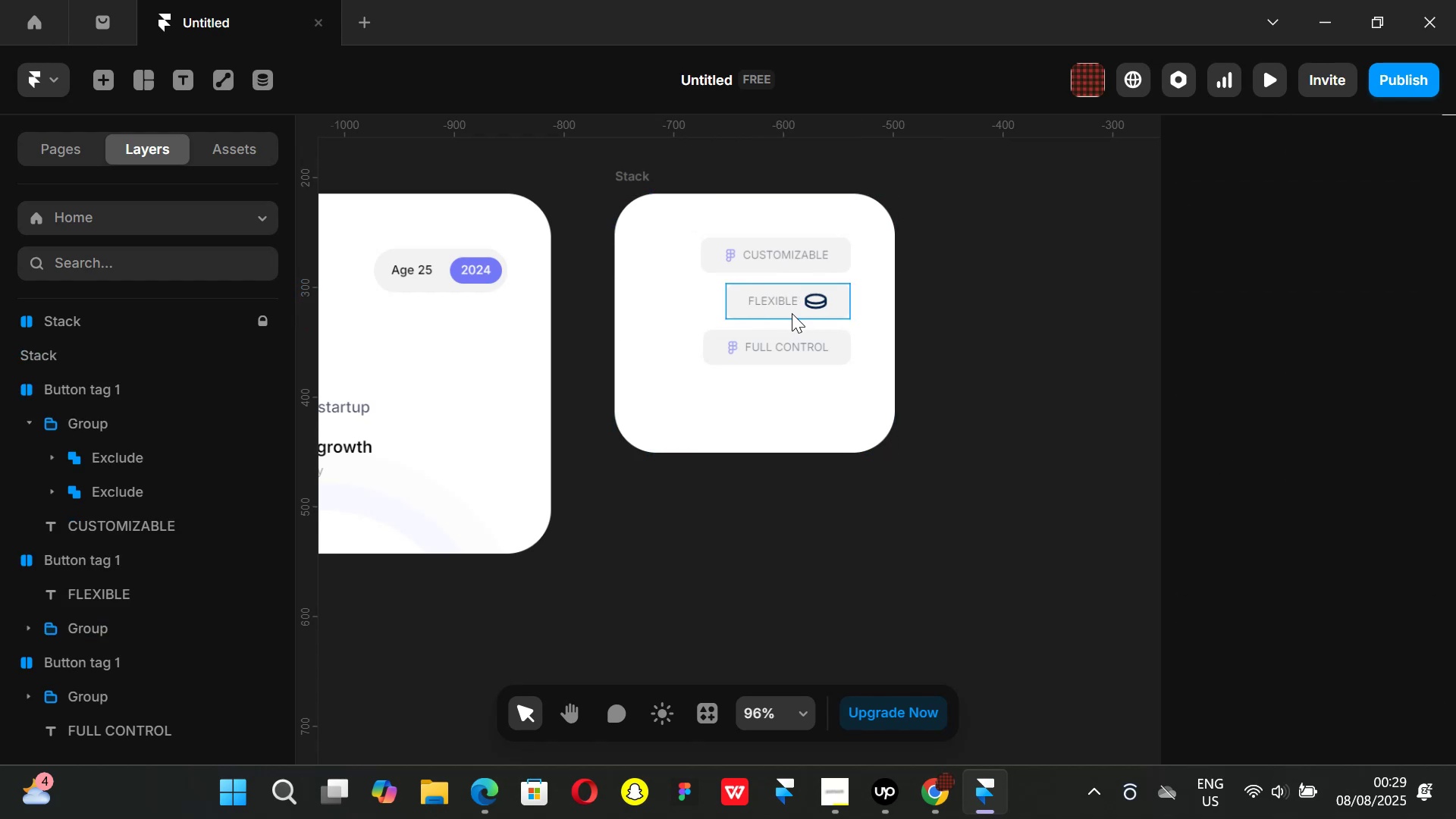 
key(ArrowLeft)
 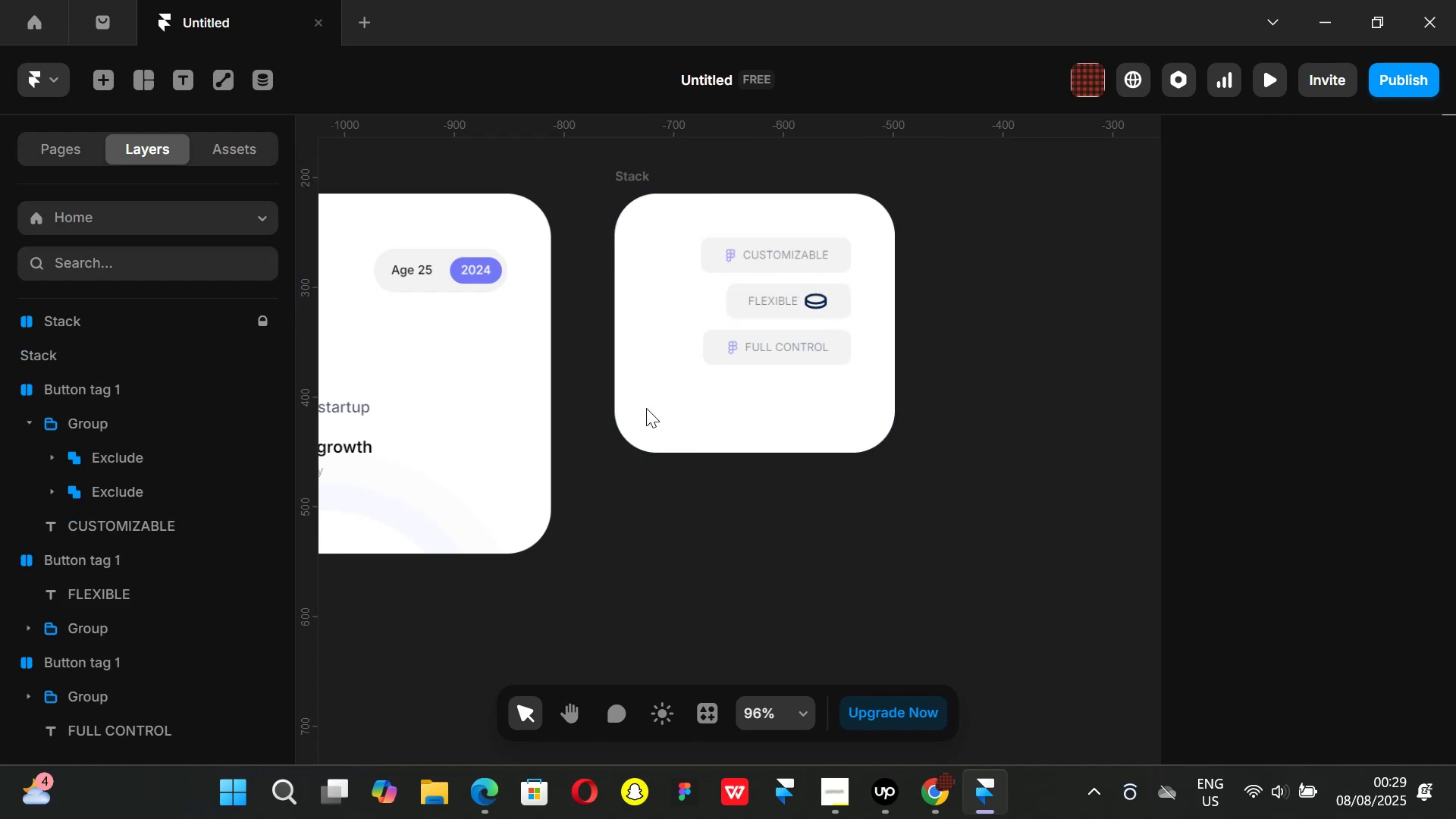 
left_click([813, 306])
 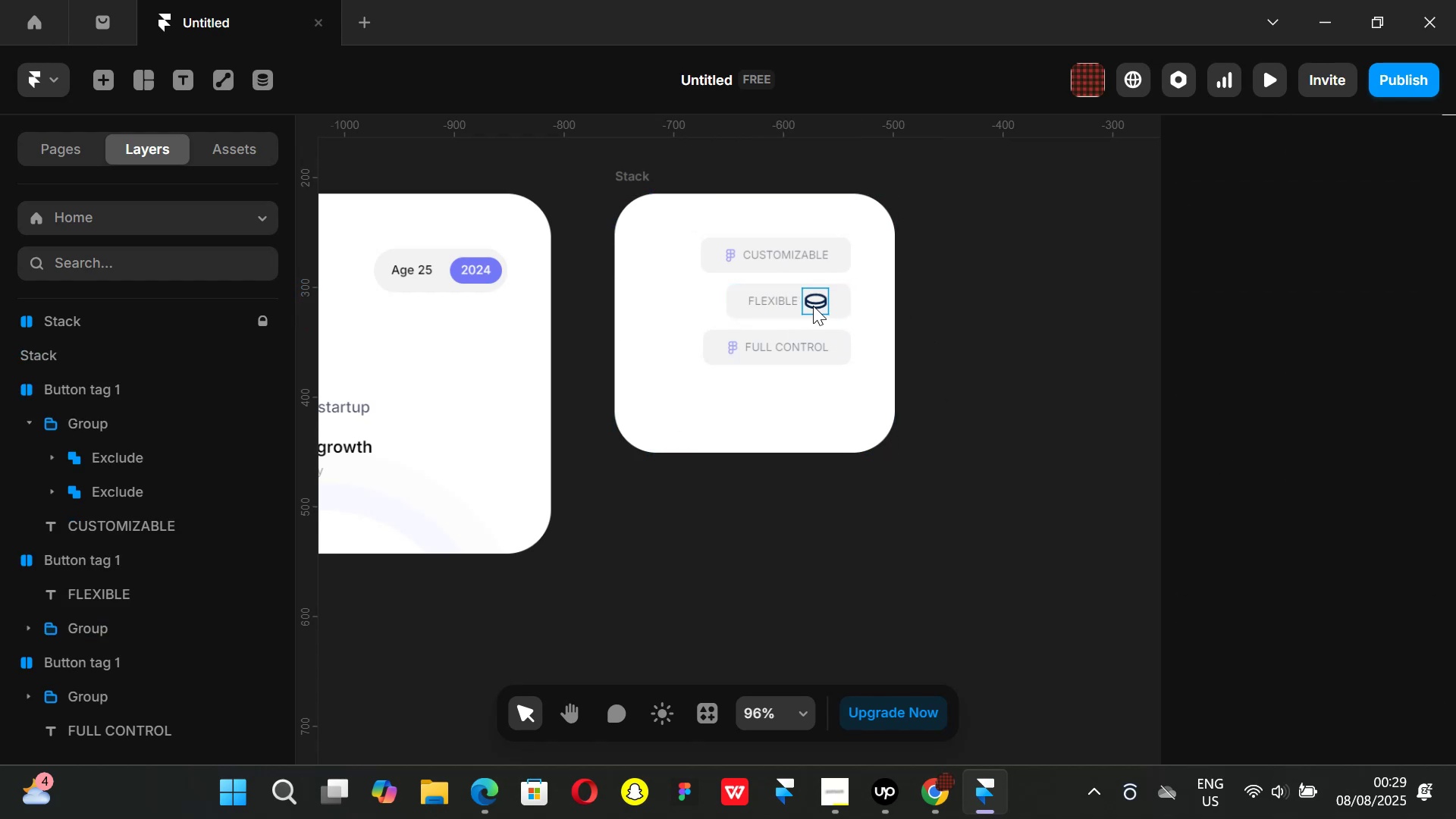 
key(K)
 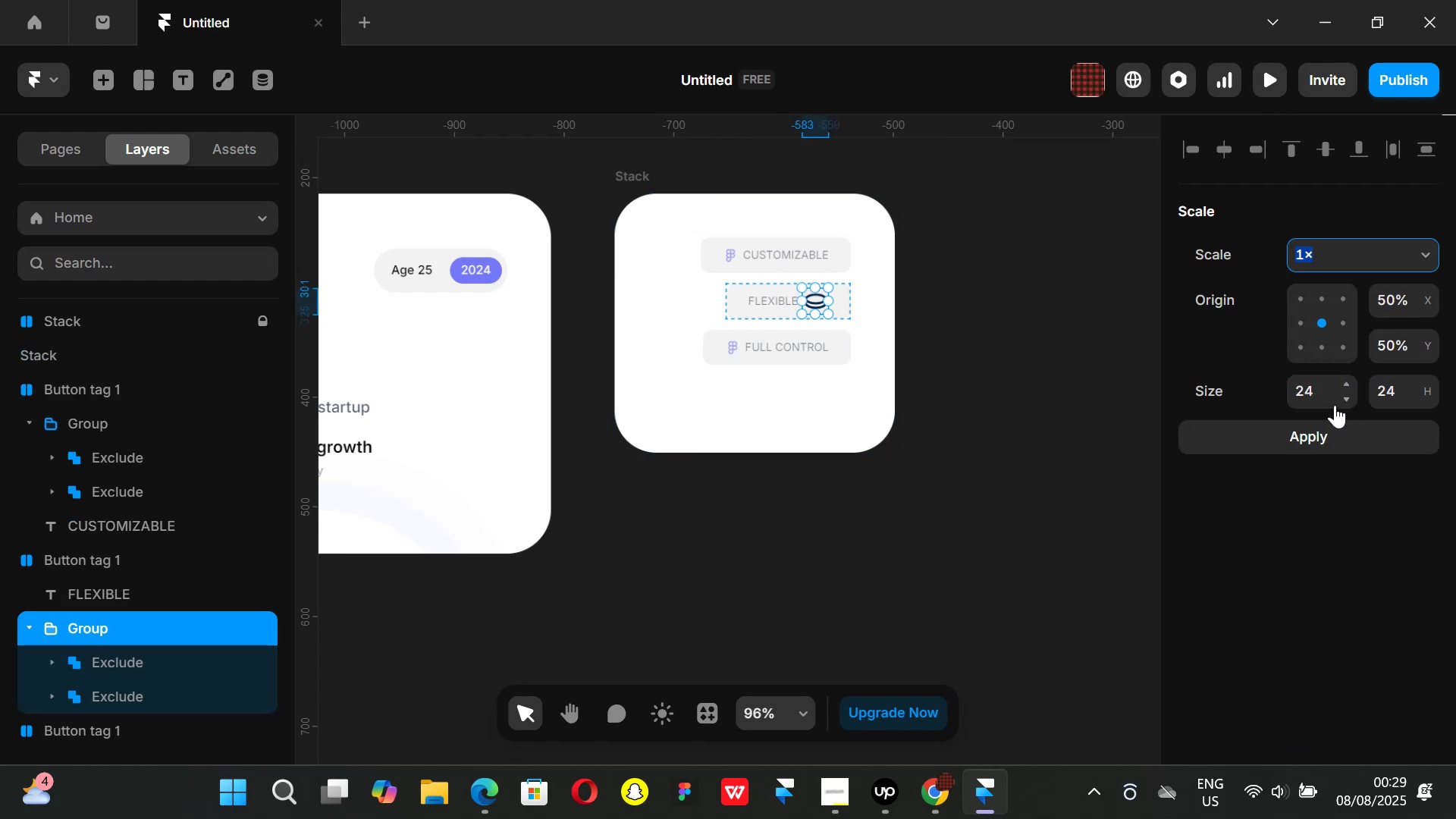 
left_click([1306, 393])
 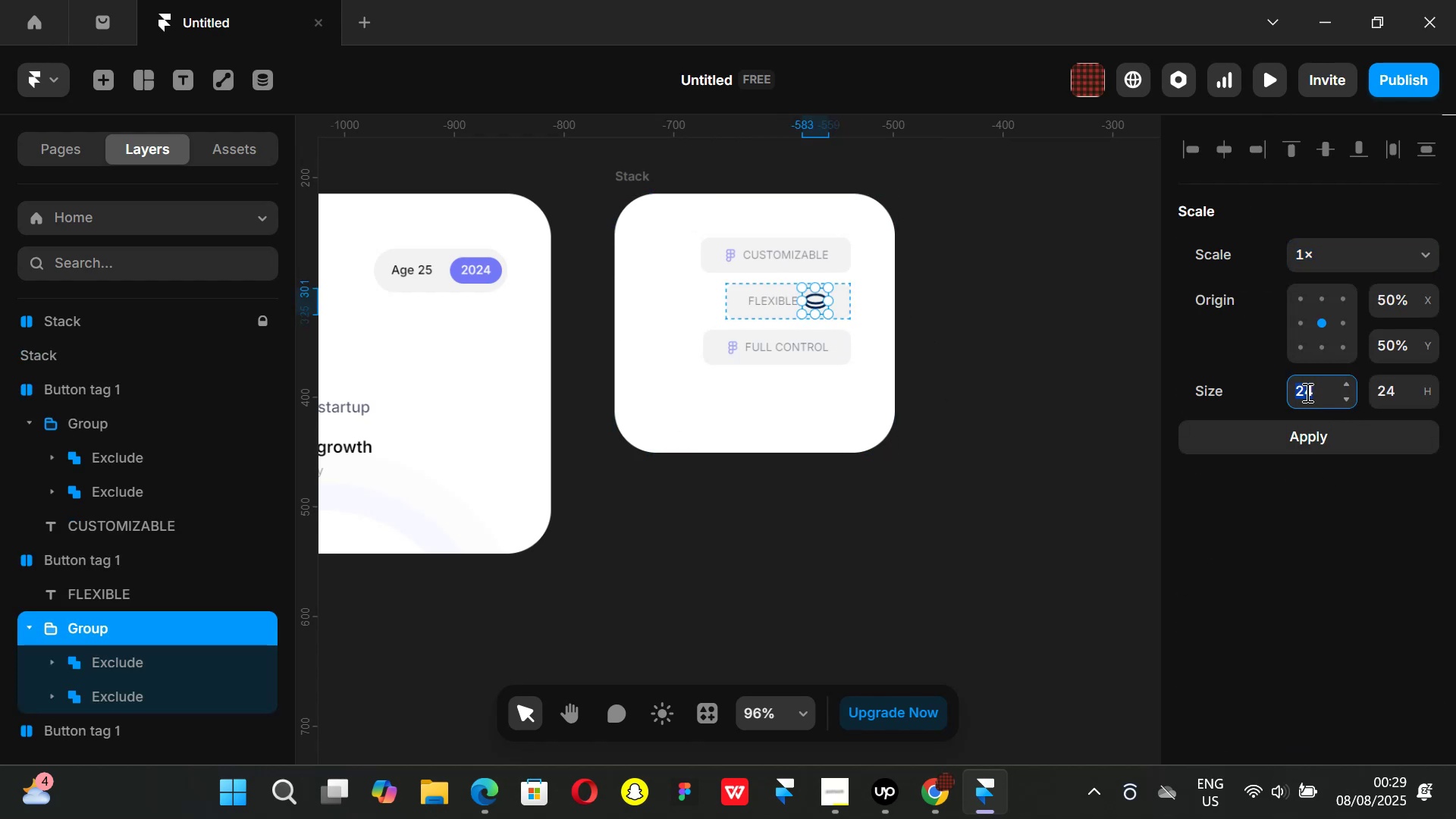 
type(14)
 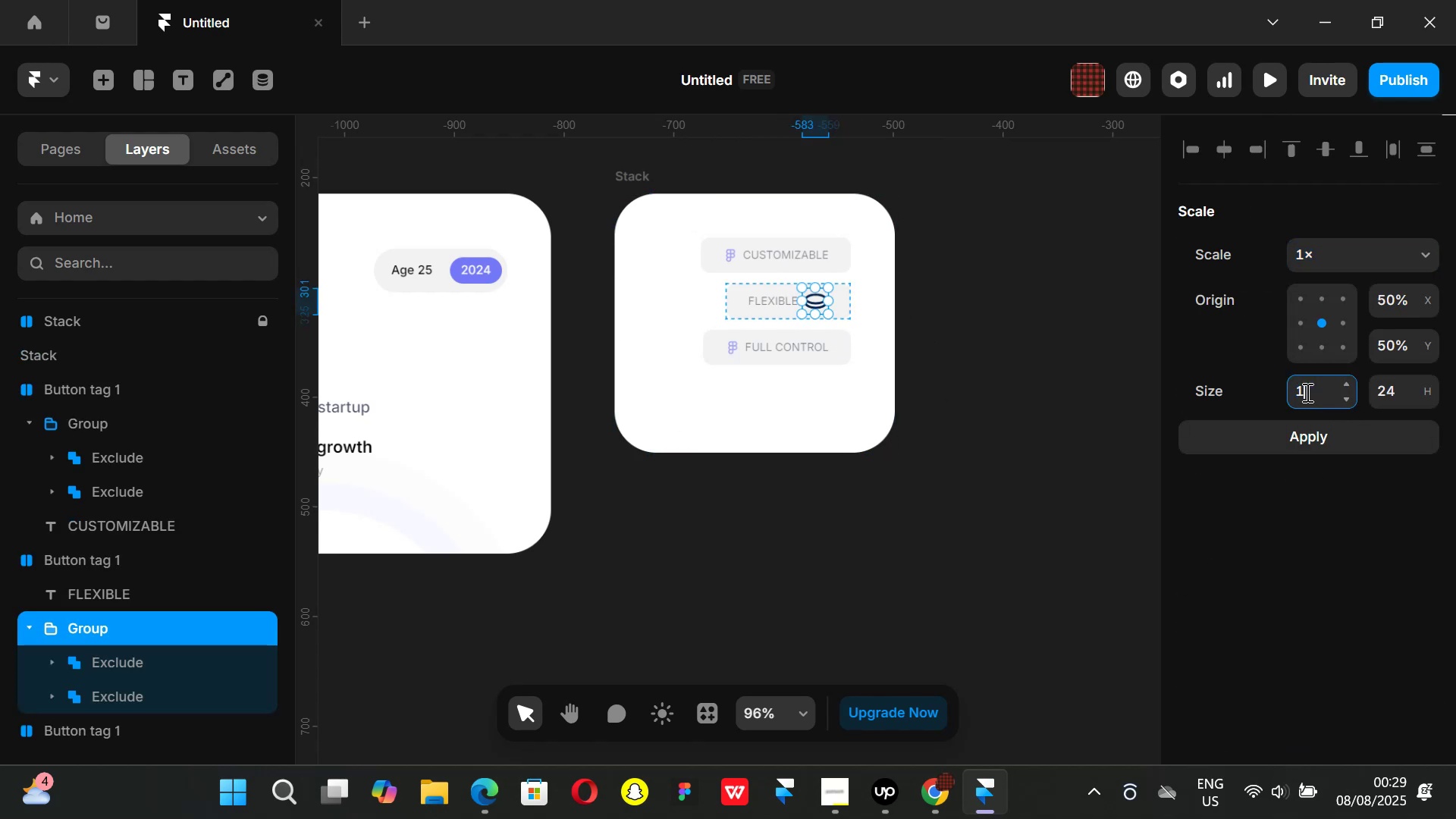 
key(Enter)
 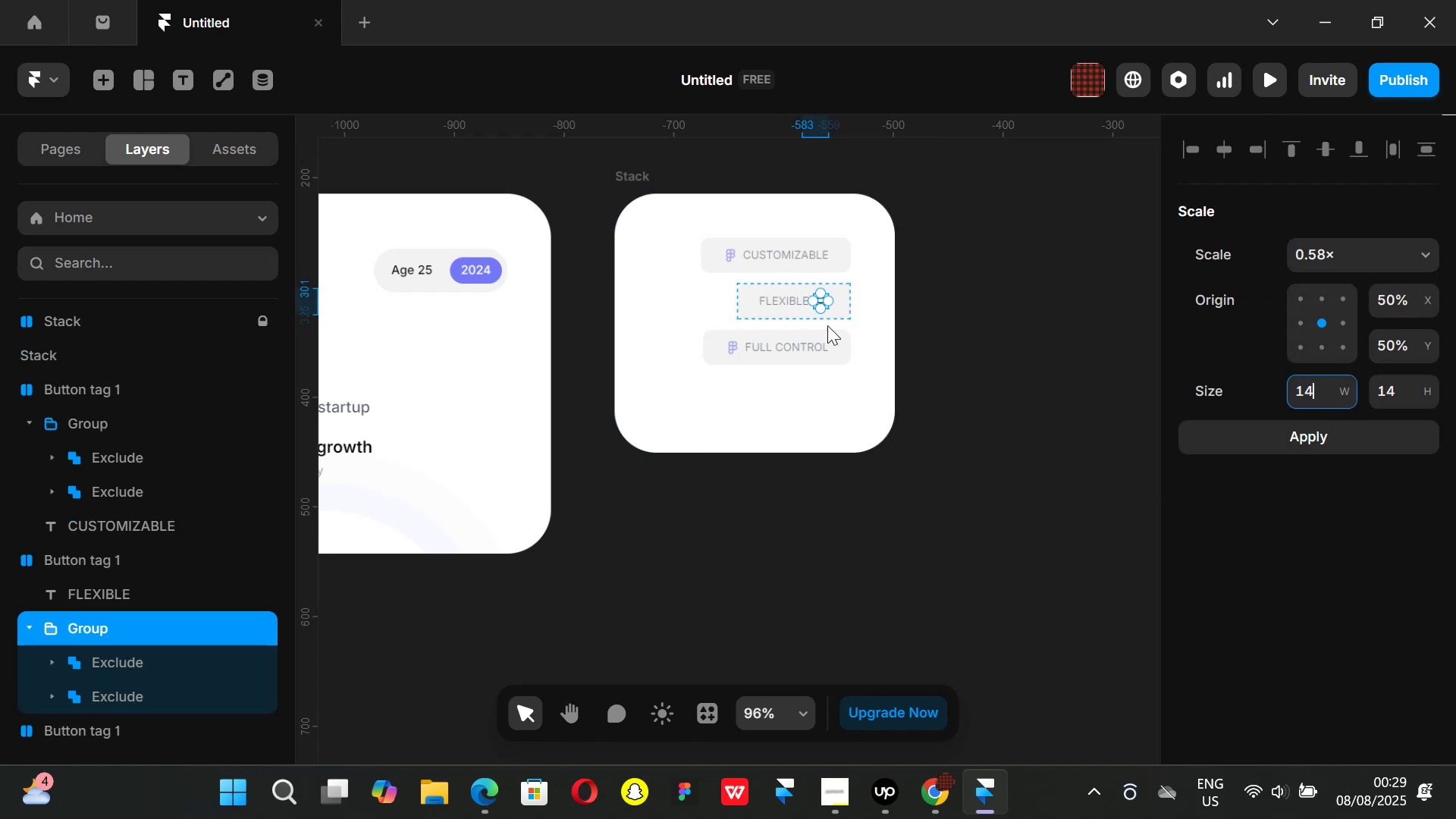 
left_click_drag(start_coordinate=[1079, 370], to_coordinate=[1060, 371])
 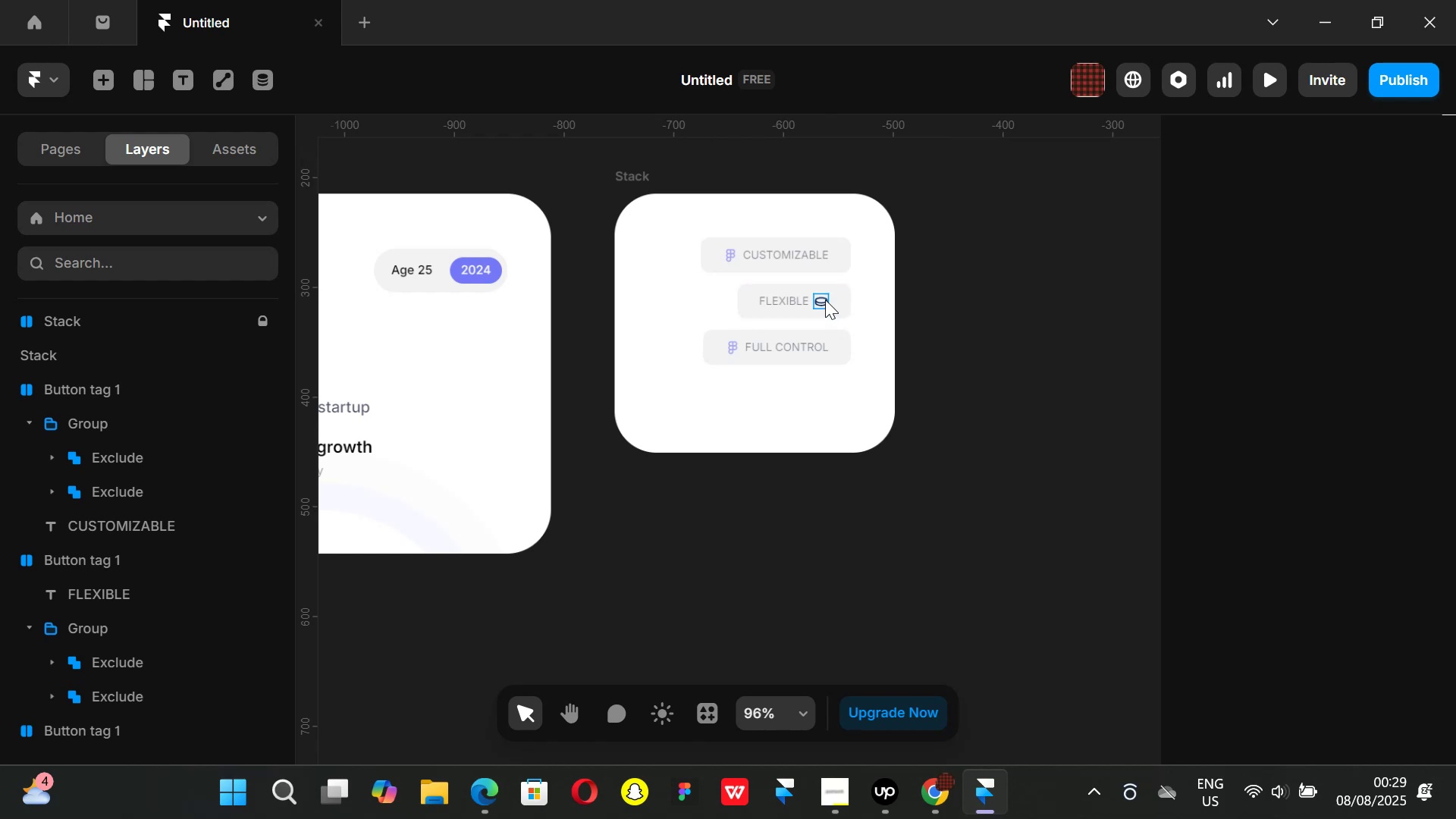 
left_click([825, 300])
 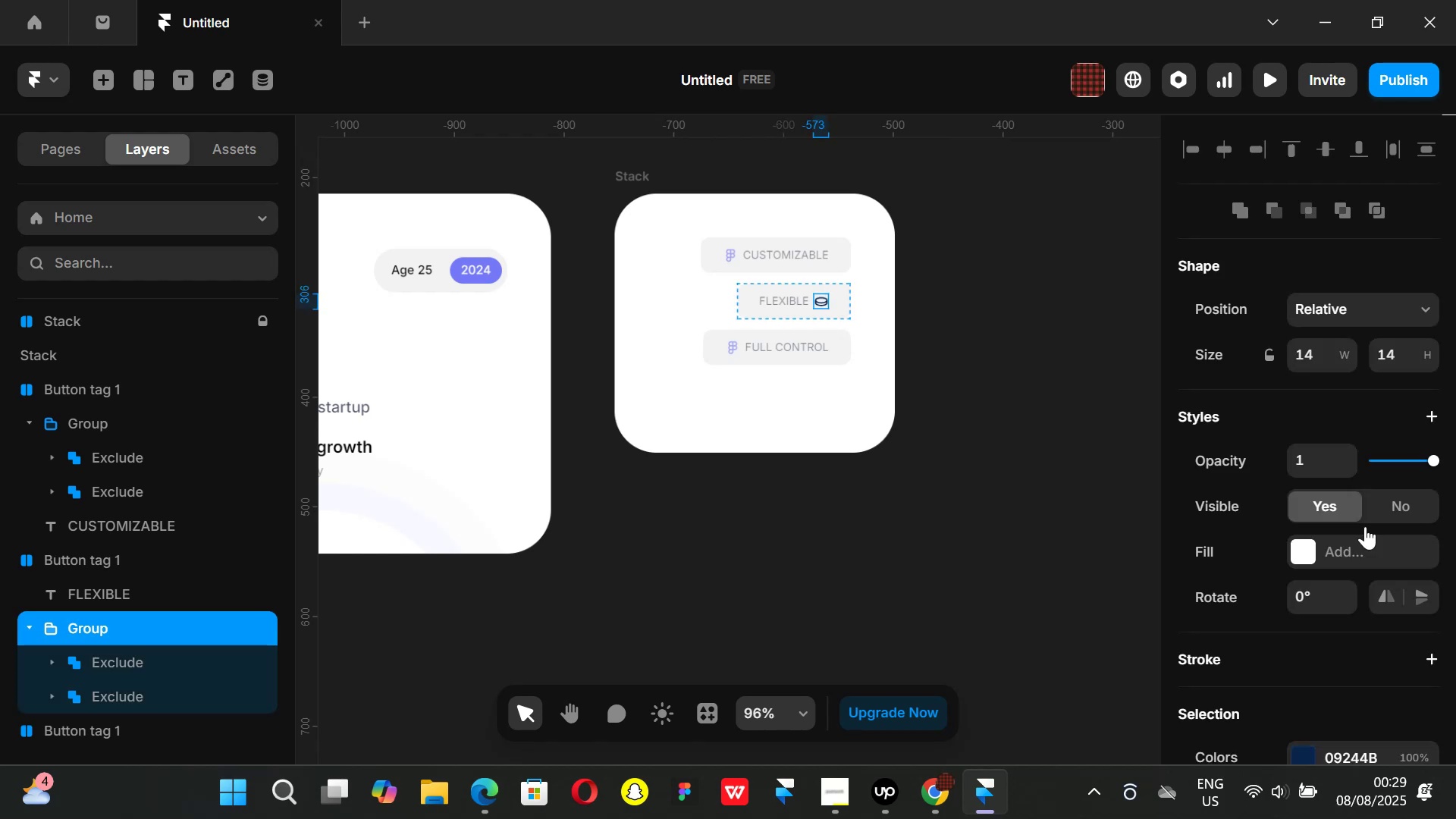 
scroll: coordinate [1333, 536], scroll_direction: down, amount: 3.0
 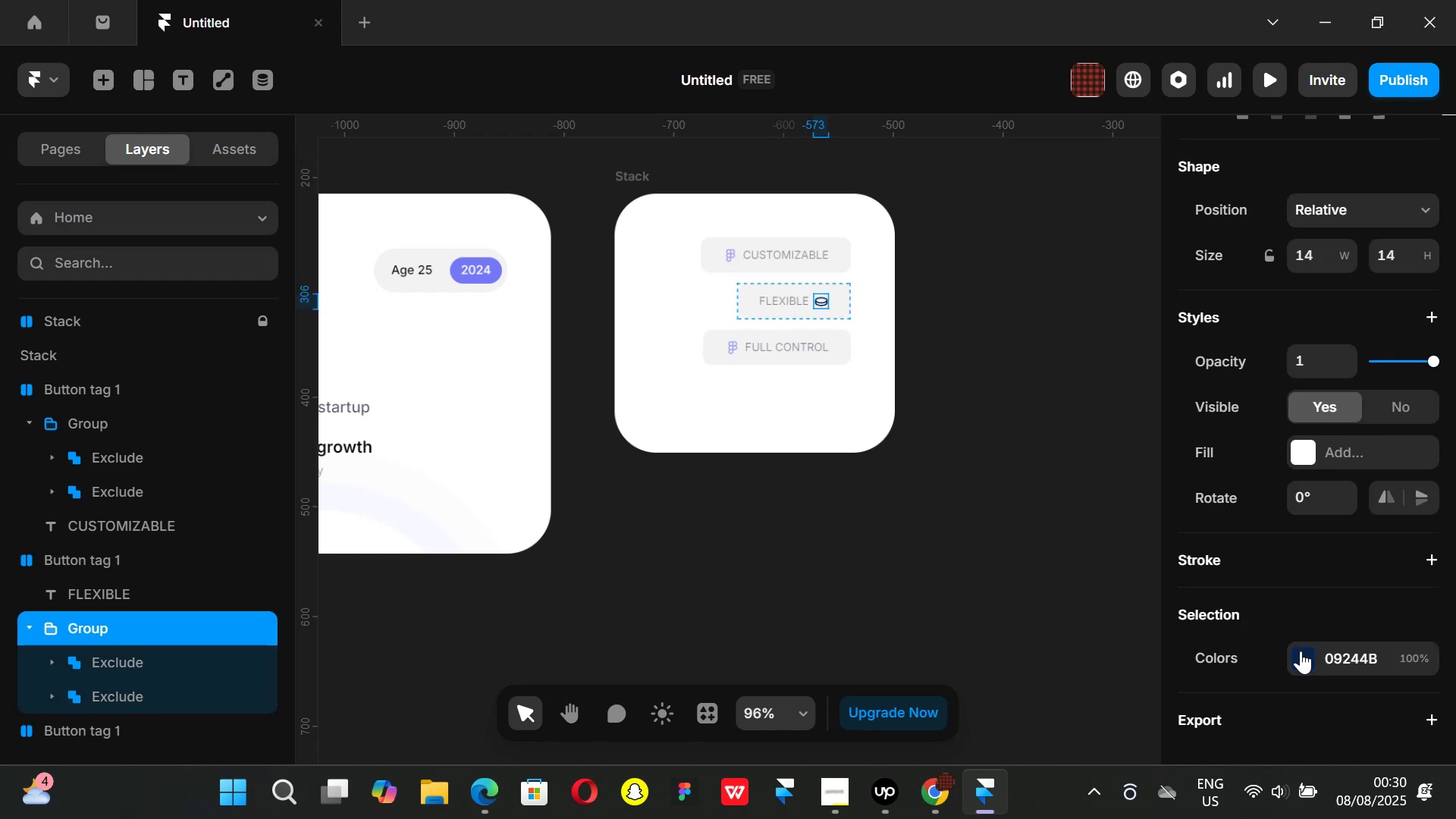 
left_click([1301, 652])
 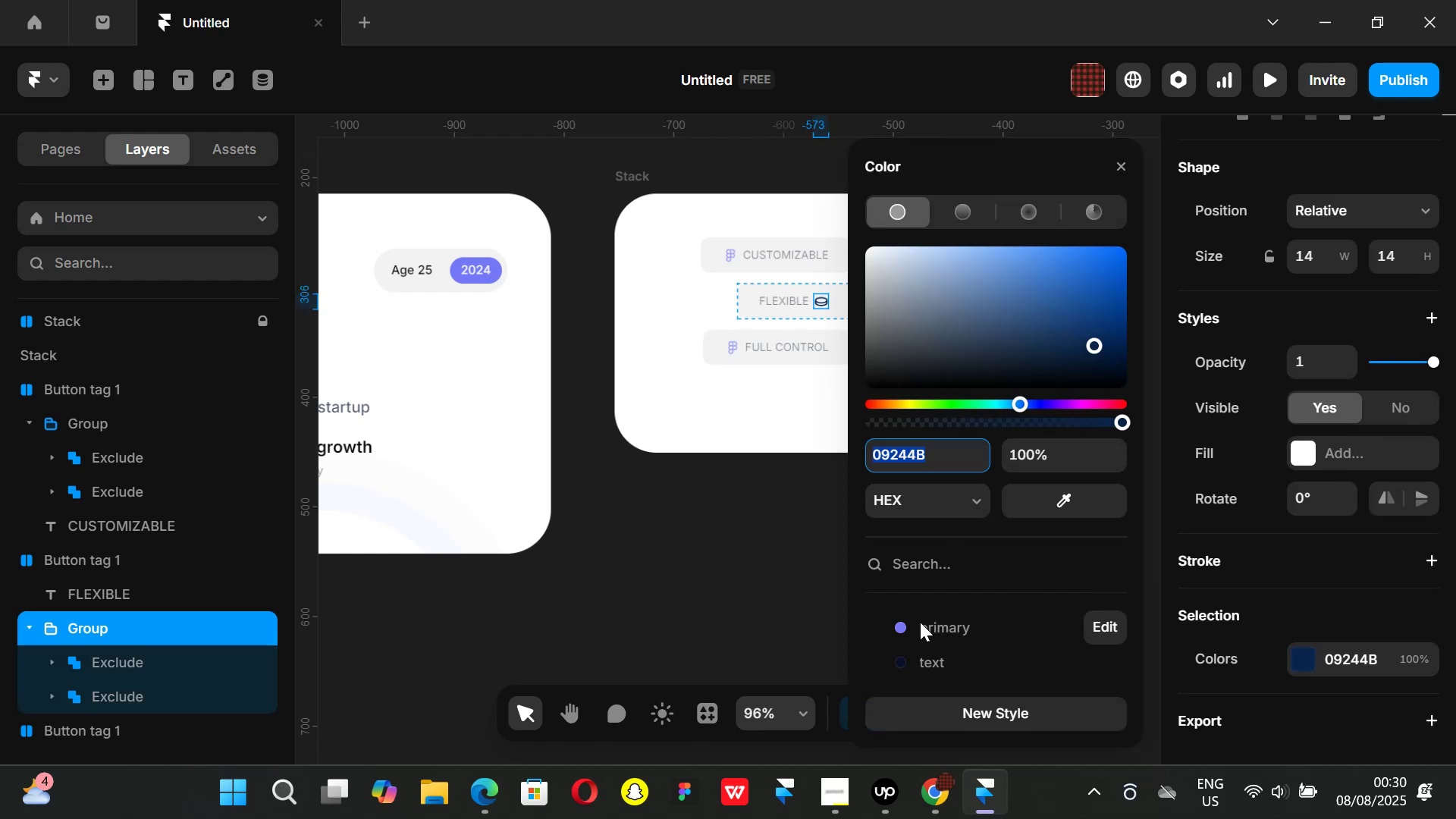 
left_click([920, 622])
 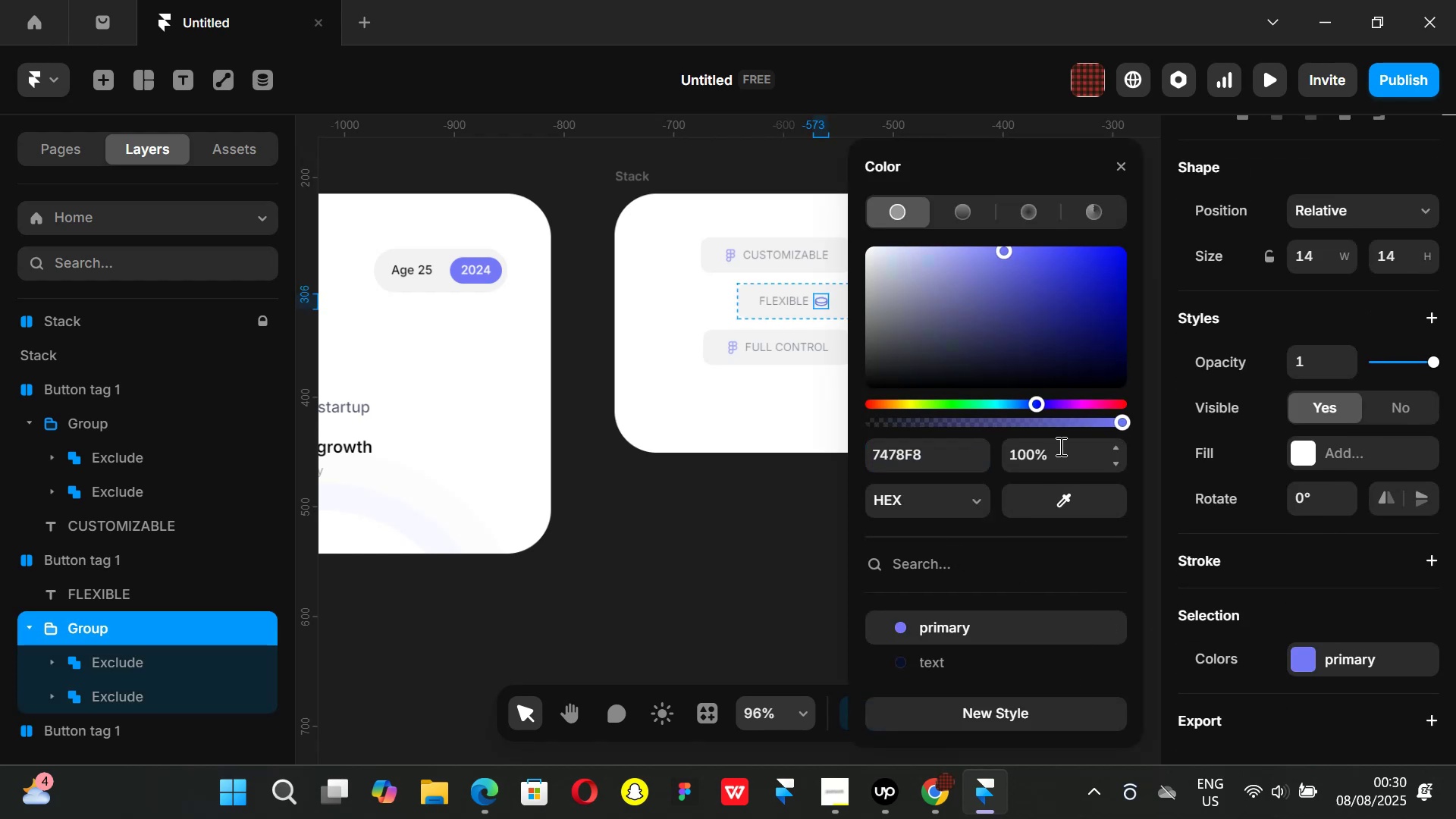 
left_click([1059, 450])
 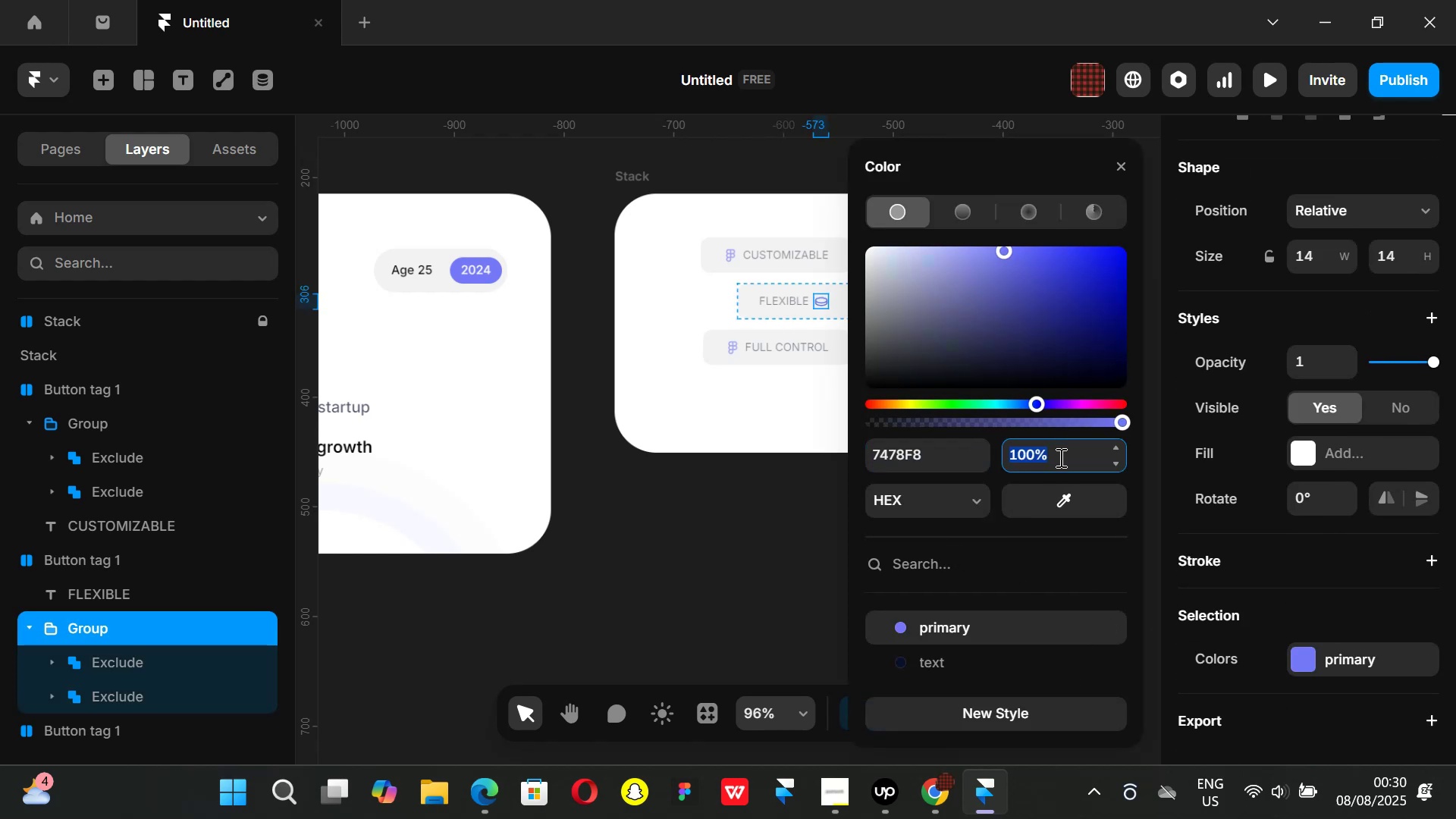 
type(70)
key(Backspace)
key(Backspace)
key(Backspace)
type(60)
 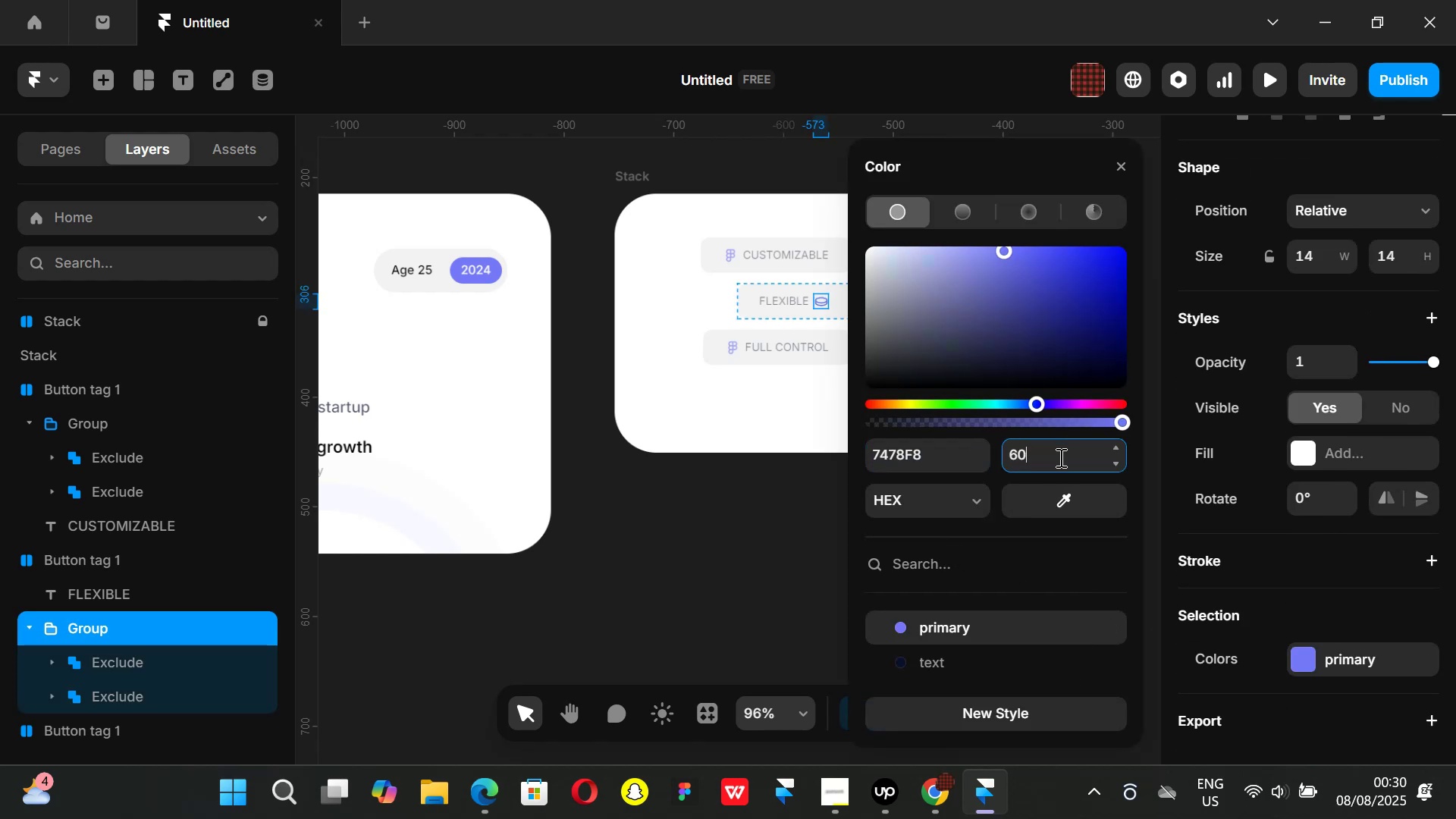 
key(Enter)
 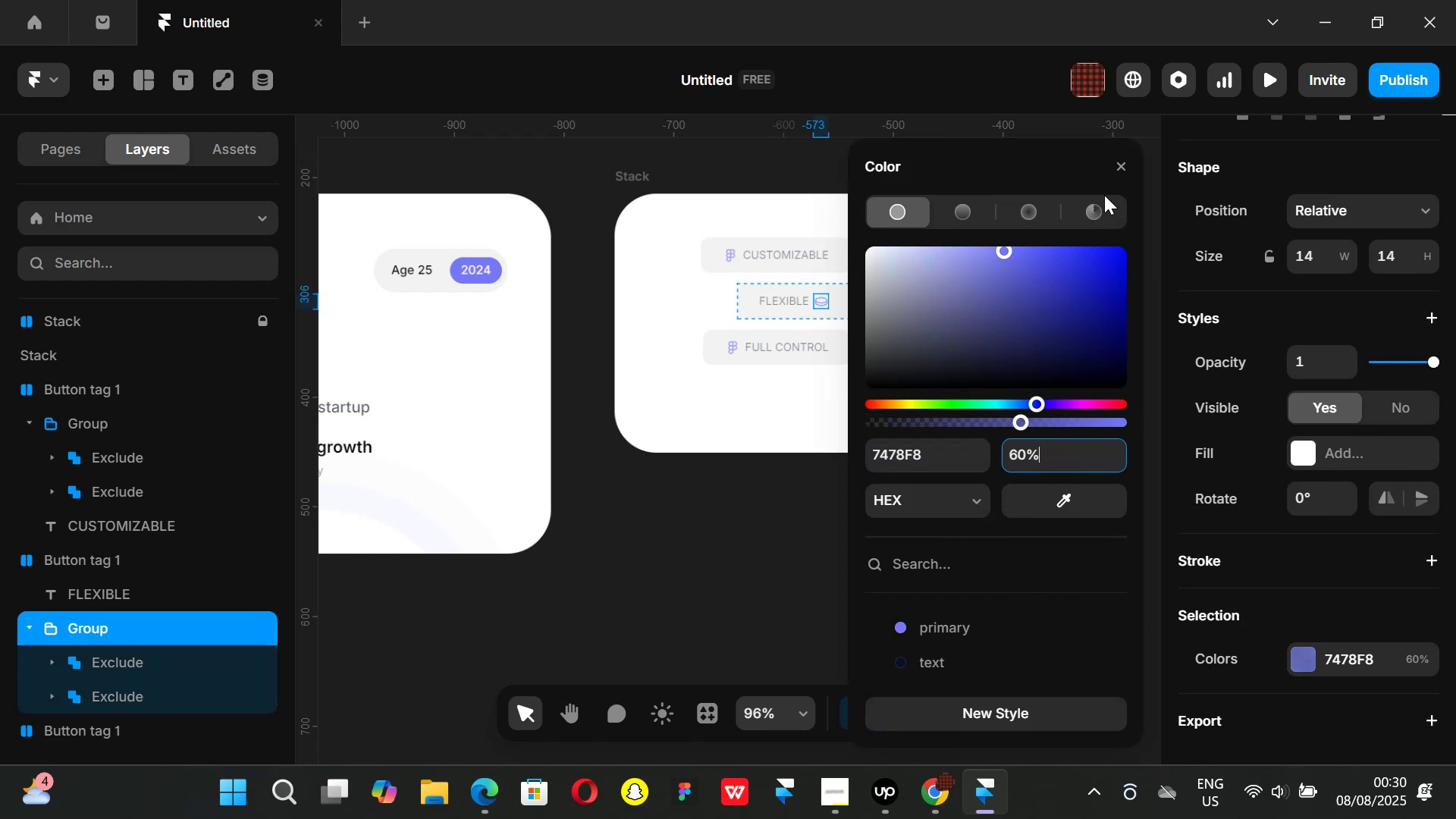 
left_click([1120, 168])
 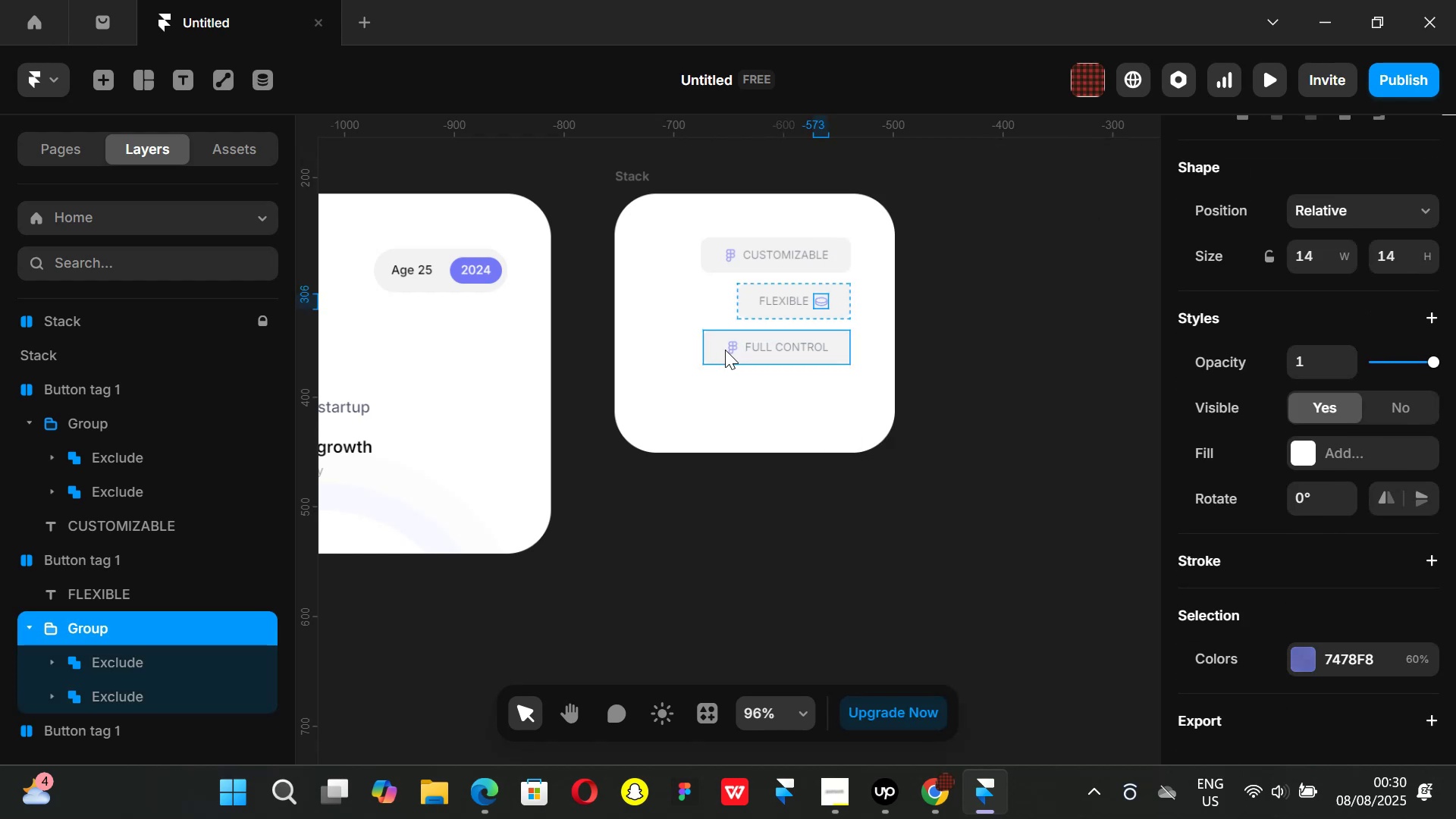 
left_click([733, 350])
 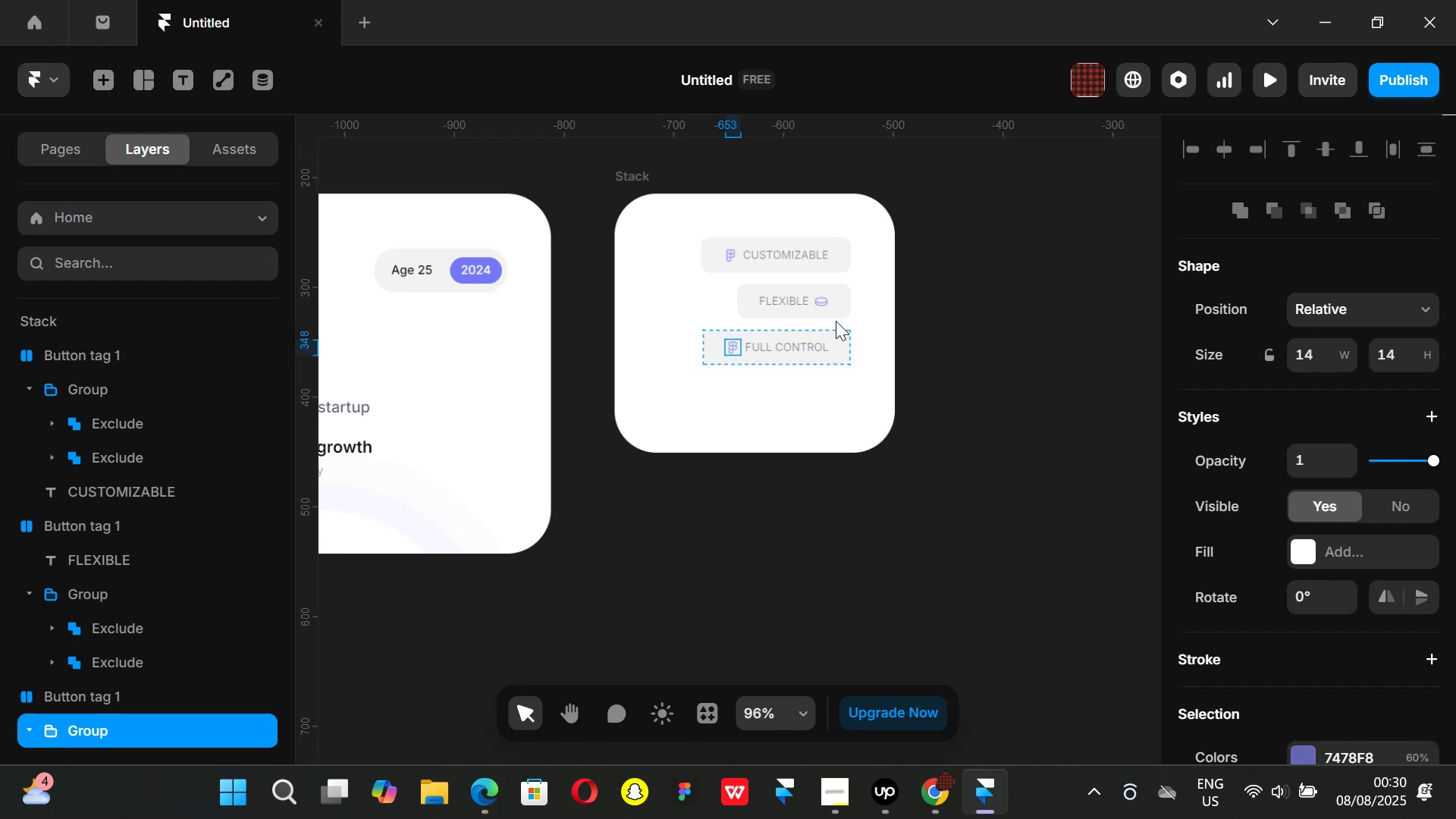 
left_click([827, 302])
 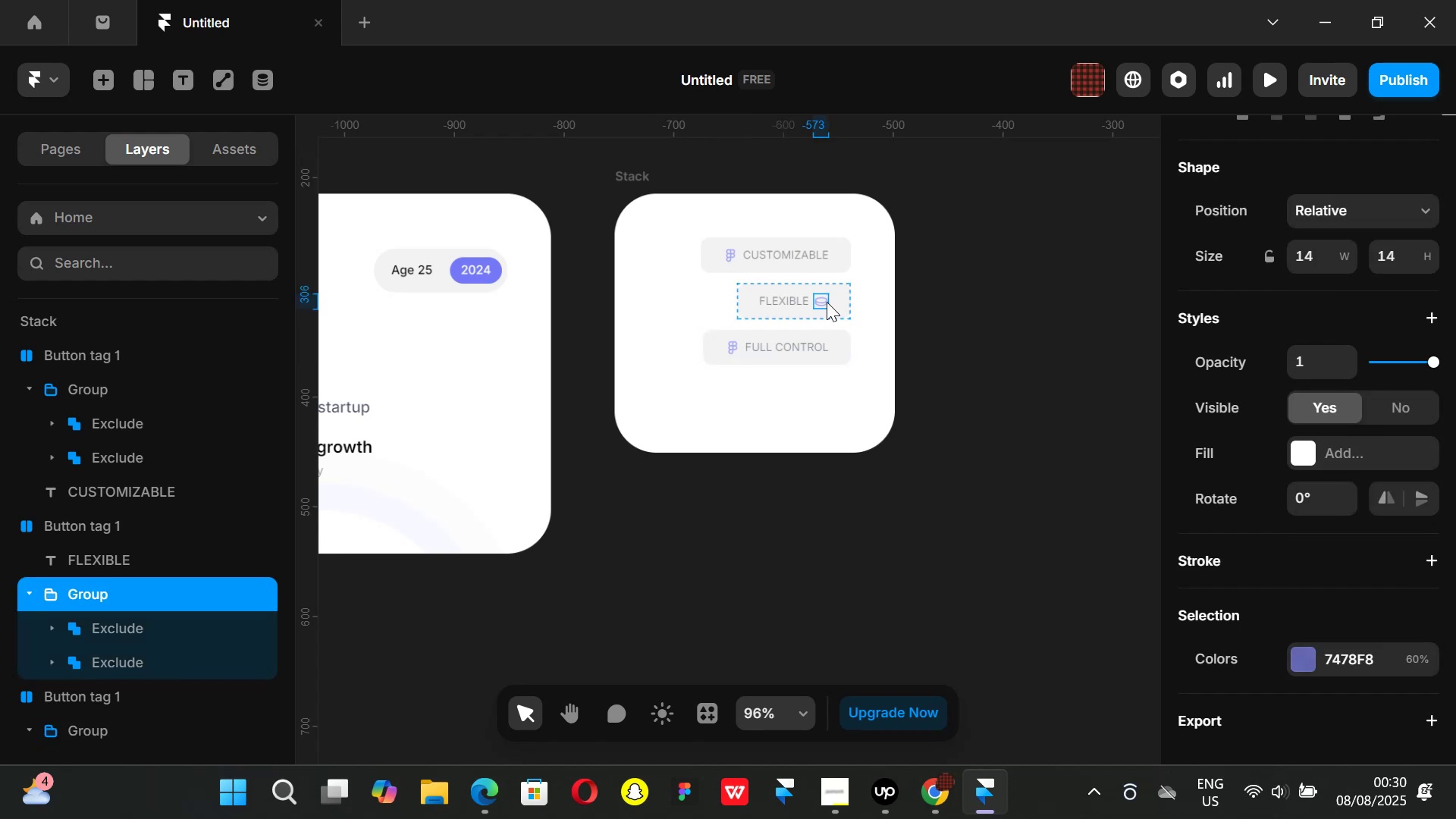 
key(ArrowLeft)
 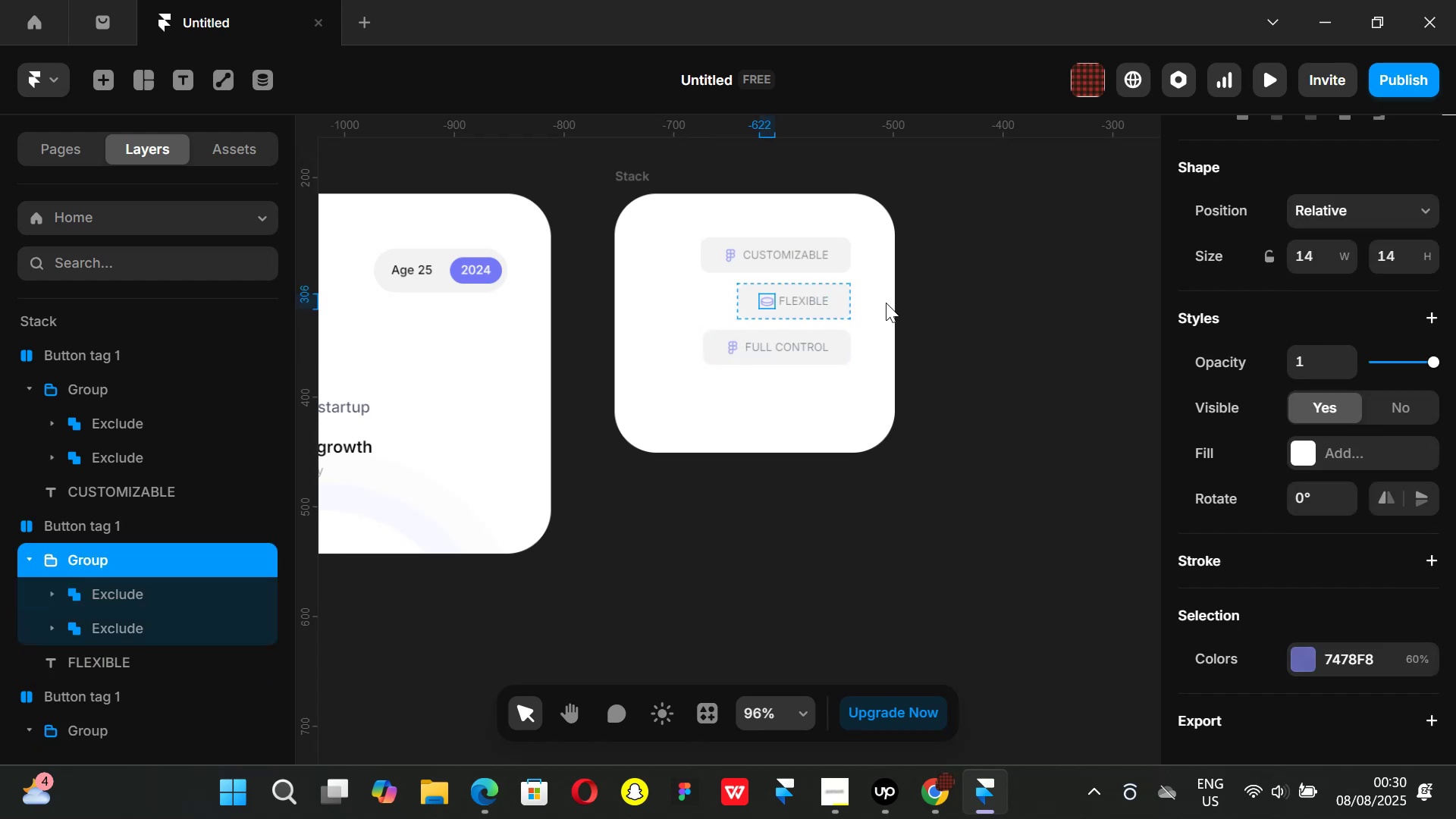 
left_click([984, 333])
 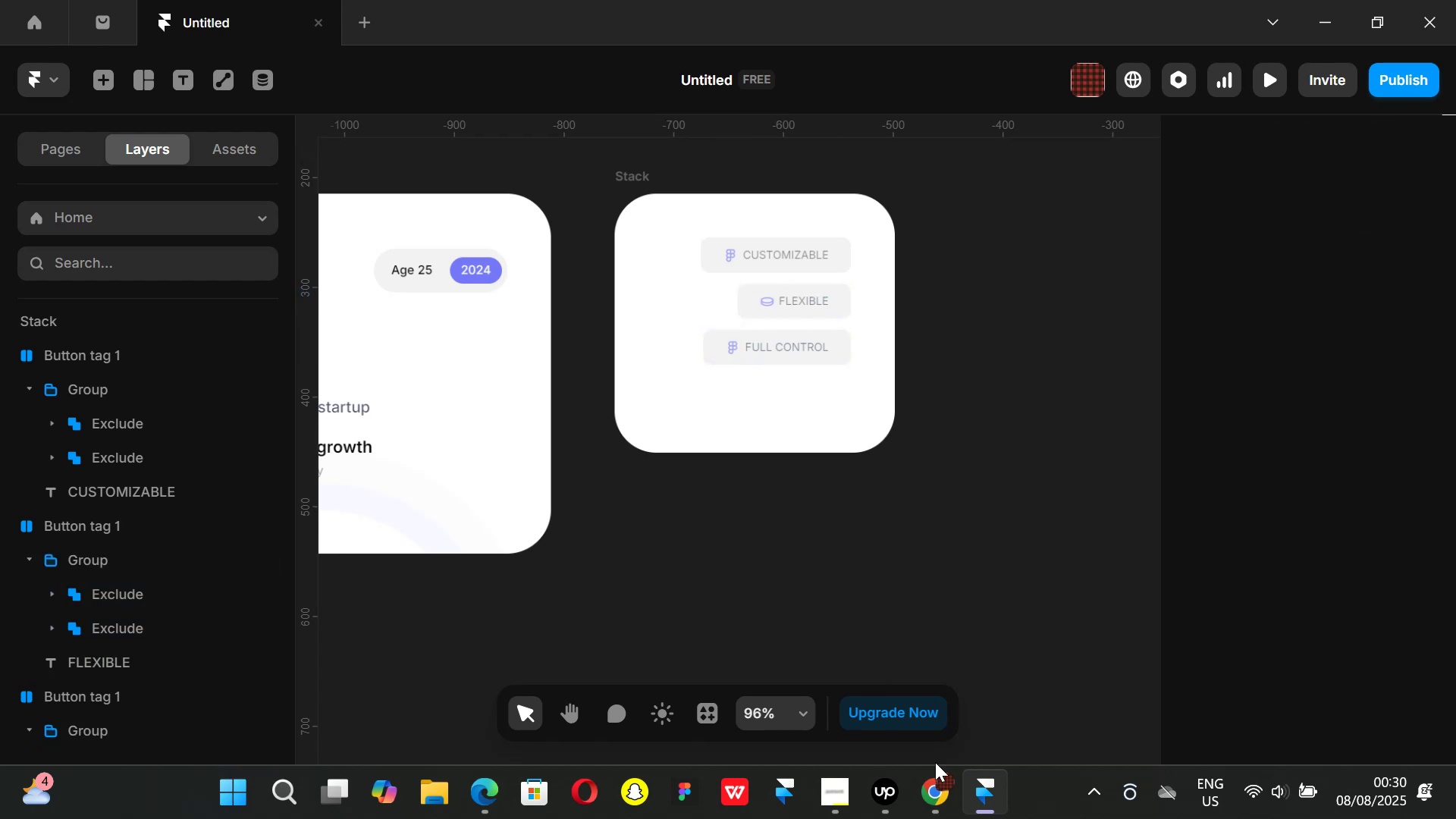 
left_click([945, 786])
 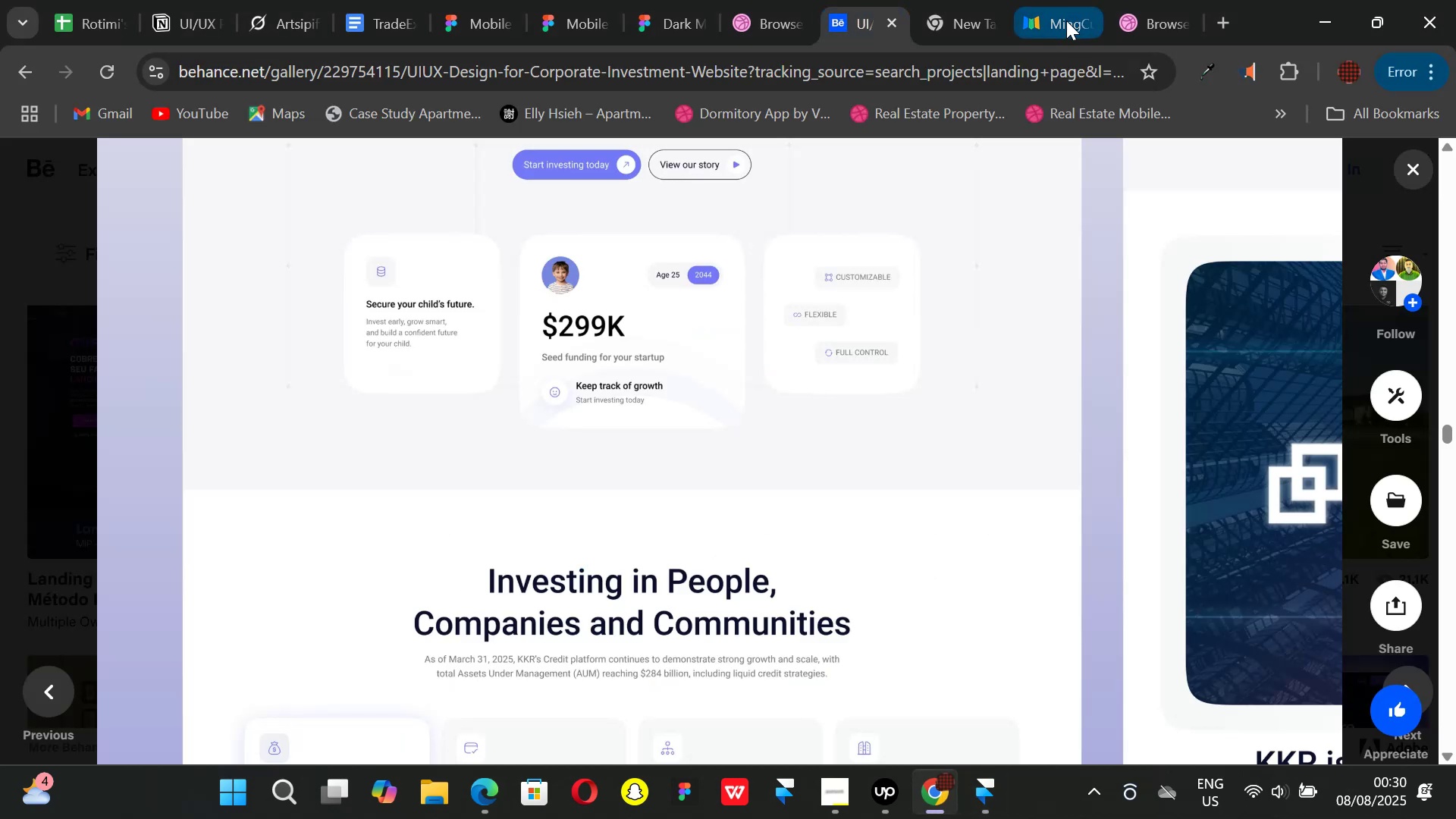 
left_click([1066, 20])
 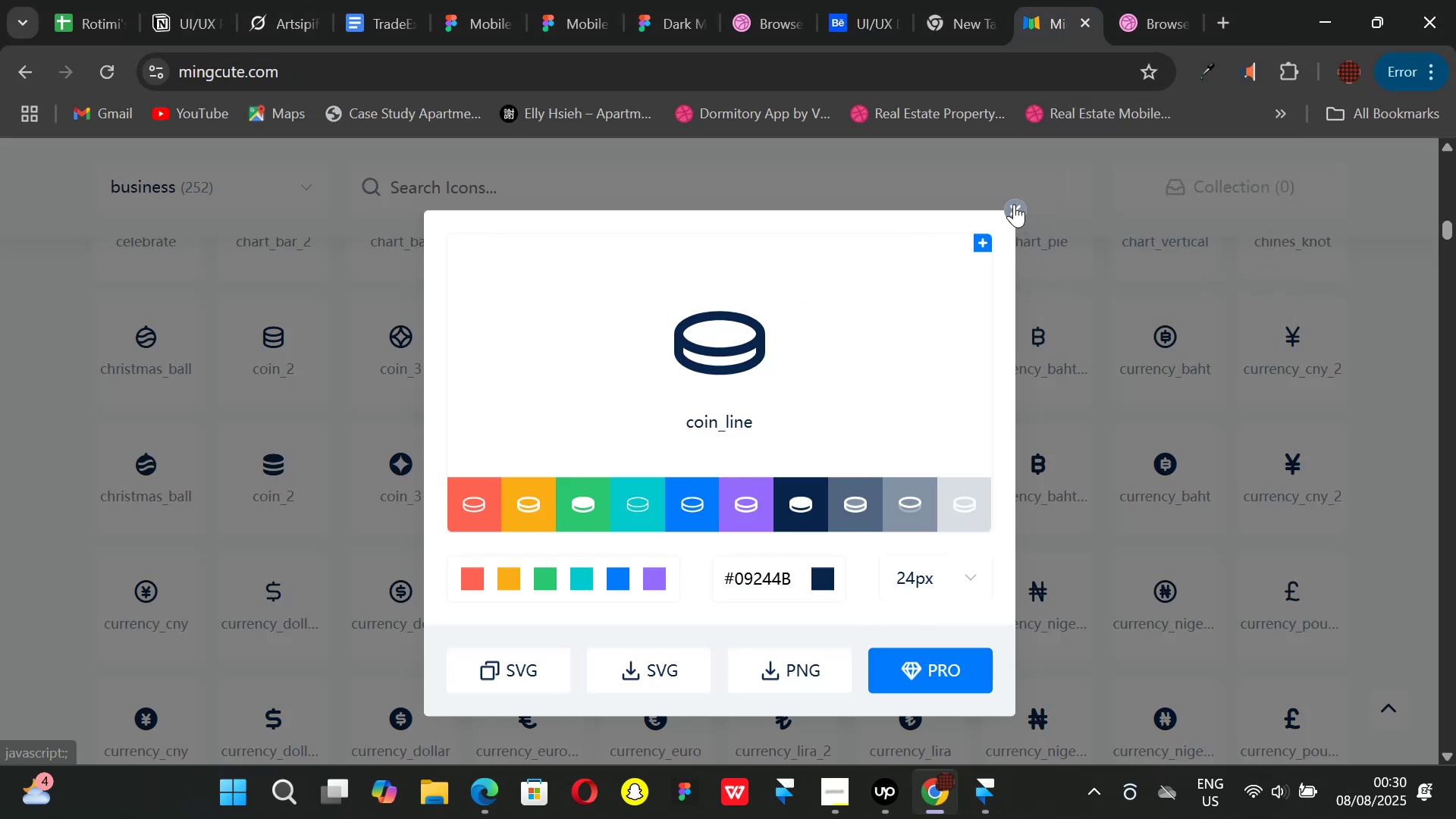 
left_click_drag(start_coordinate=[612, 196], to_coordinate=[350, 184])
 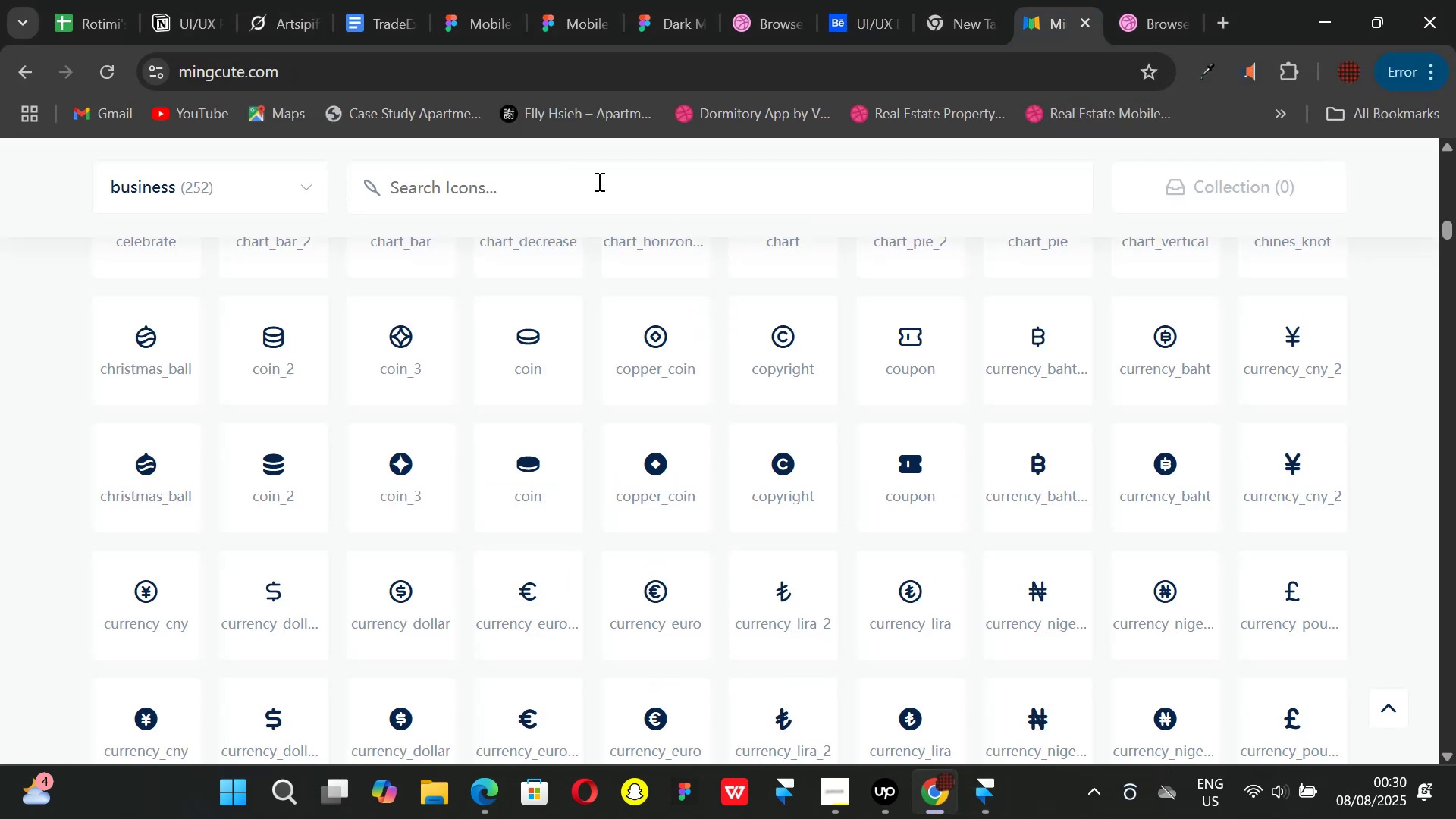 
type(exch)
 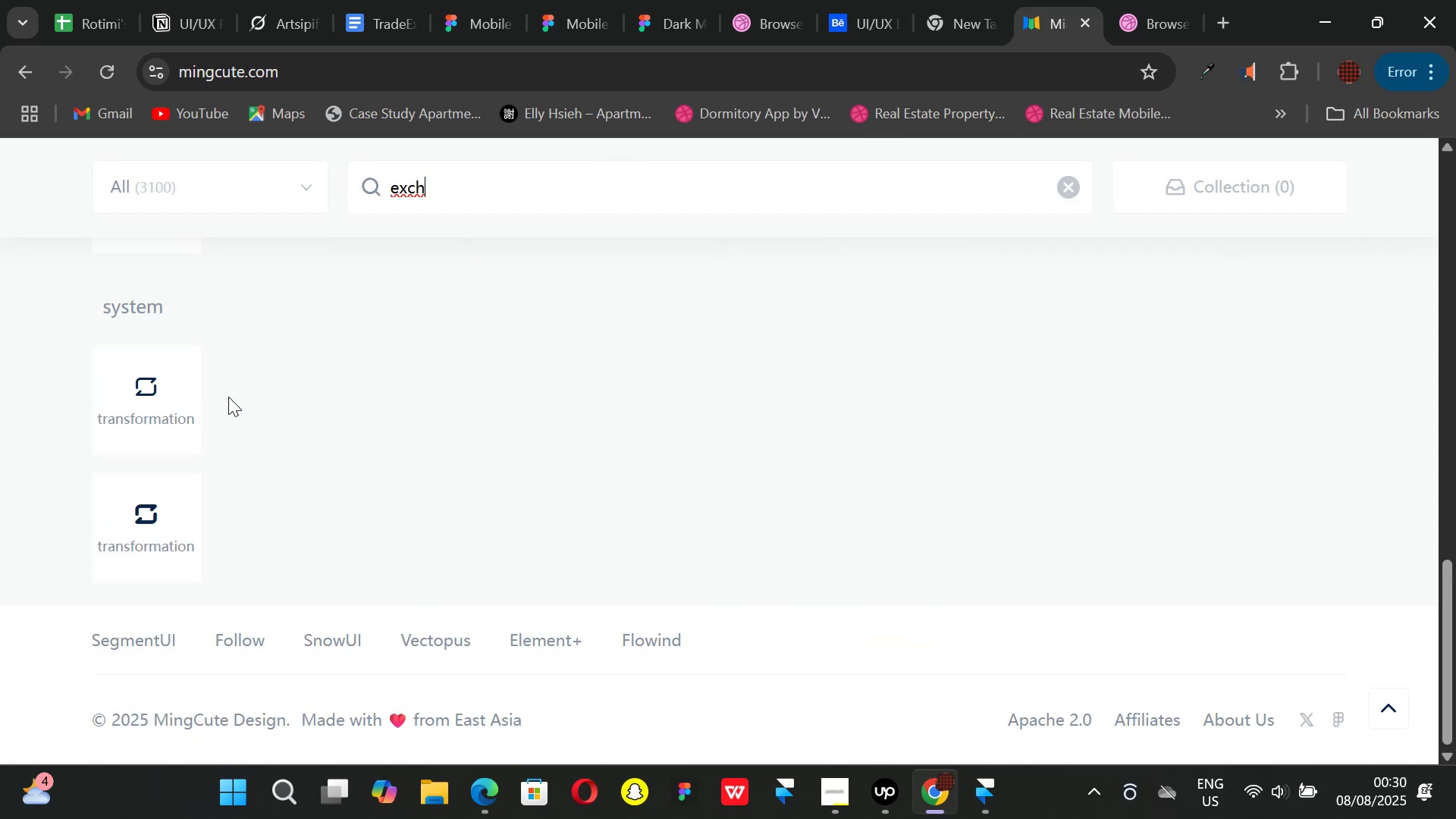 
left_click([140, 396])
 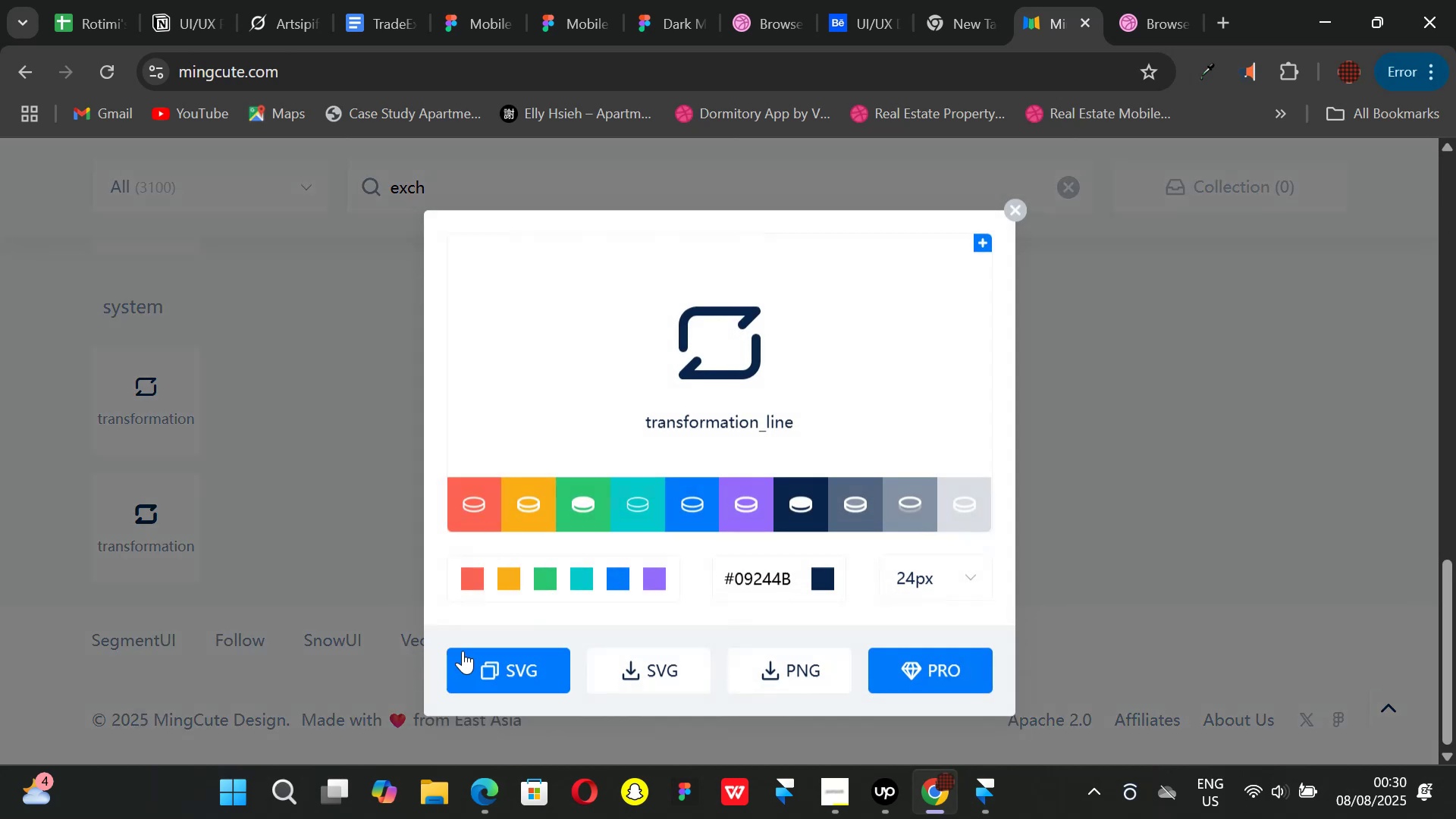 
left_click_drag(start_coordinate=[478, 658], to_coordinate=[489, 664])
 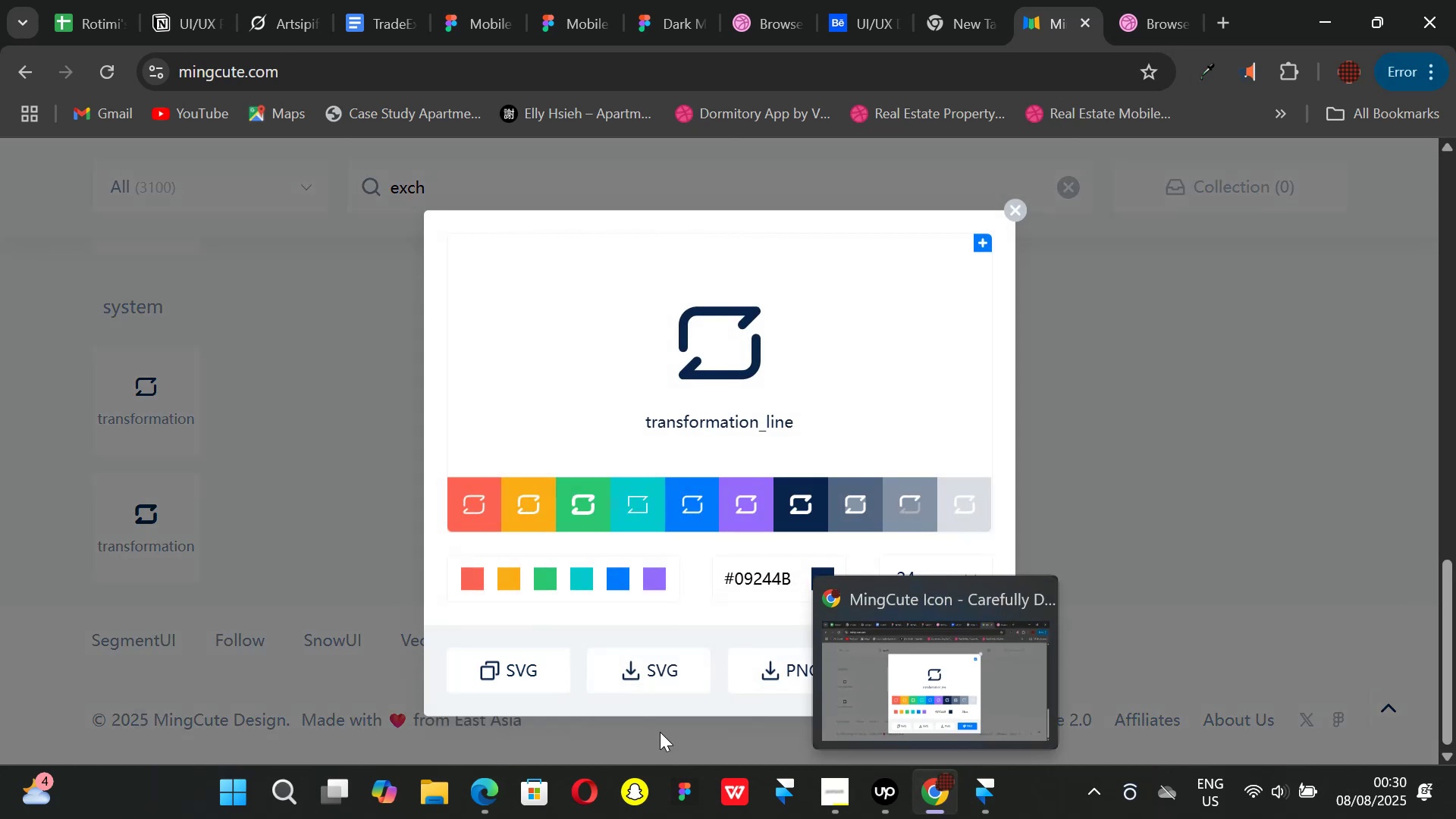 
left_click([527, 685])
 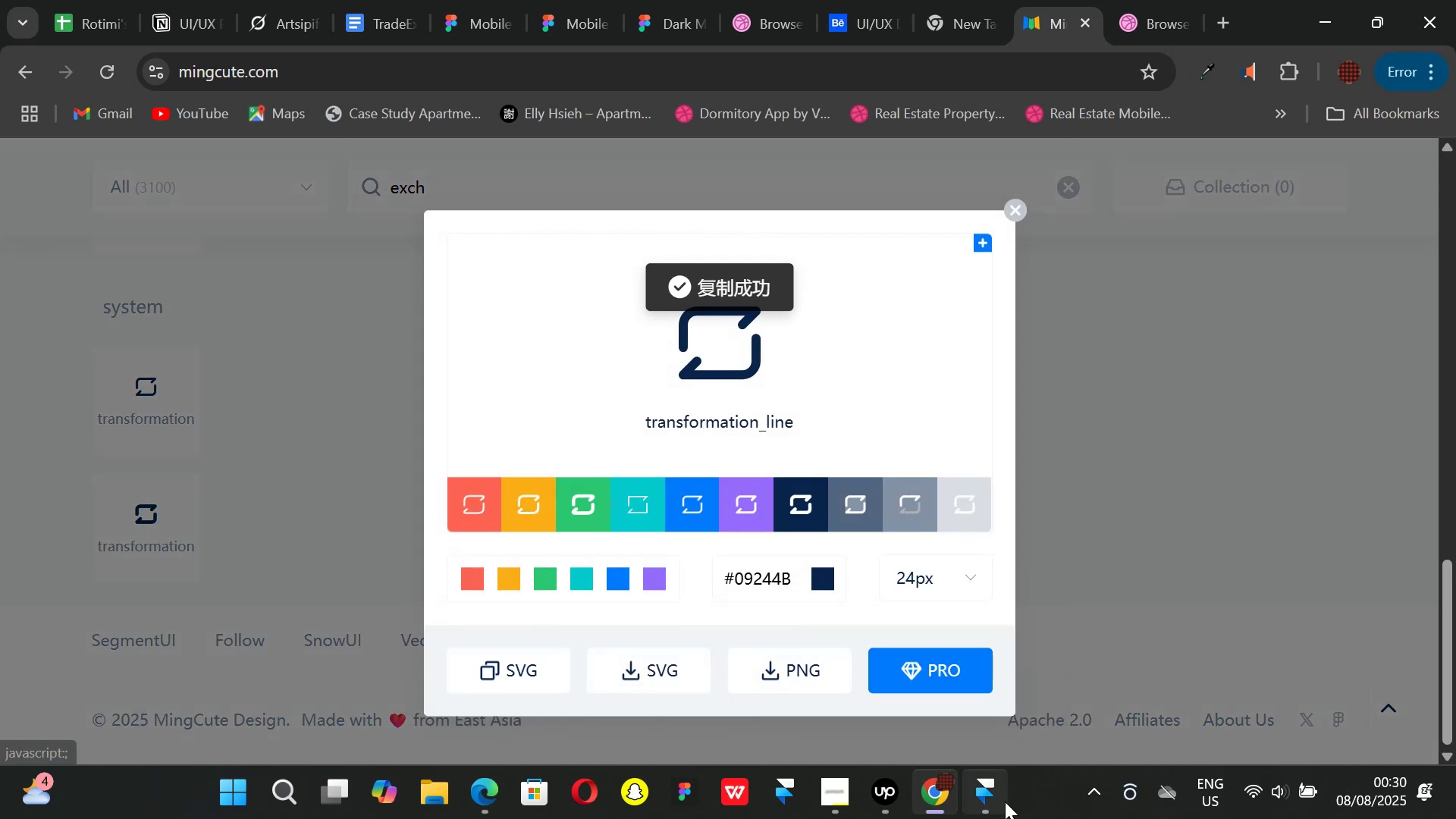 
left_click([1005, 802])
 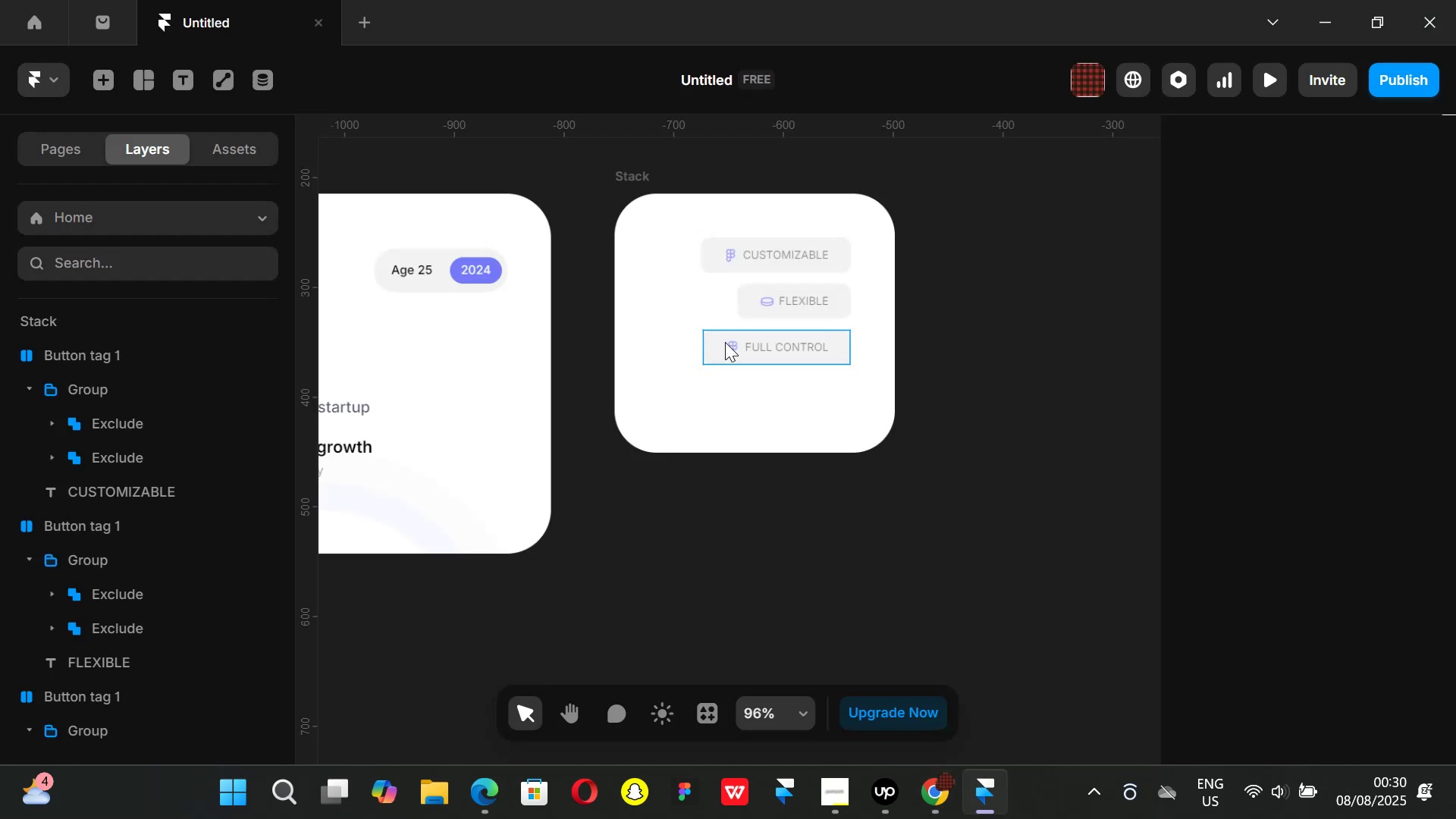 
left_click([728, 346])
 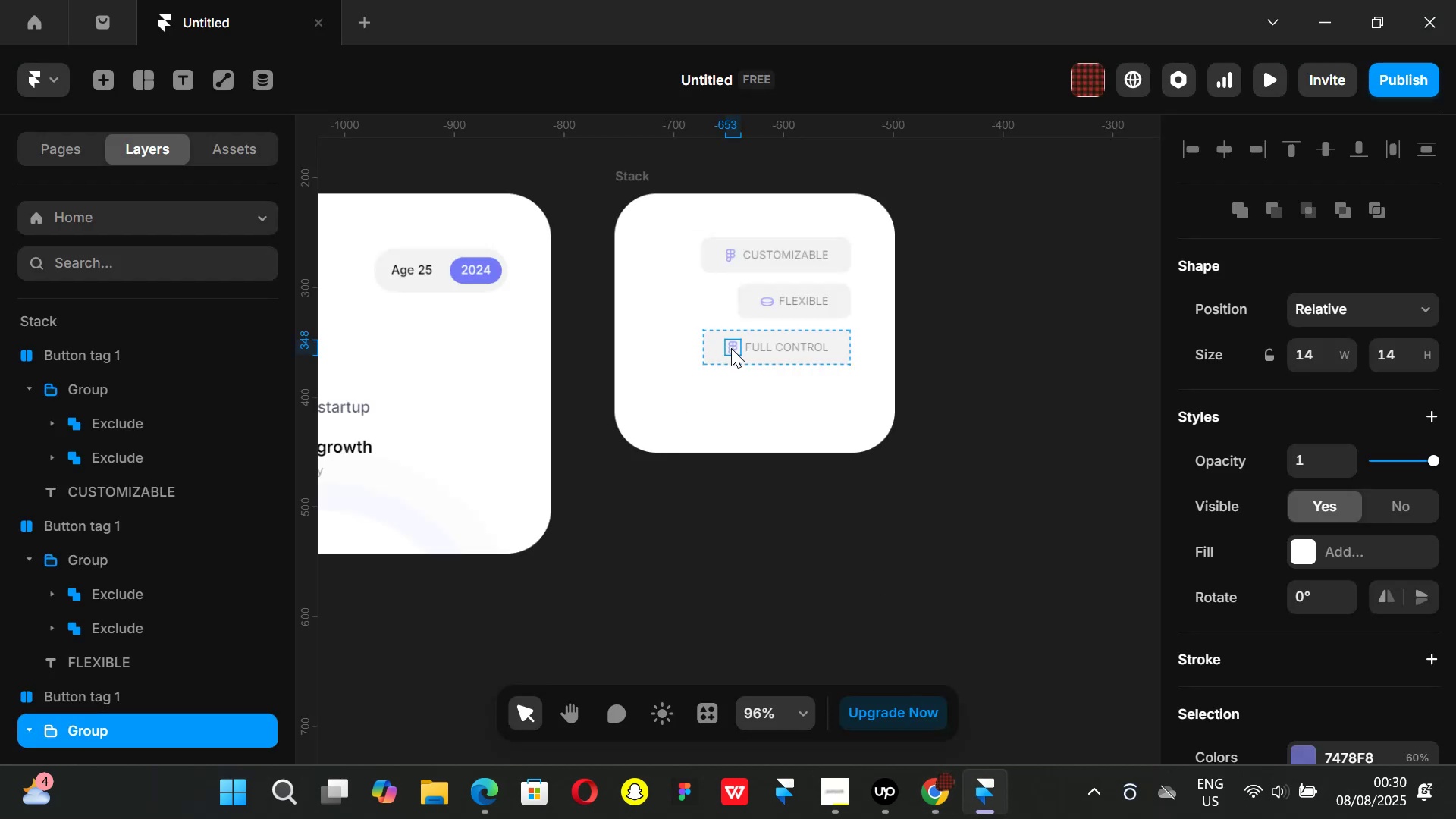 
key(Backspace)
 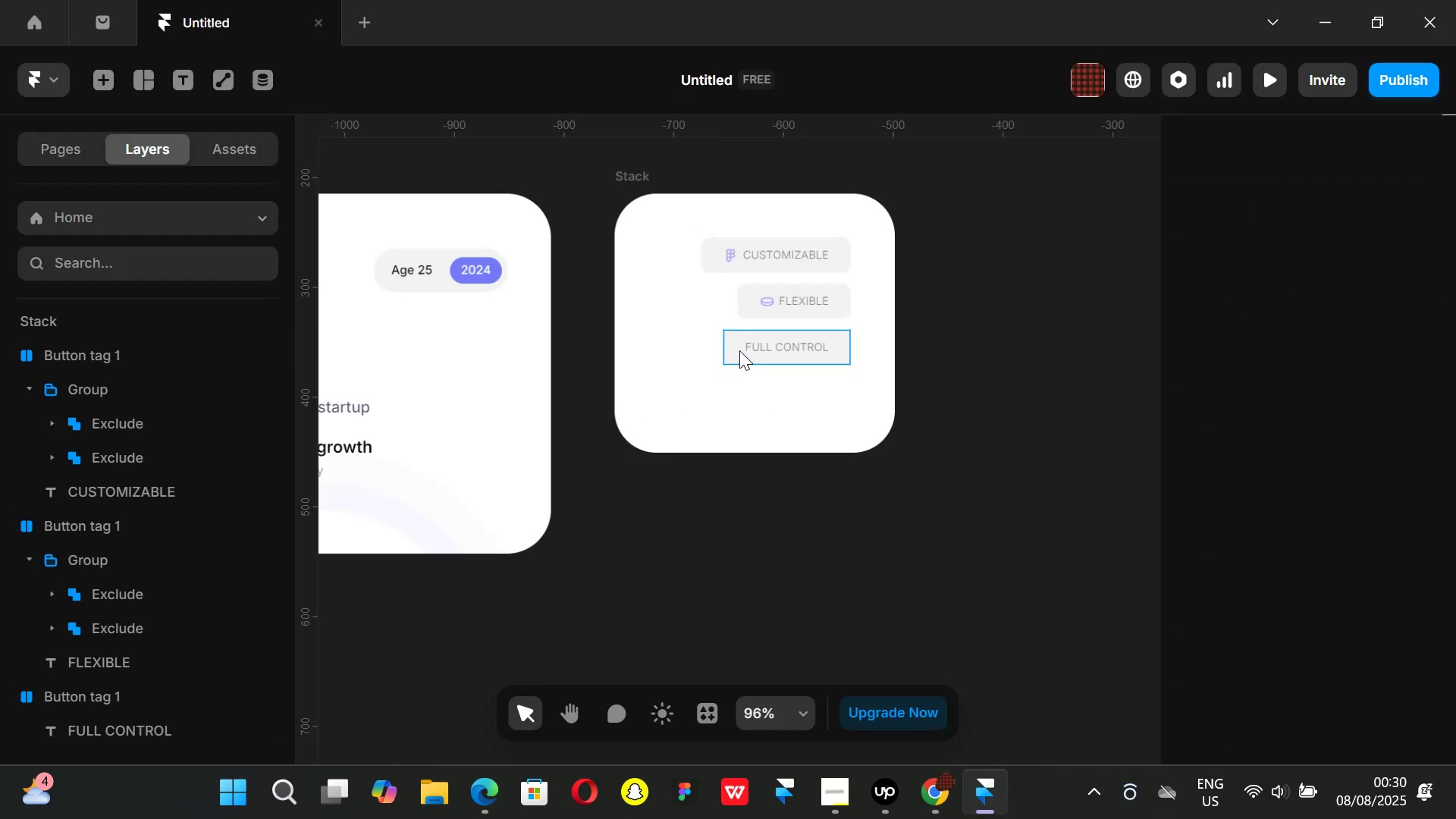 
left_click([742, 353])
 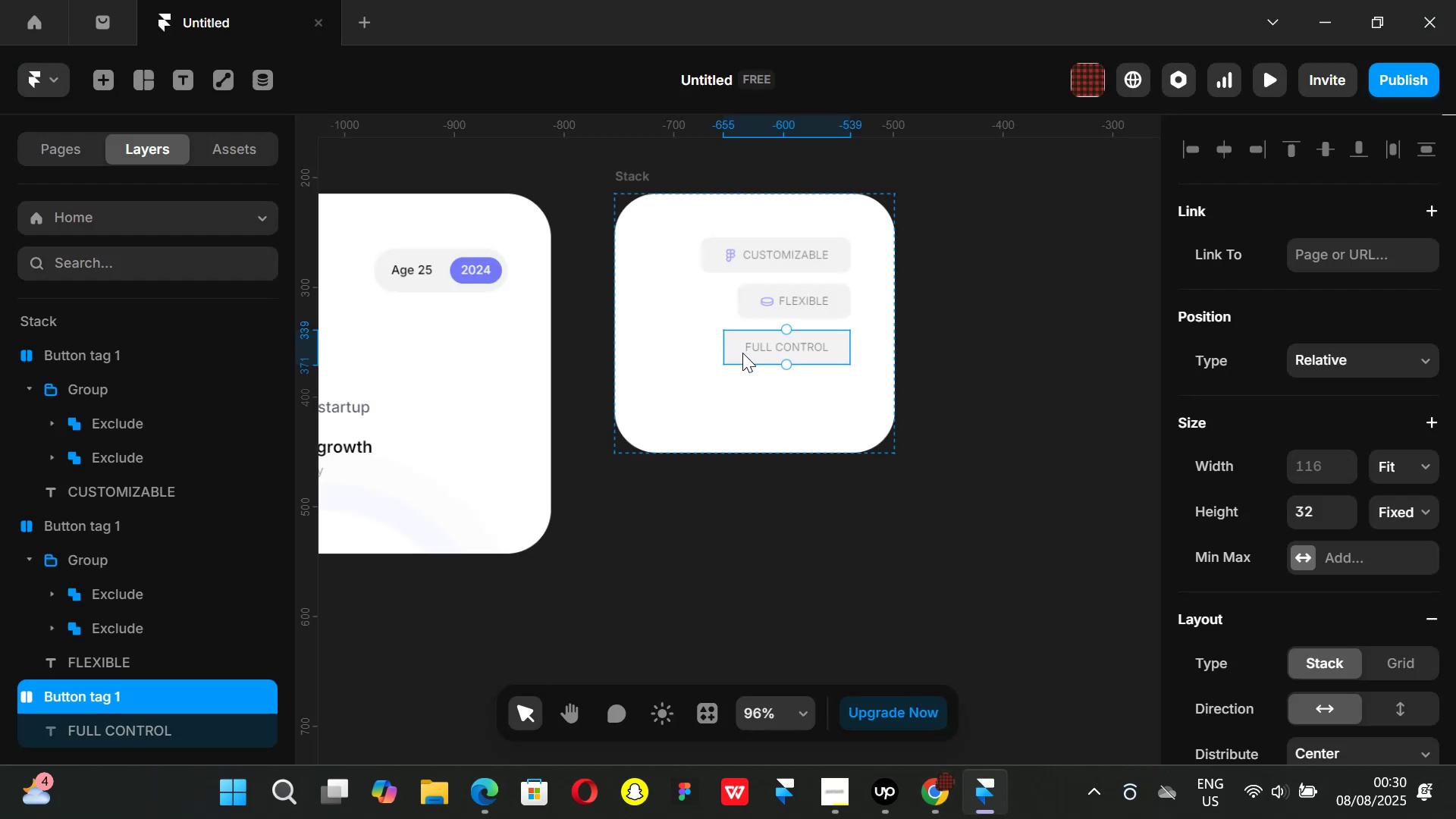 
key(Control+ControlLeft)
 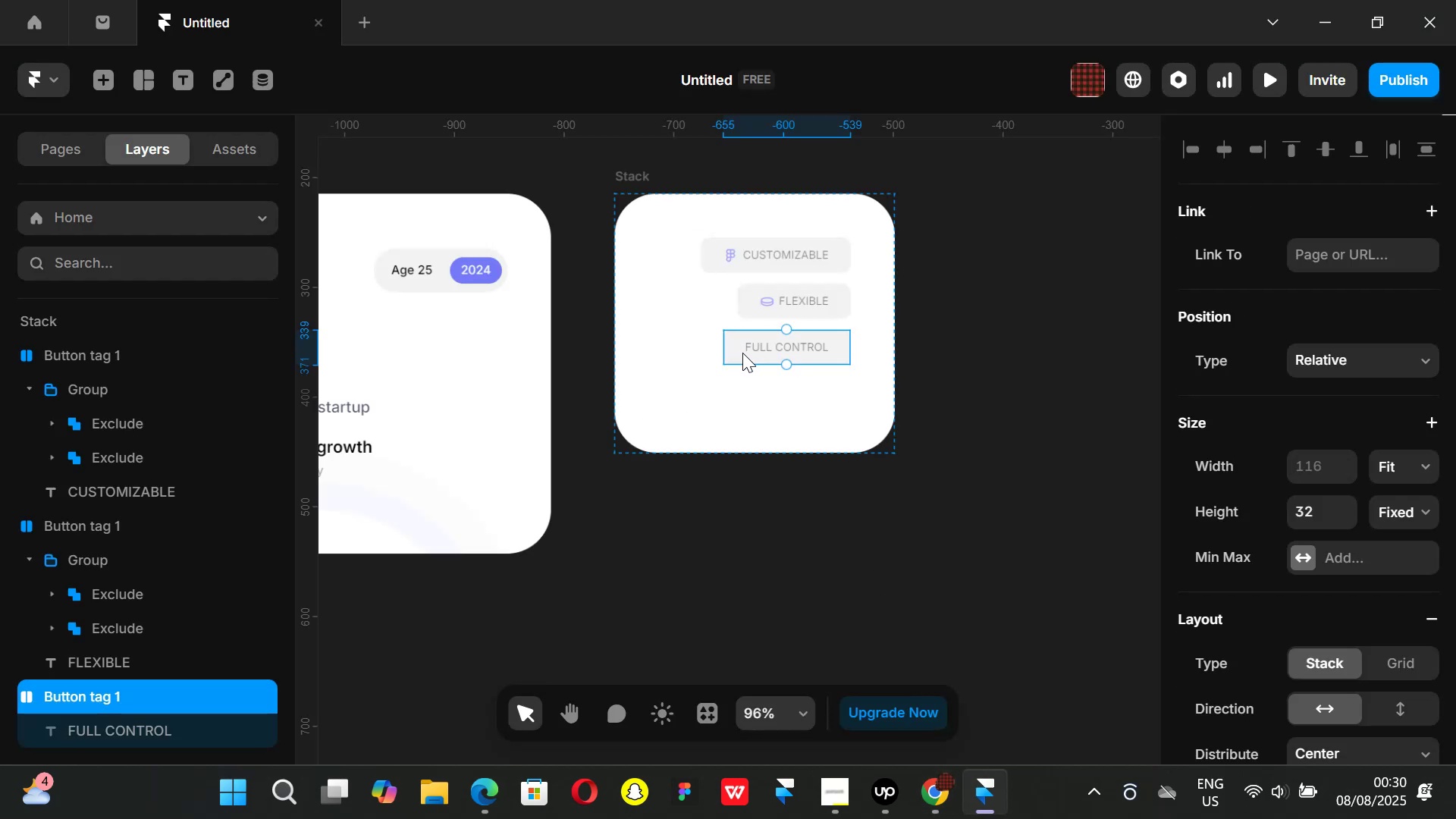 
key(Control+V)
 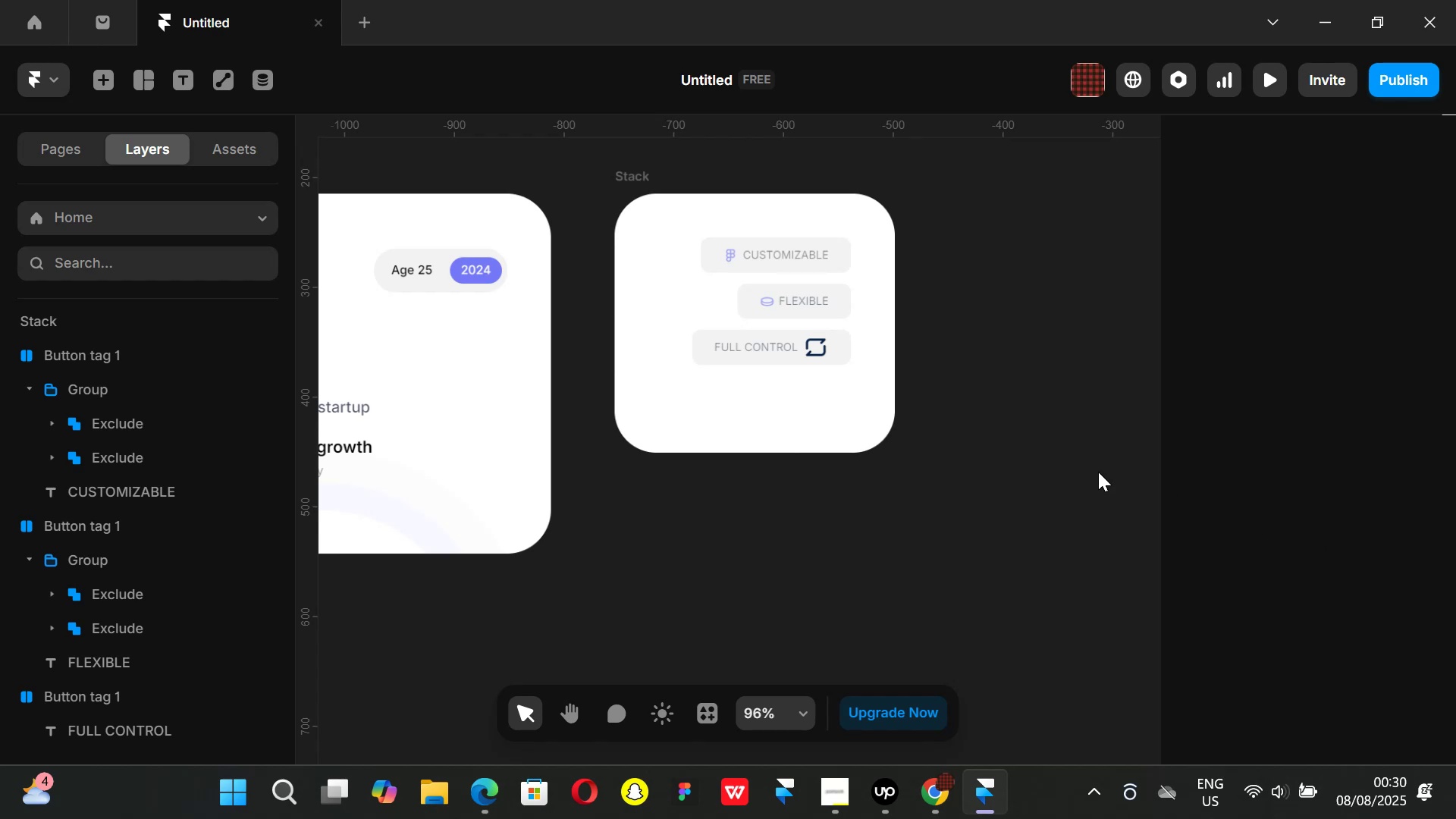 
left_click([824, 340])
 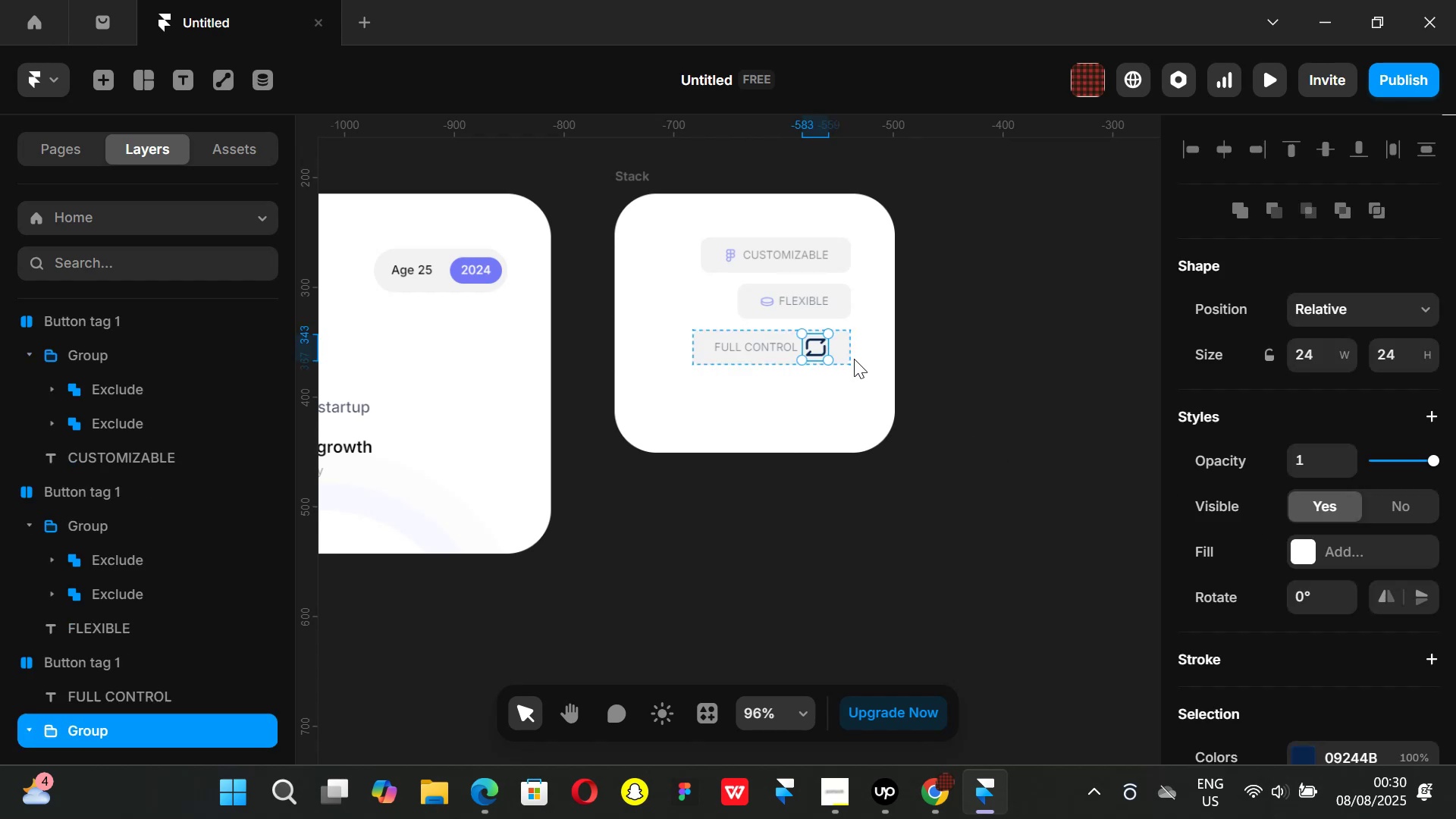 
type(jk)
 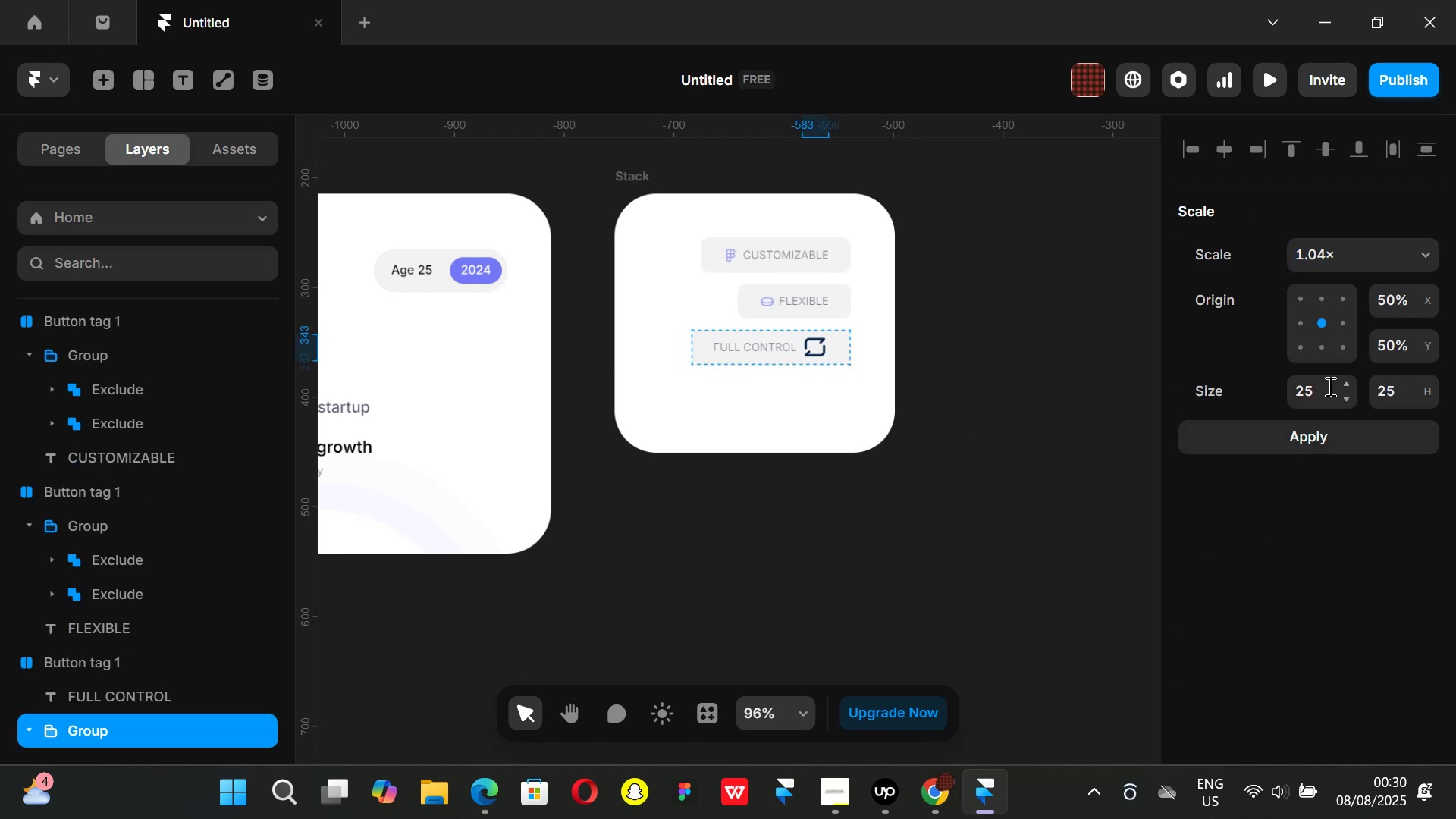 
left_click([1328, 386])
 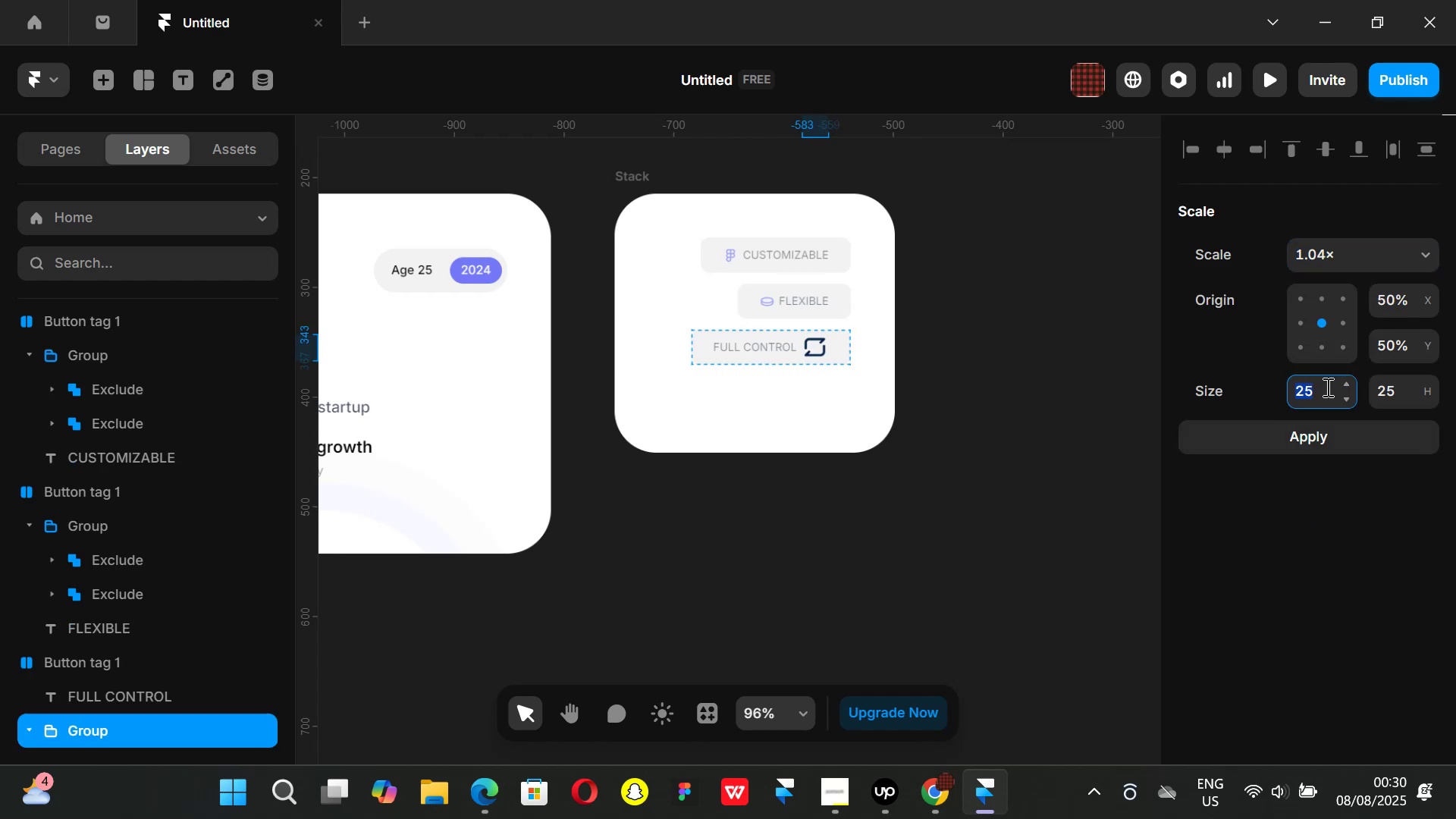 
type(14)
 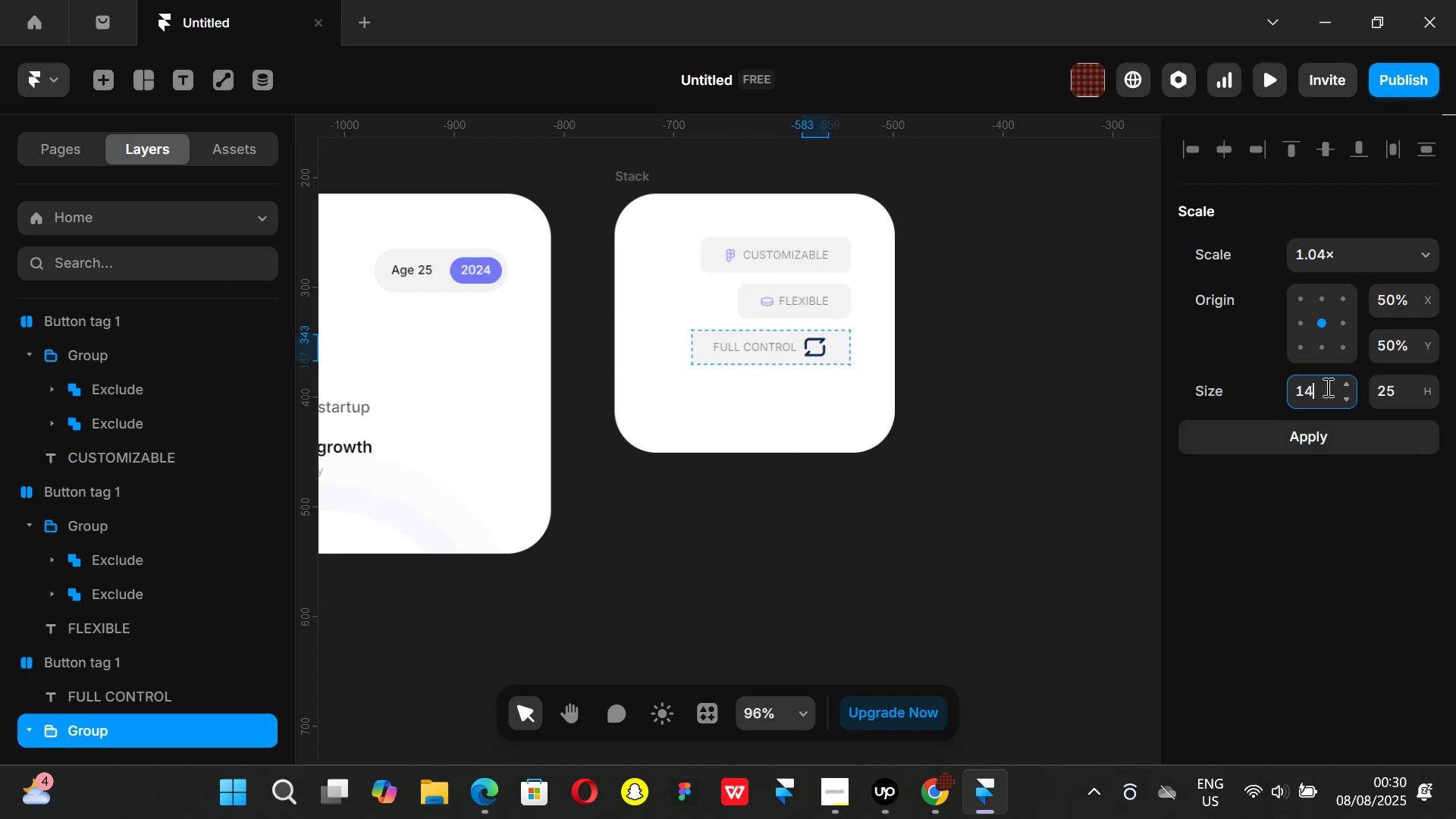 
key(Enter)
 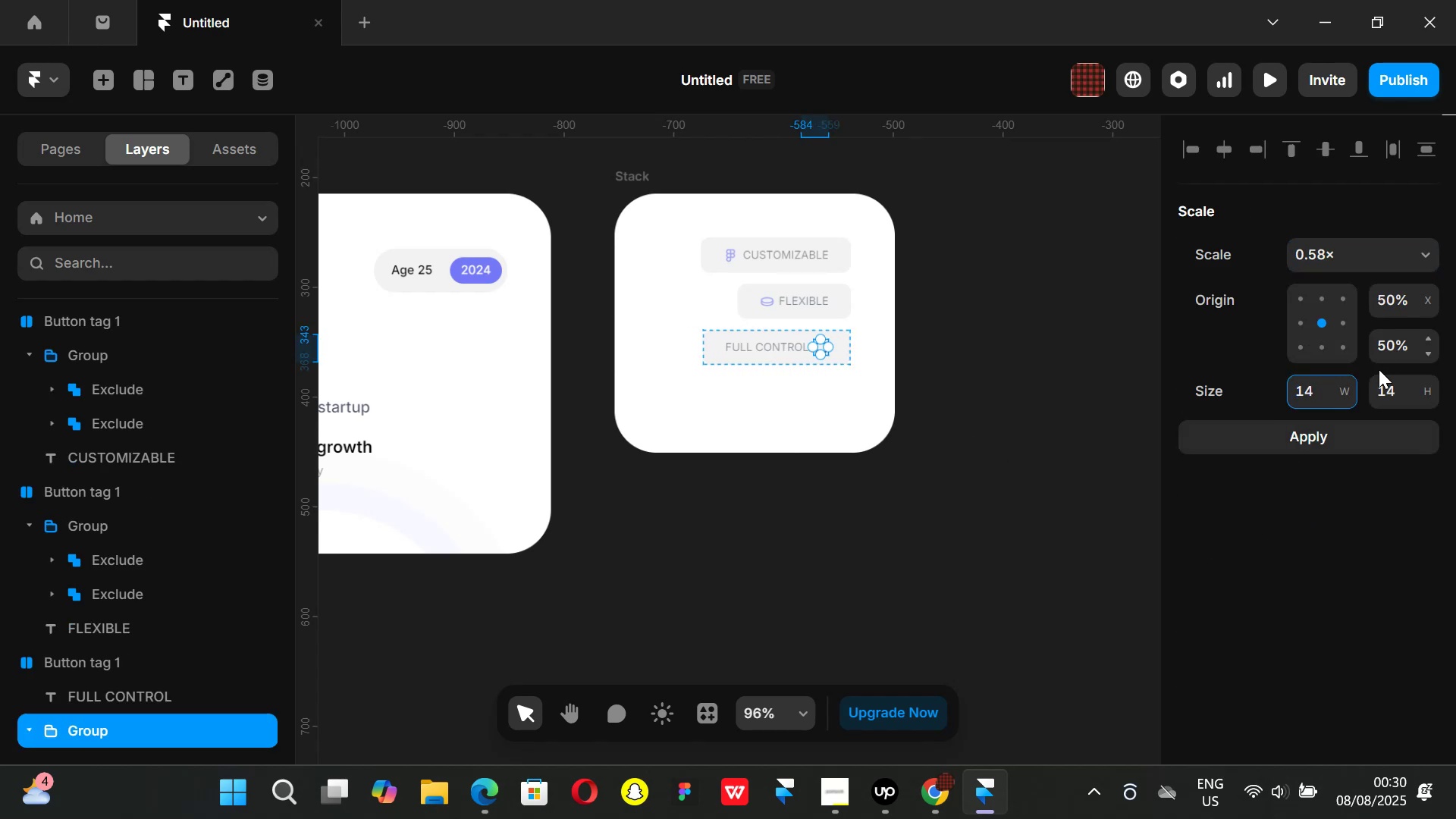 
left_click_drag(start_coordinate=[960, 479], to_coordinate=[924, 453])
 